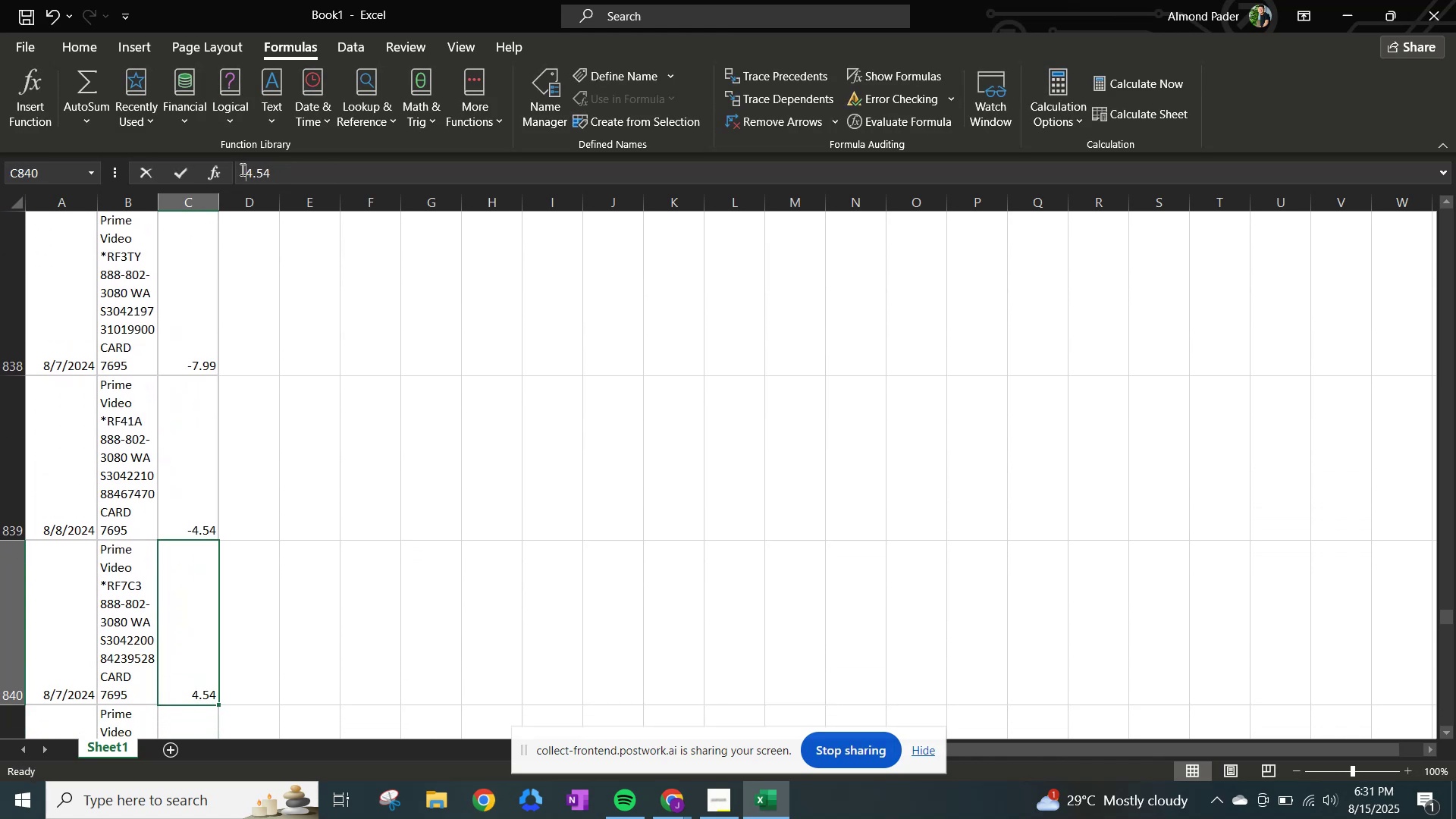 
hold_key(key=NumpadSubtract, duration=0.34)
 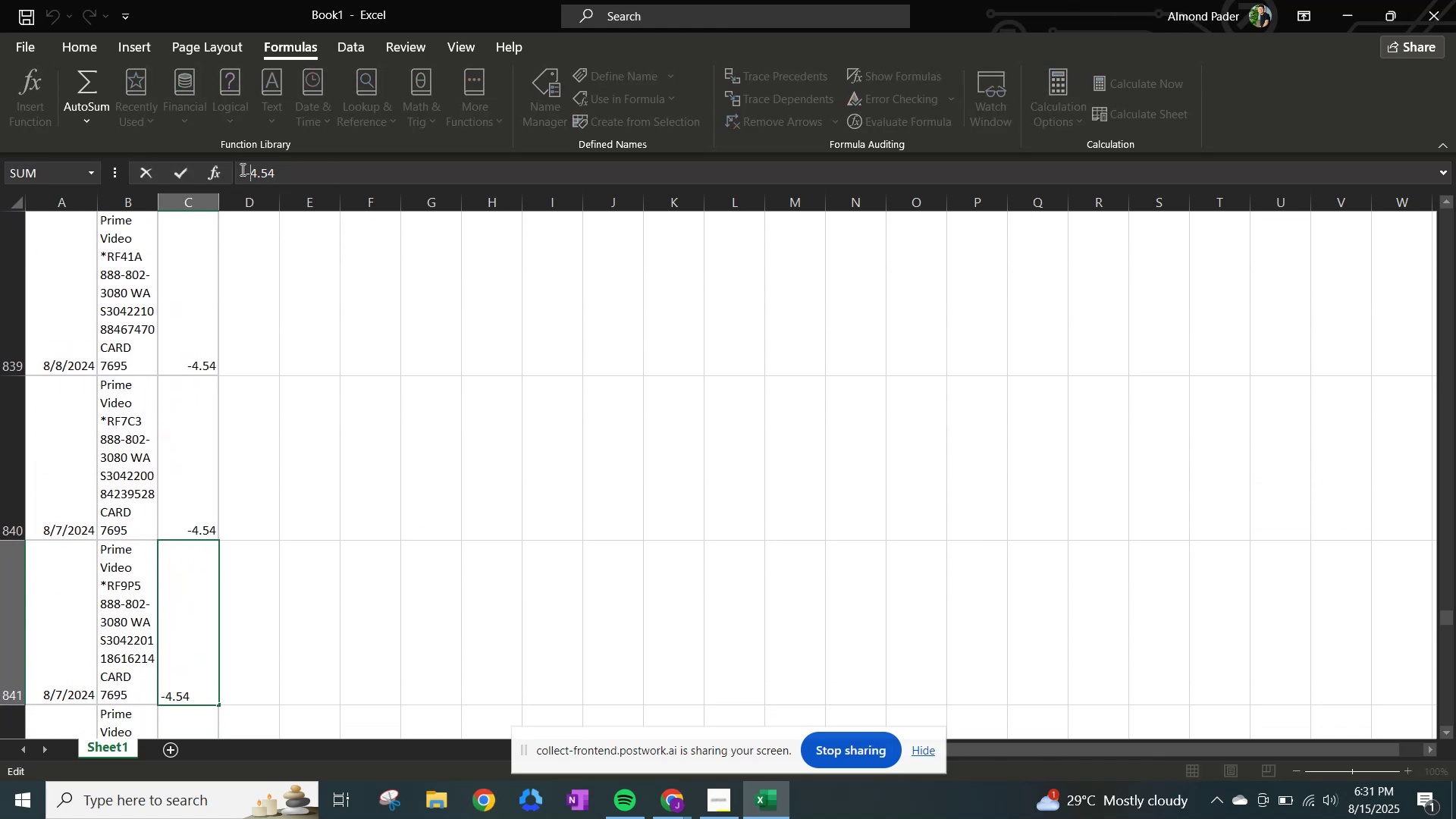 
key(NumpadEnter)
 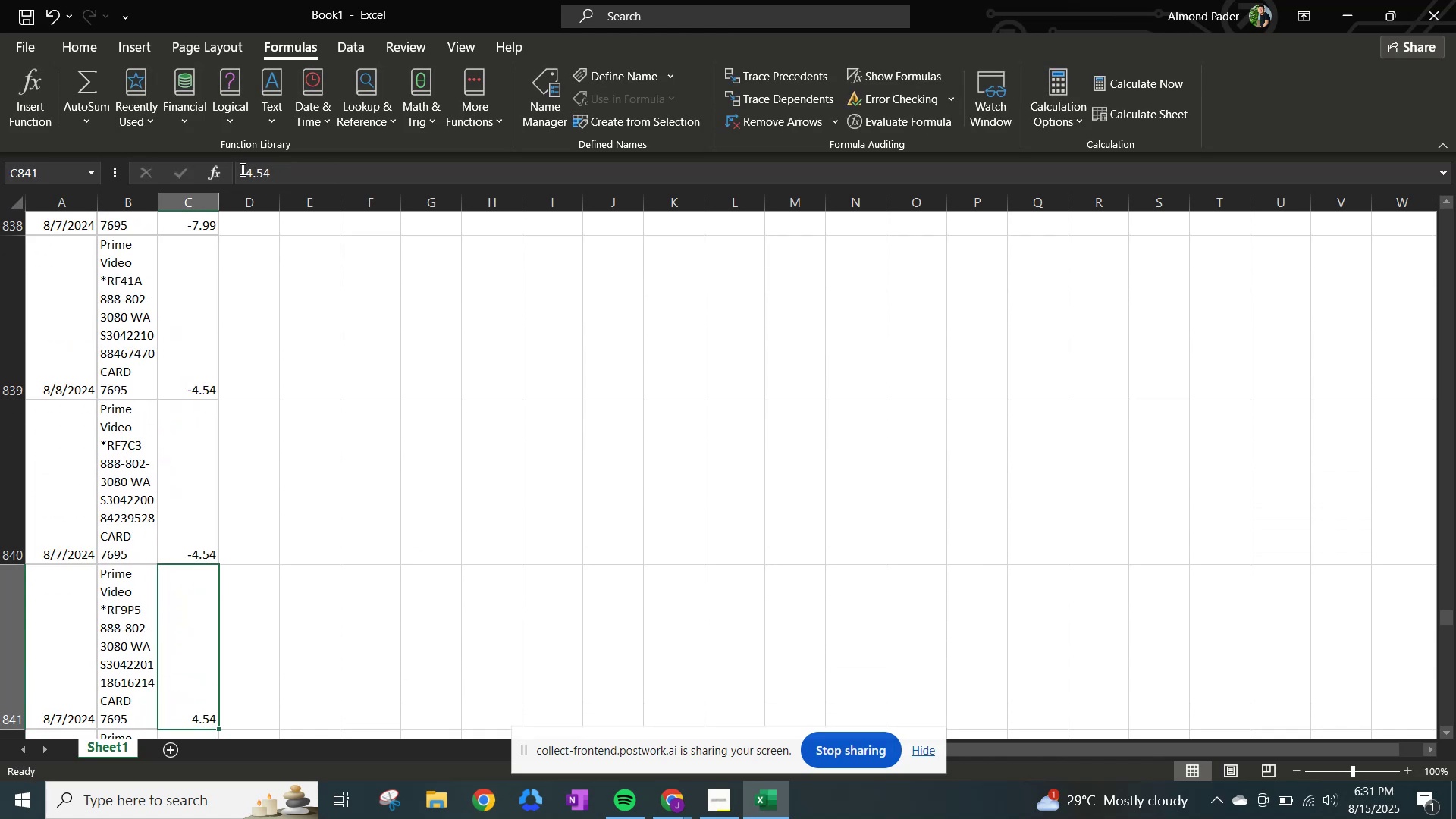 
left_click([241, 169])
 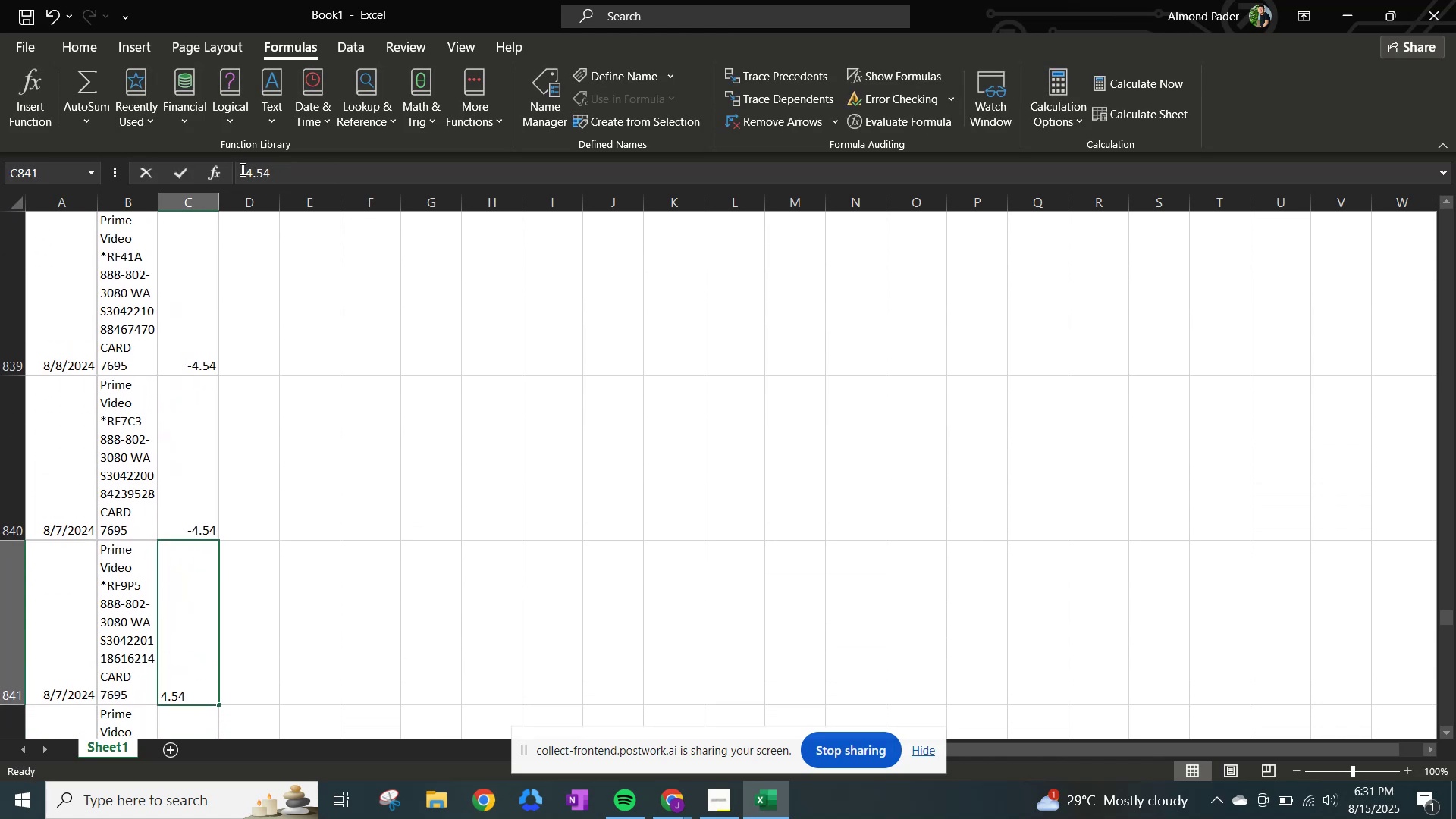 
hold_key(key=NumpadSubtract, duration=0.34)
 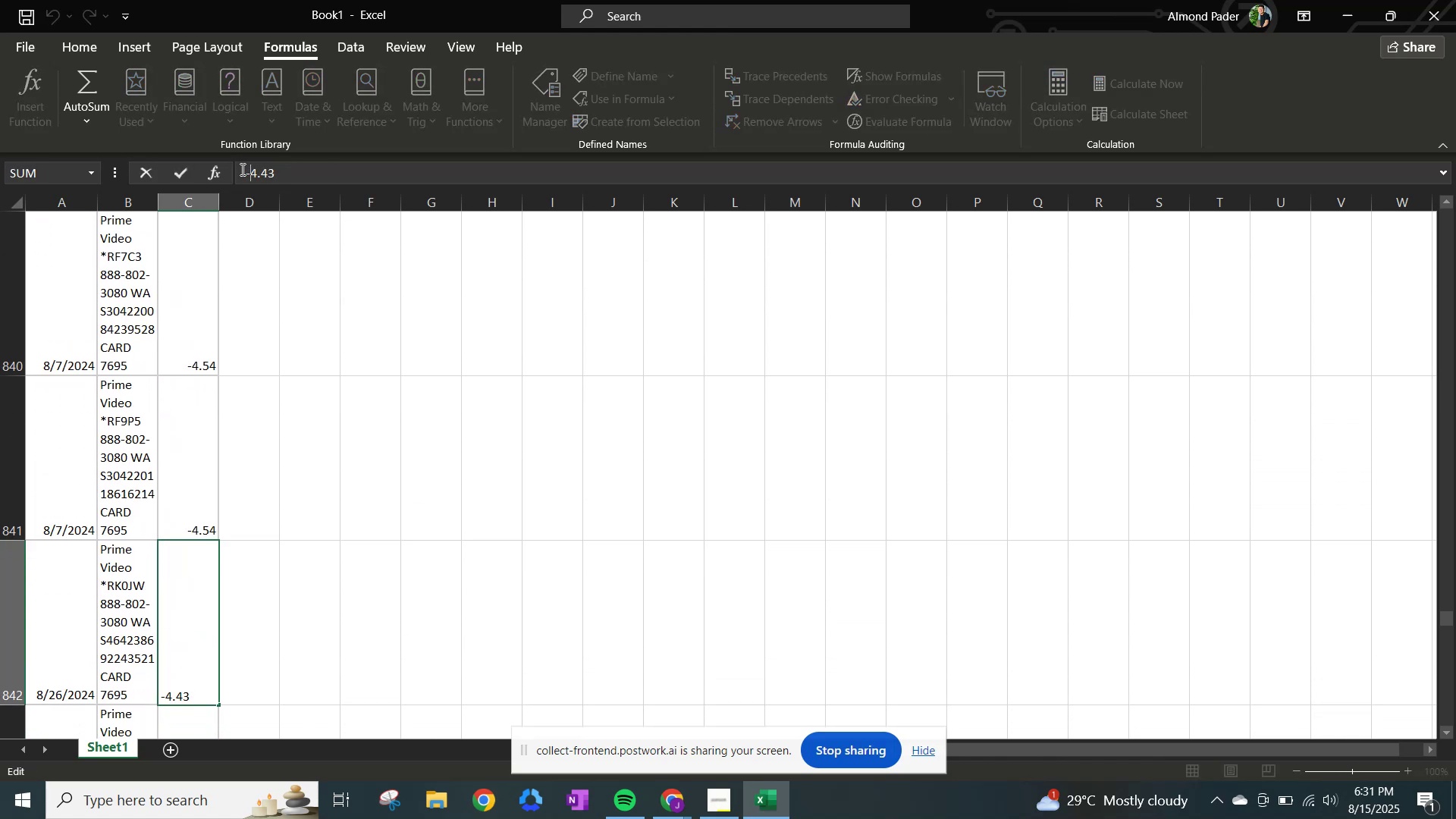 
key(NumpadEnter)
 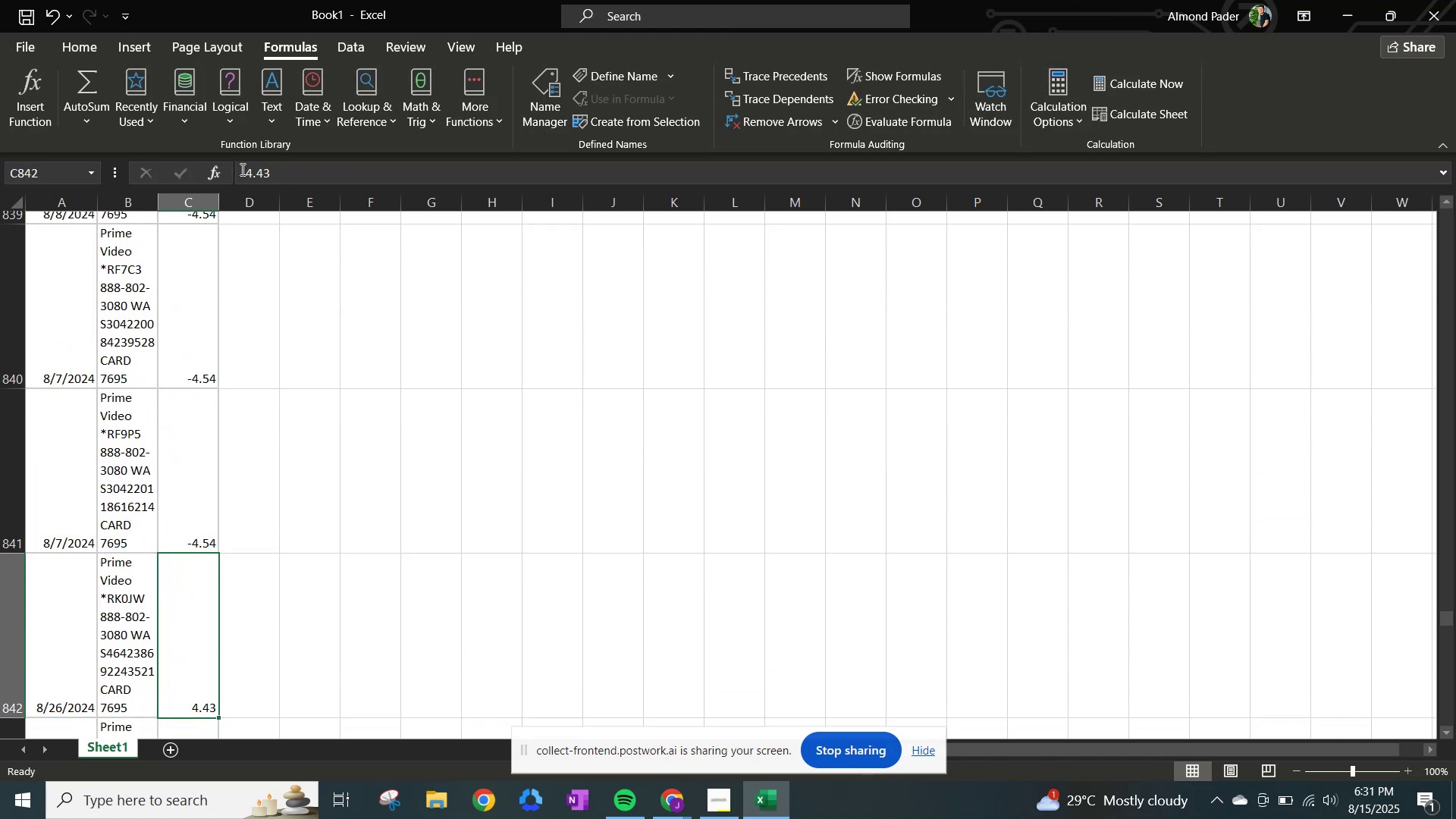 
left_click([241, 169])
 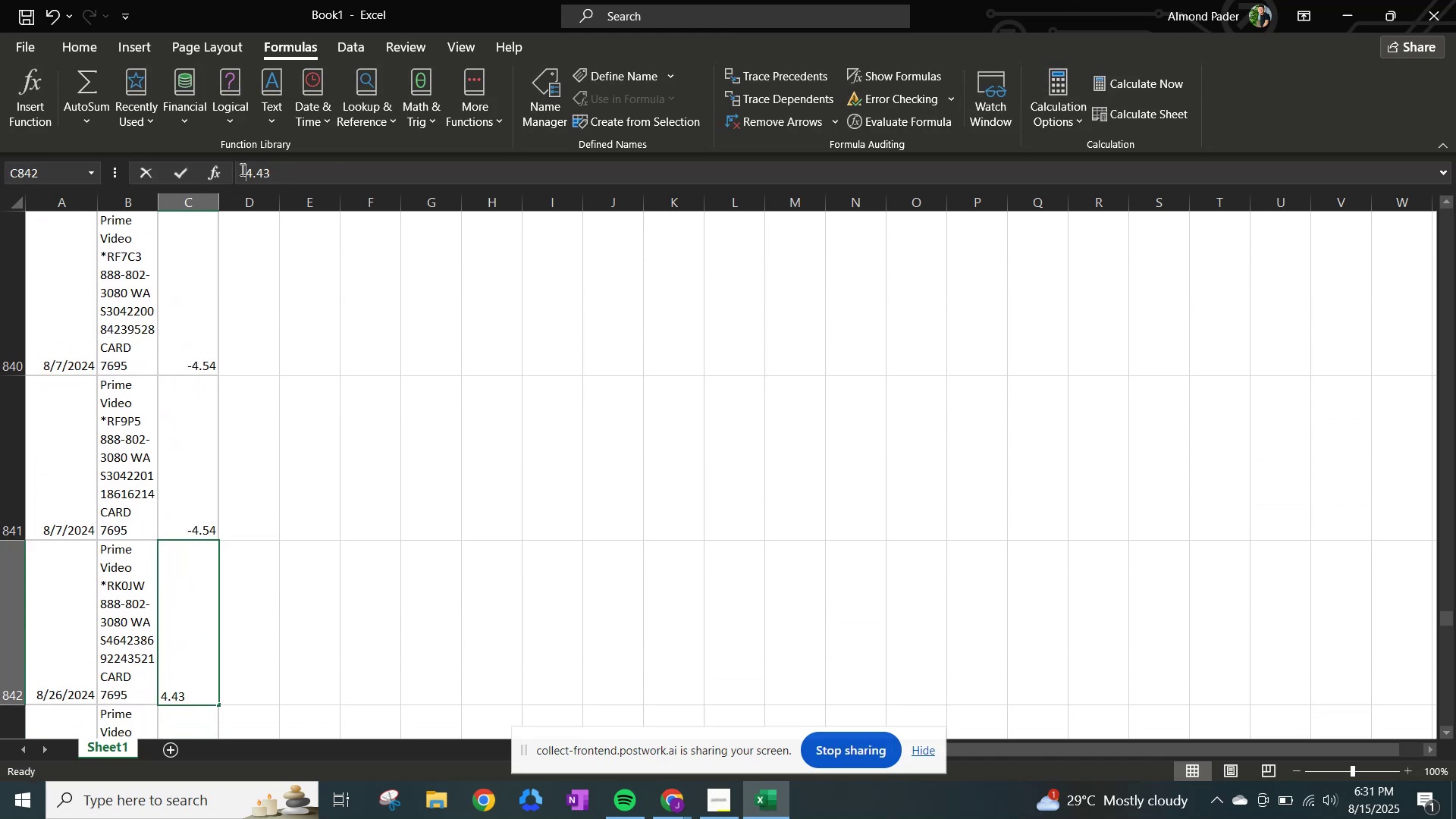 
hold_key(key=NumpadSubtract, duration=0.33)
 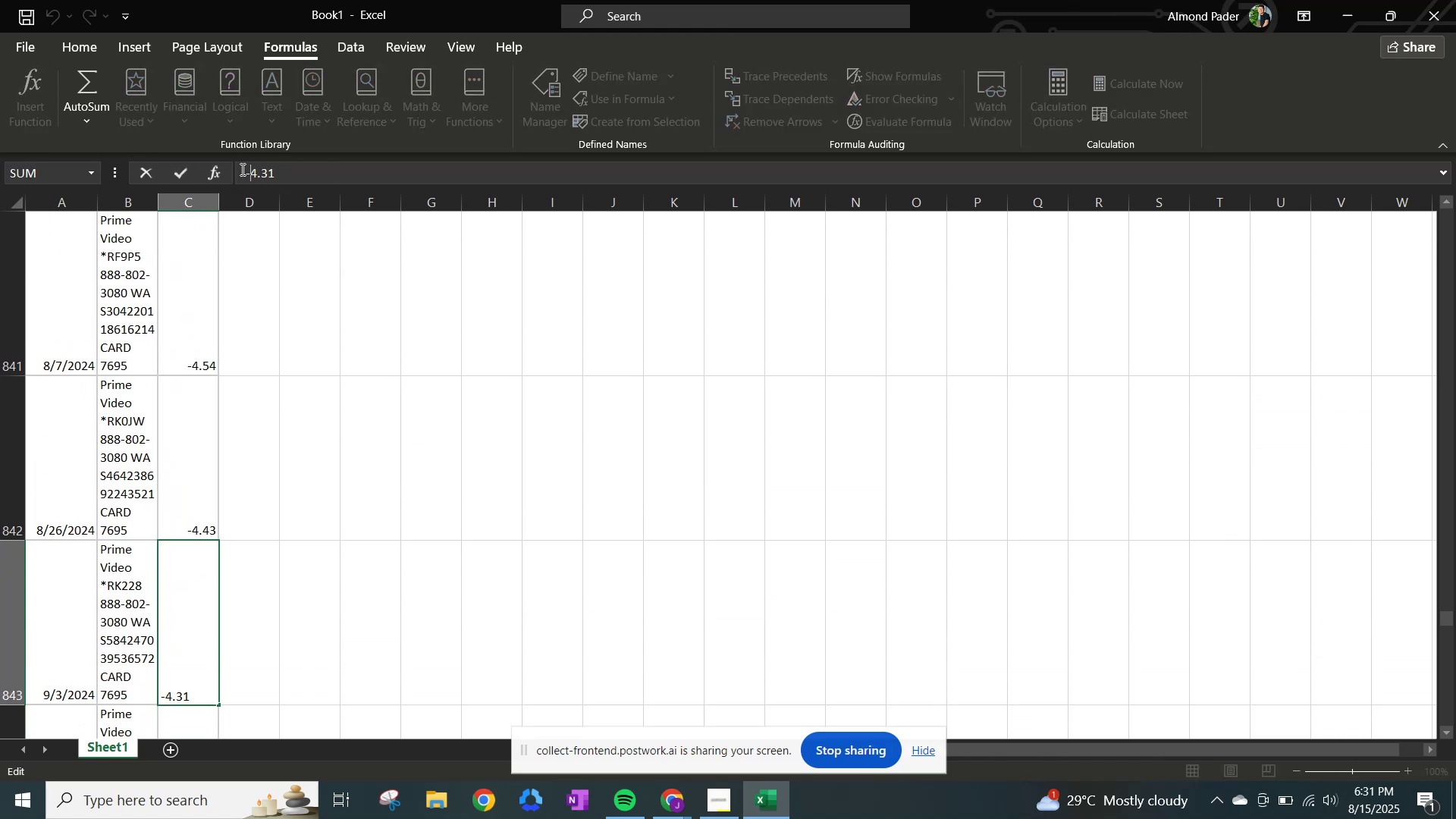 
key(NumpadEnter)
 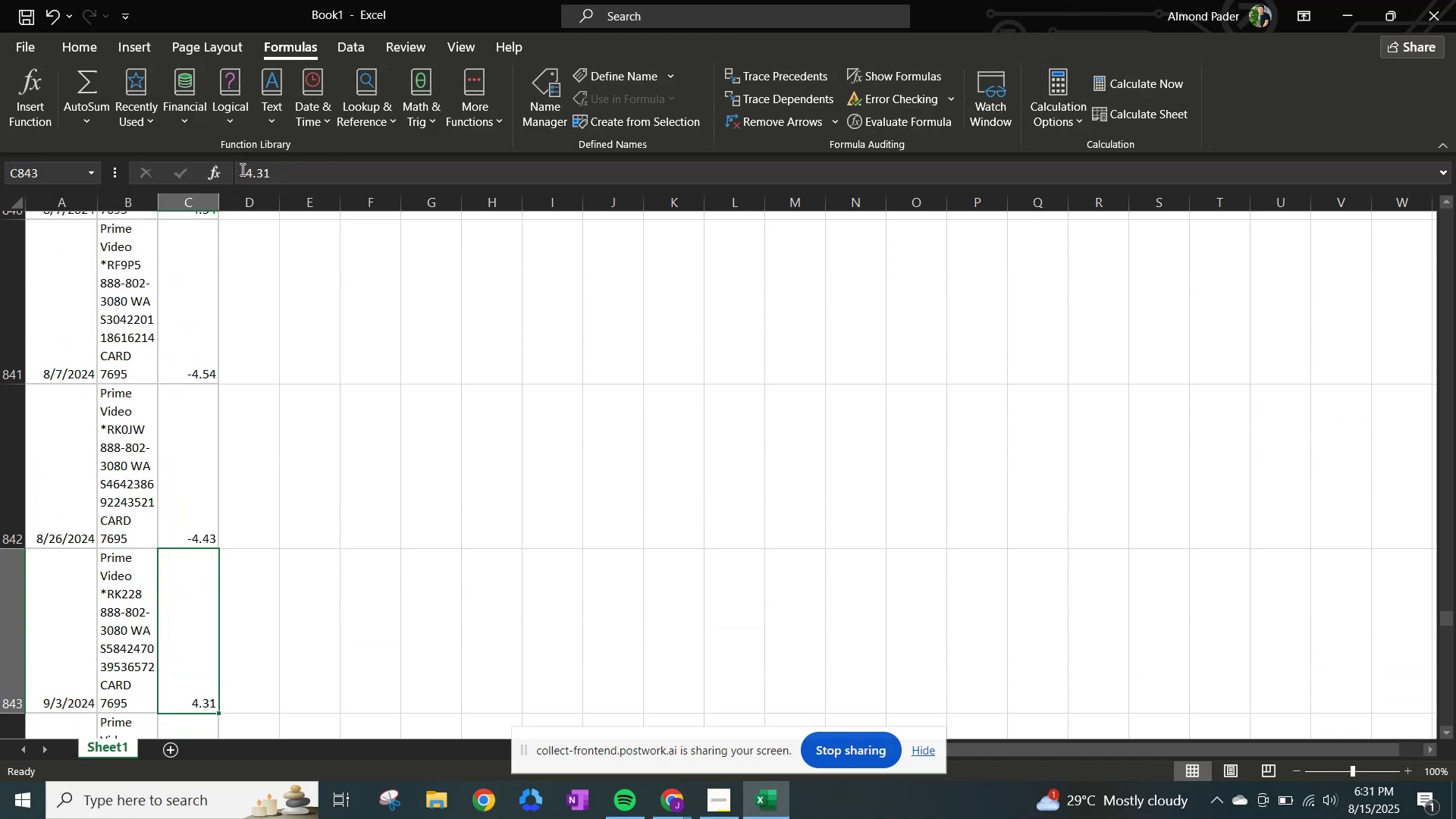 
left_click([241, 169])
 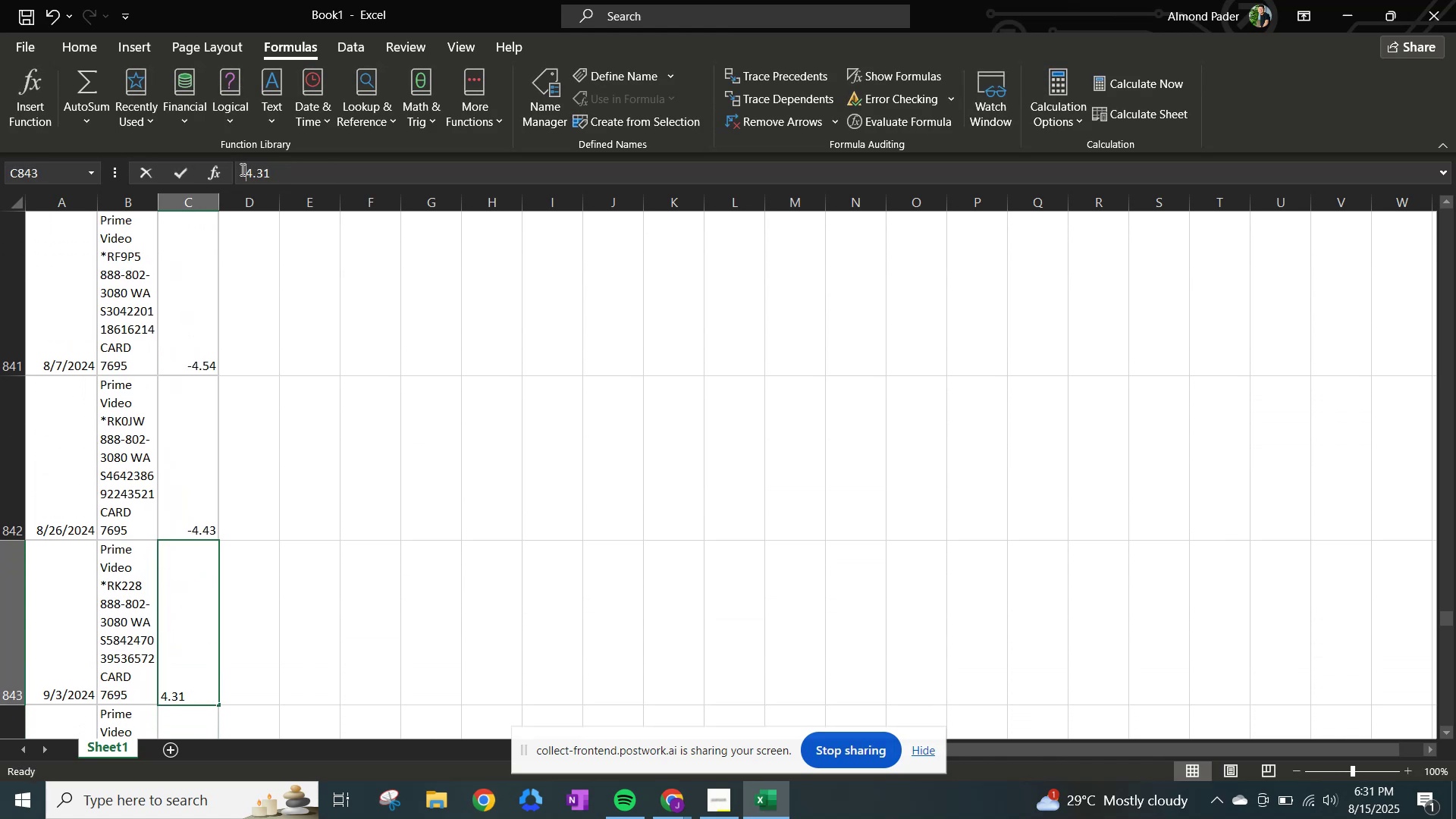 
key(NumpadSubtract)
 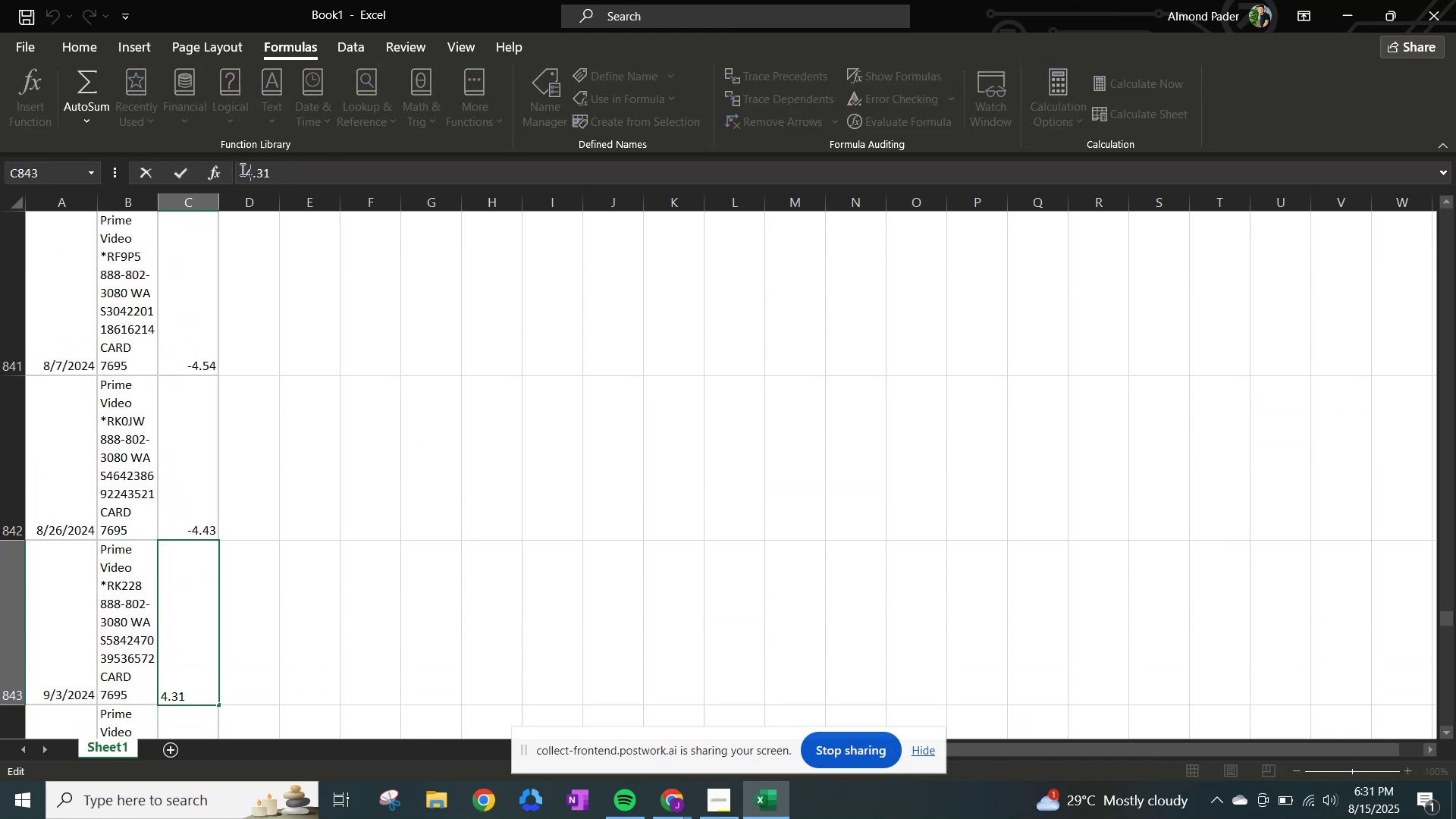 
key(NumpadEnter)
 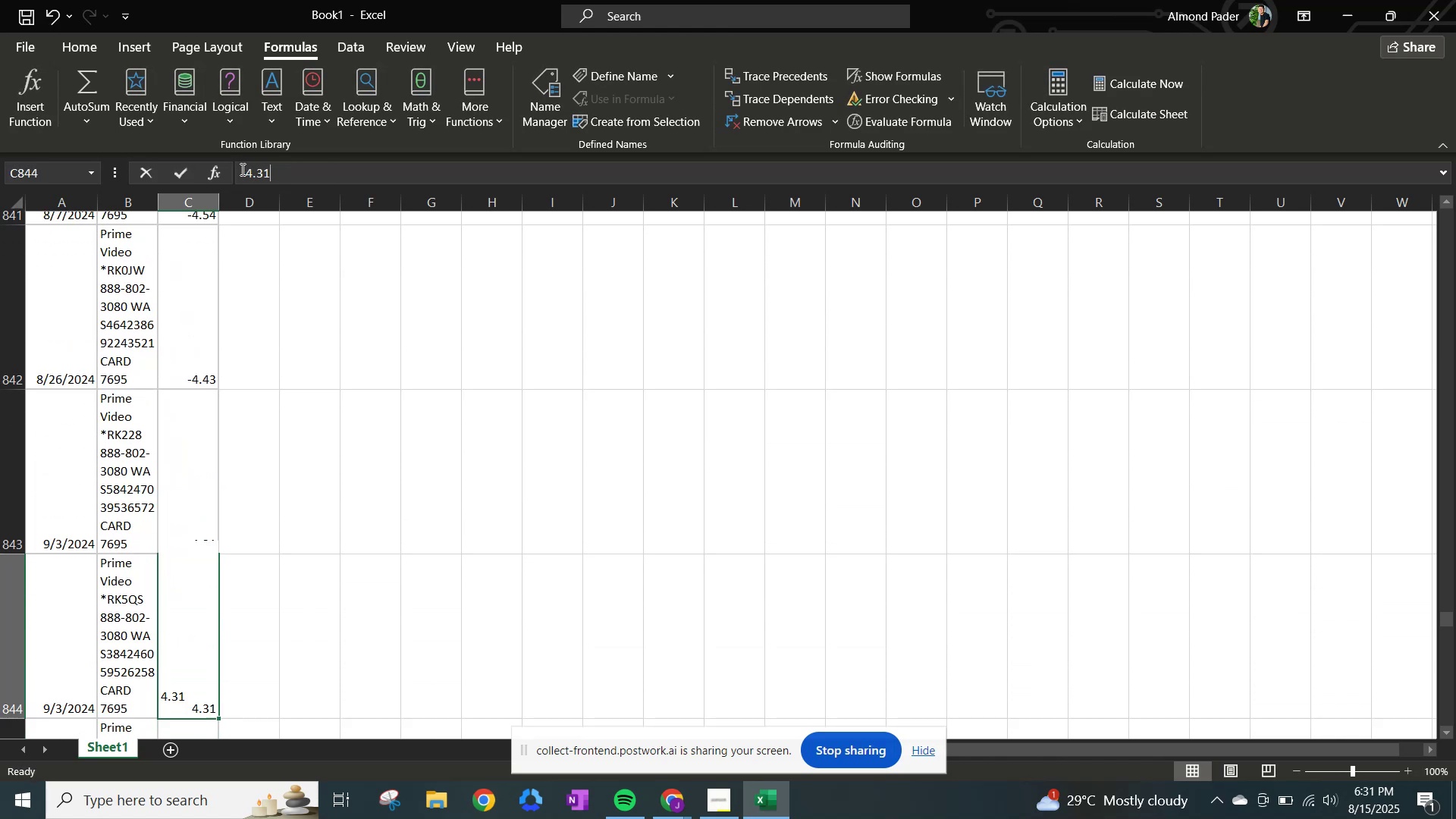 
left_click([241, 169])
 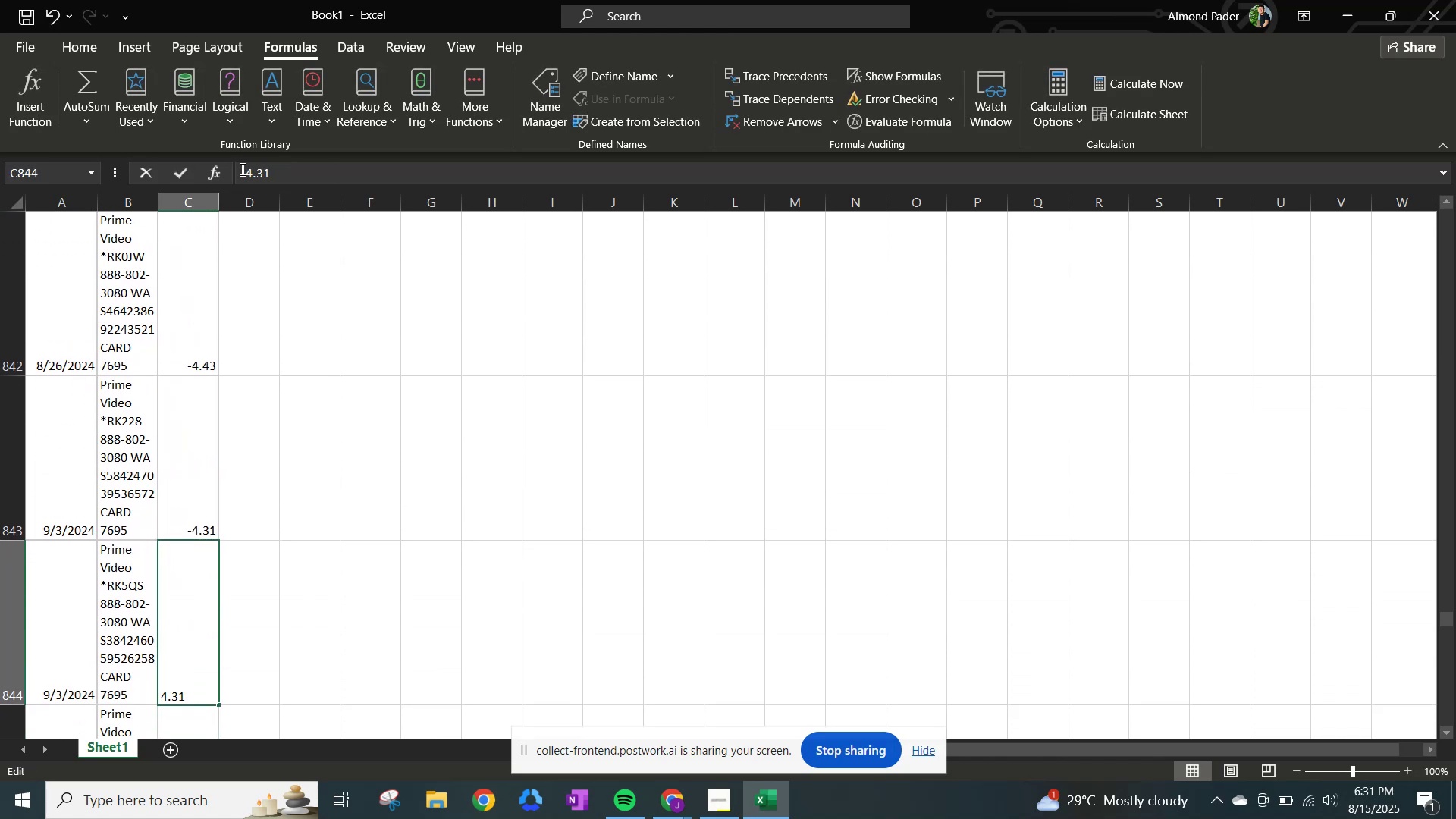 
hold_key(key=NumpadSubtract, duration=0.34)
 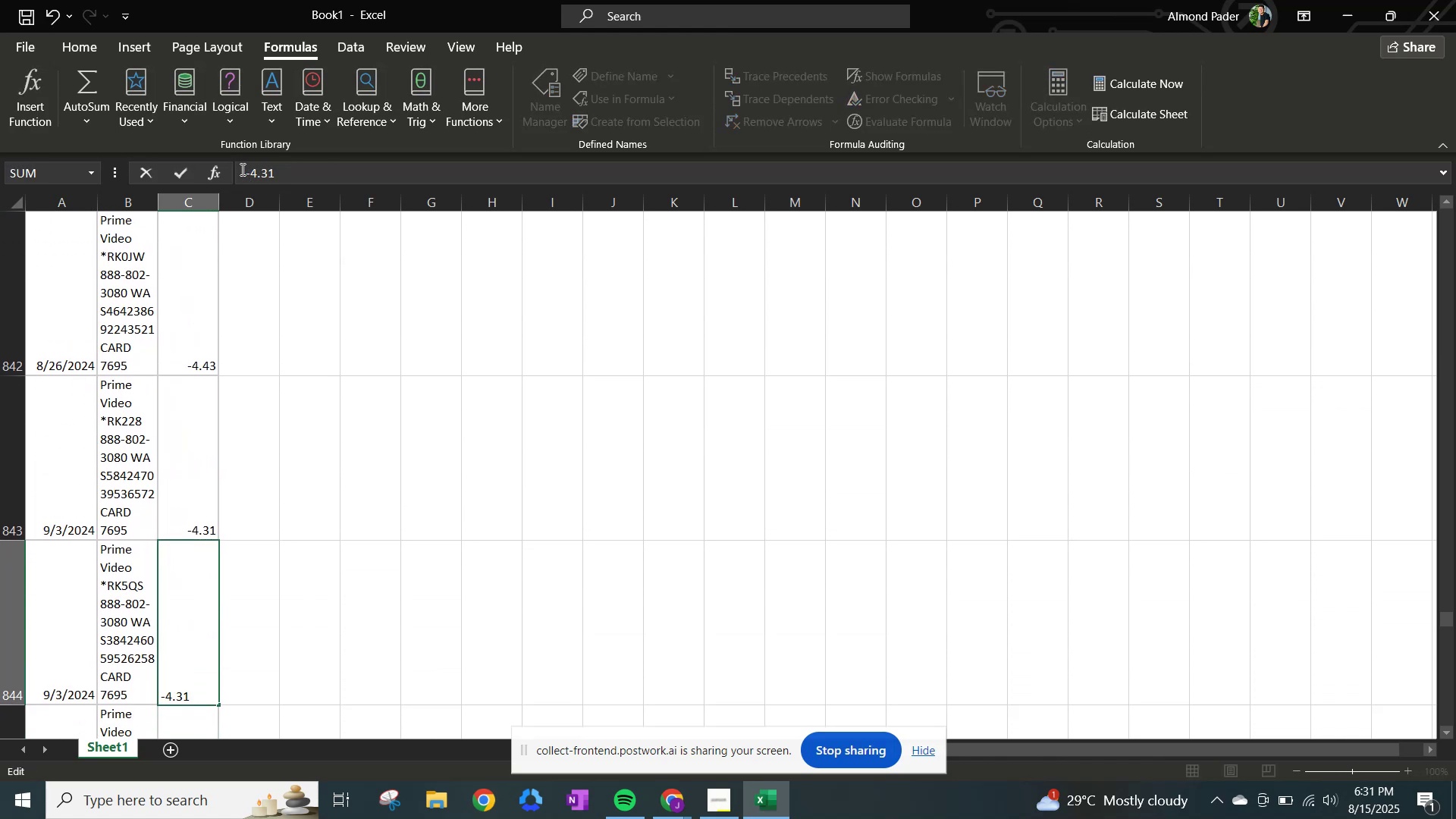 
left_click([241, 169])
 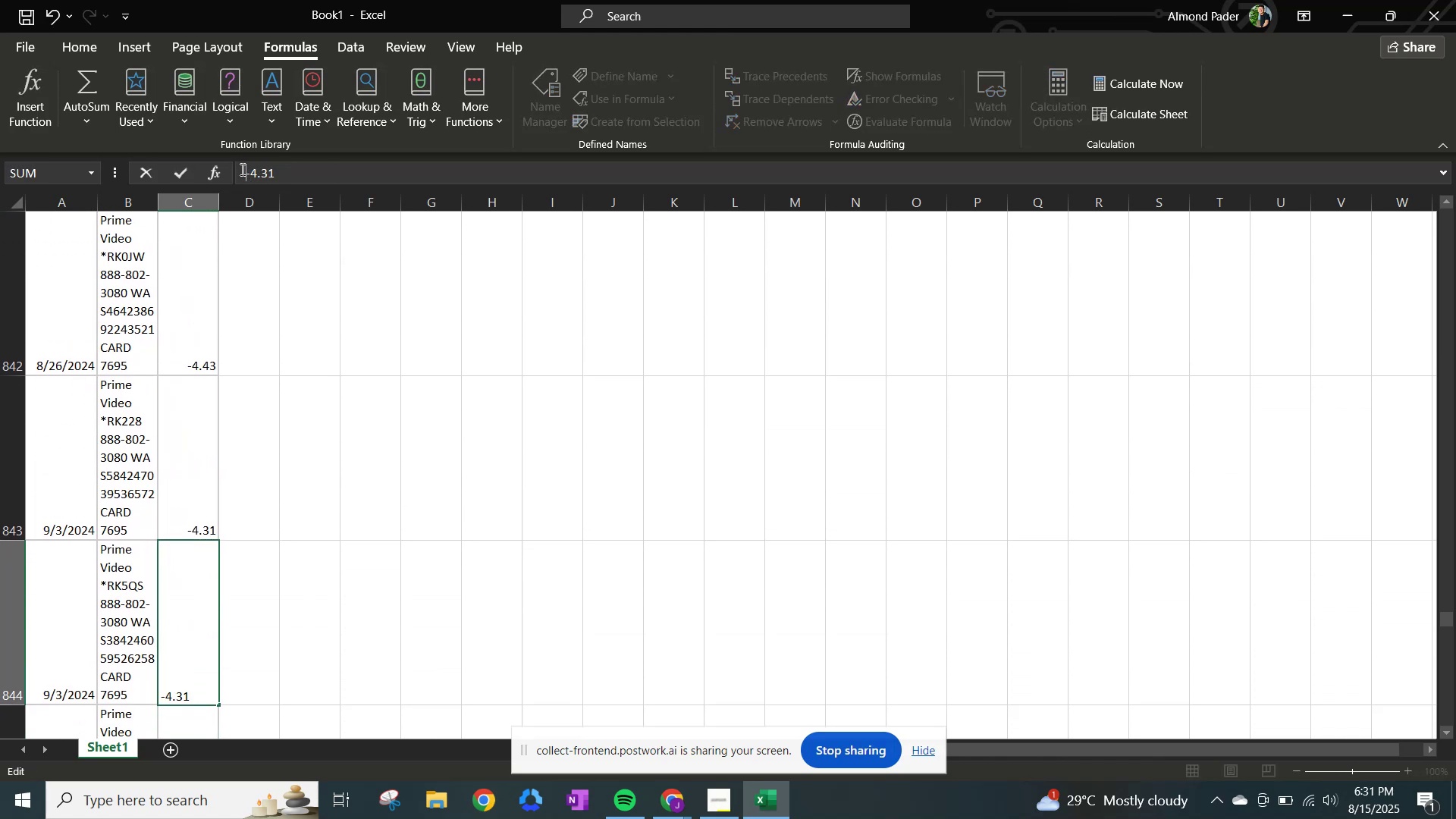 
key(NumpadEnter)
 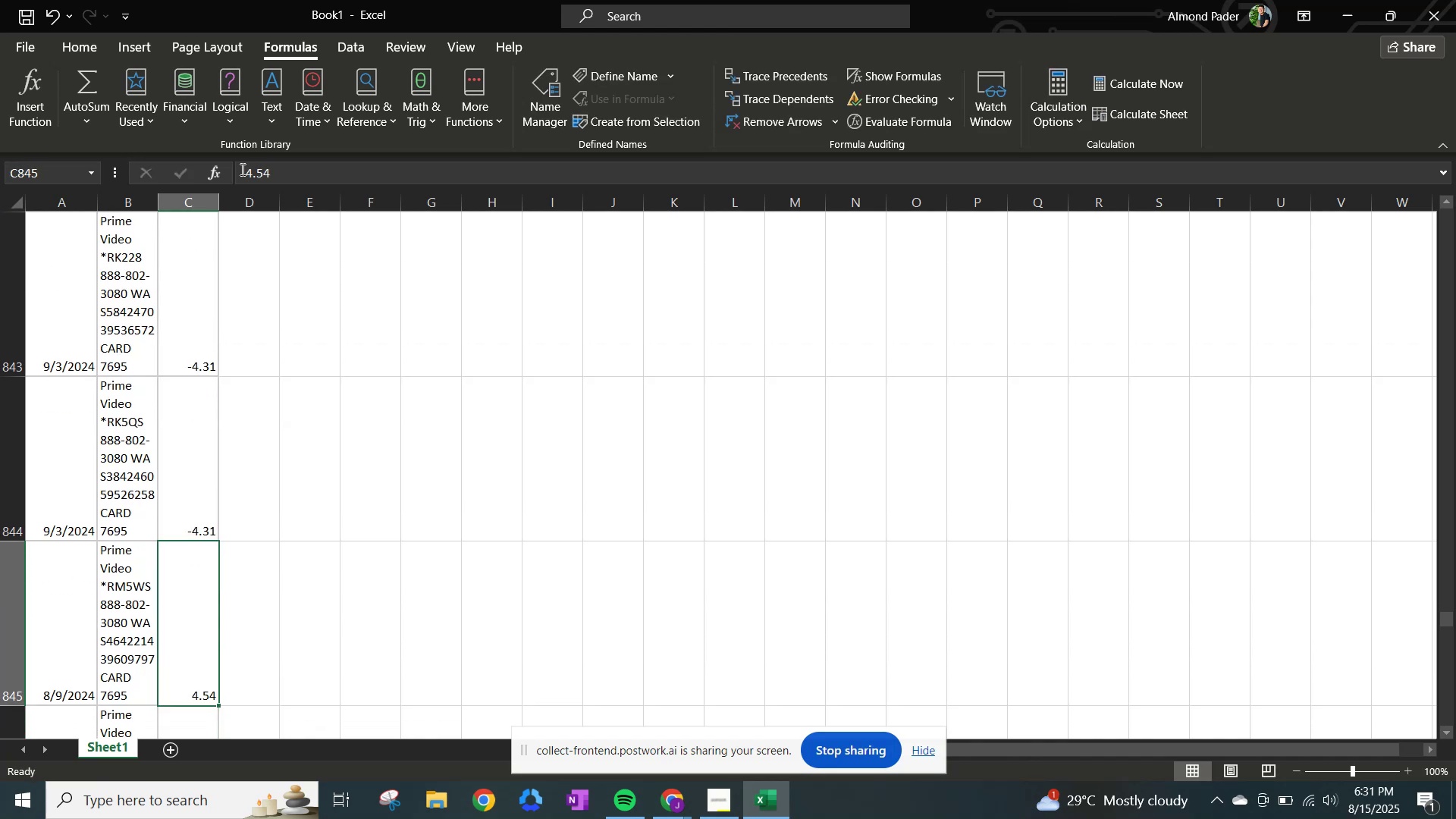 
left_click([241, 169])
 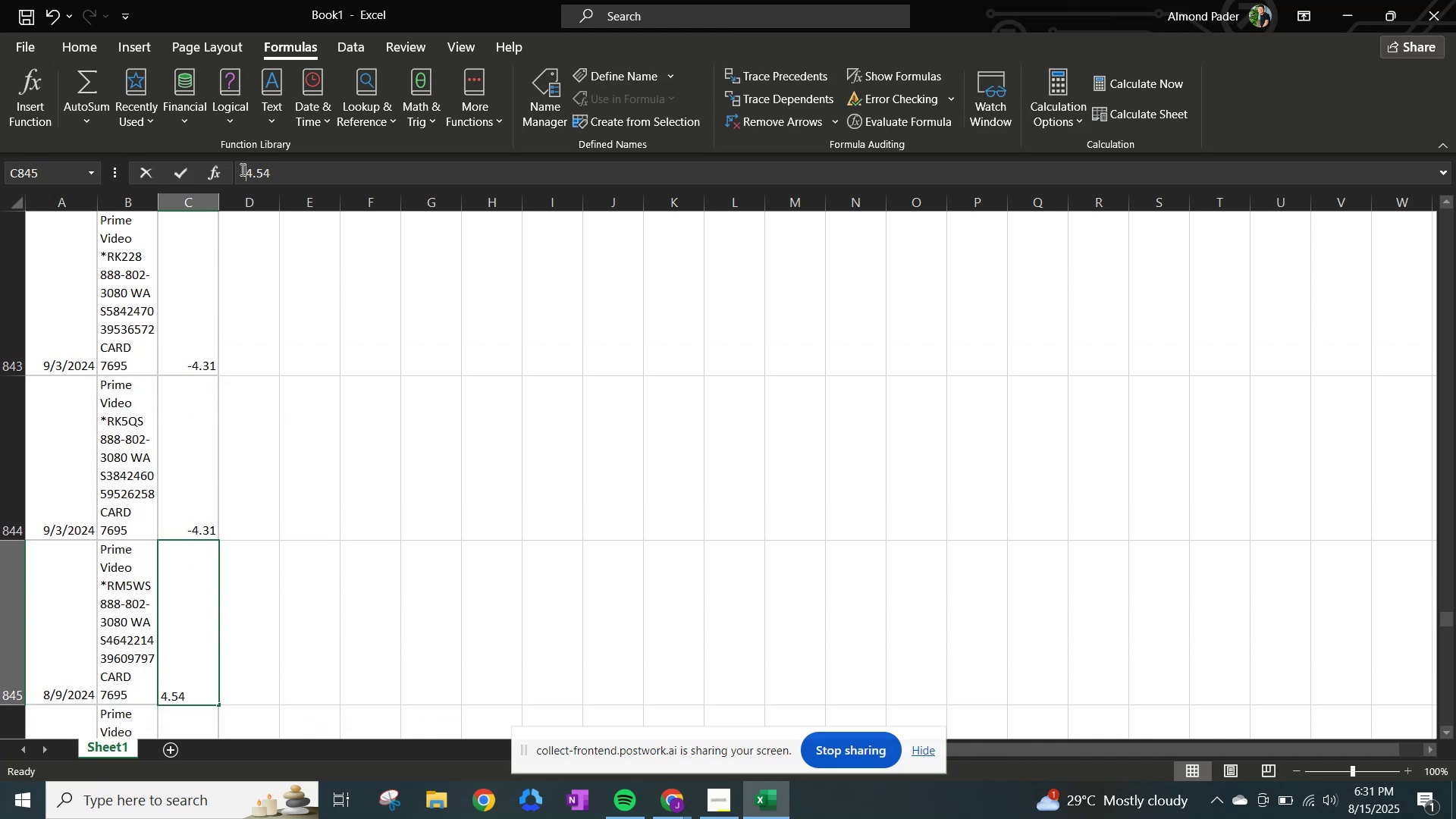 
key(NumpadSubtract)
 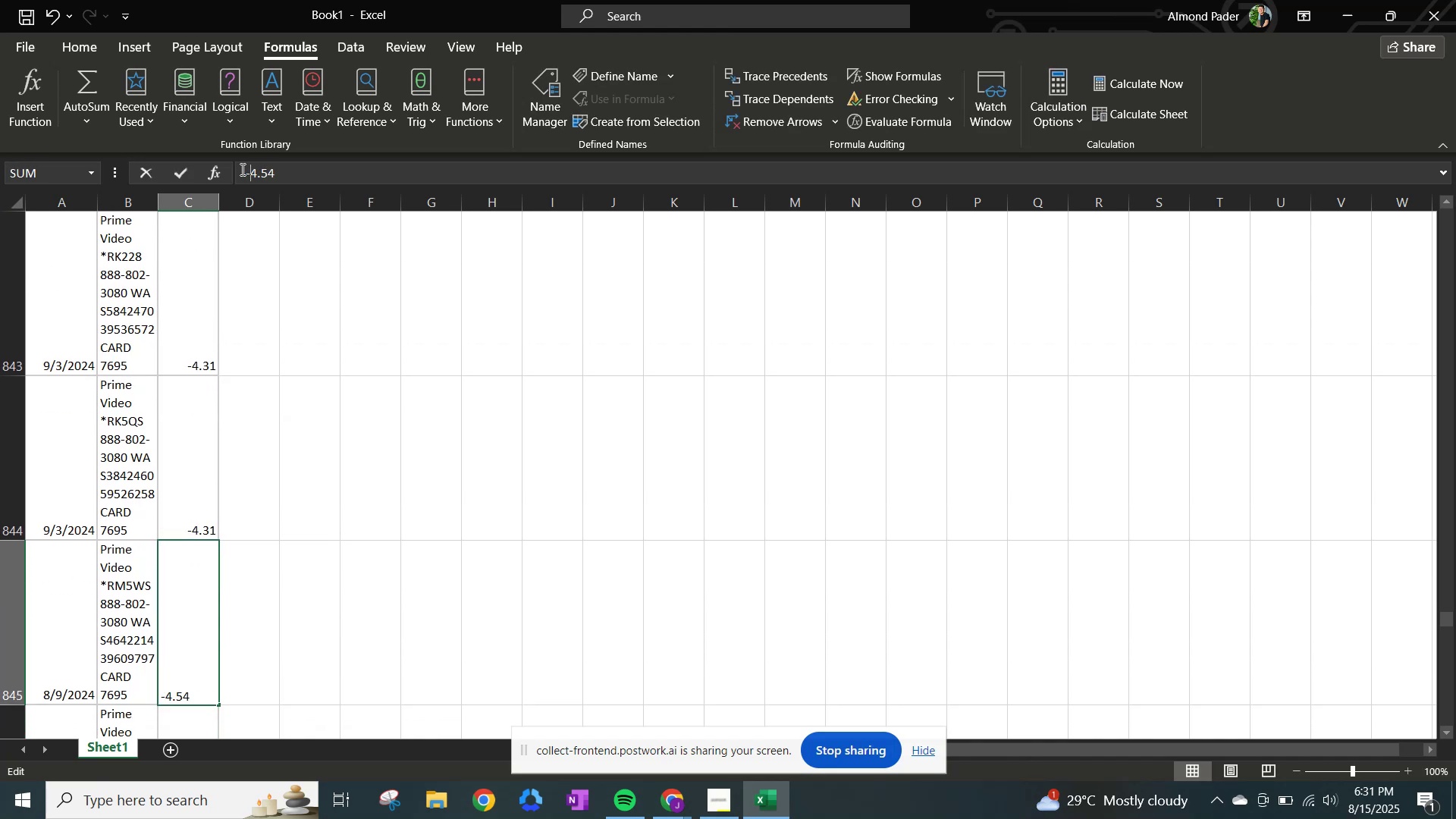 
key(NumpadEnter)
 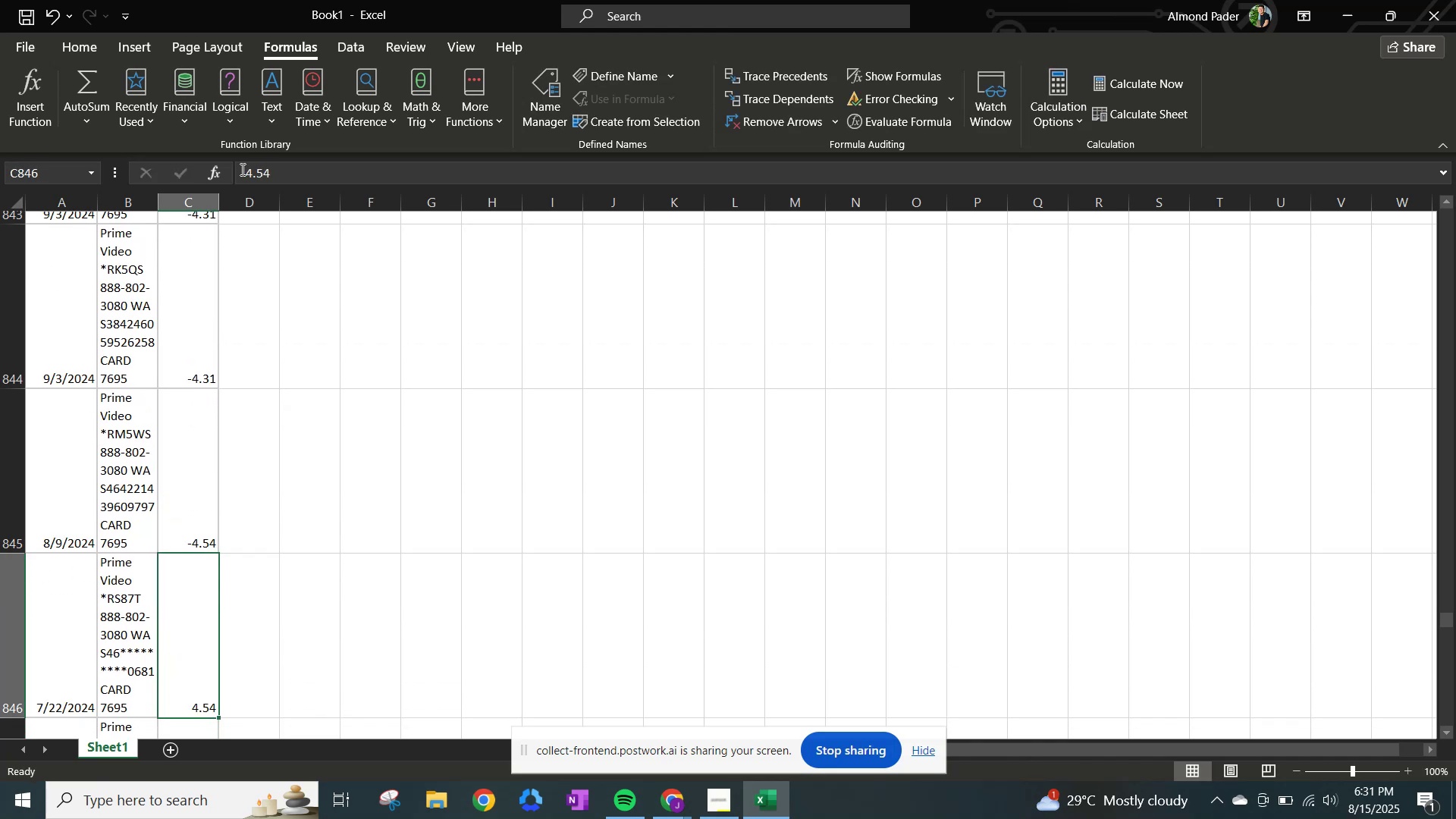 
left_click([241, 169])
 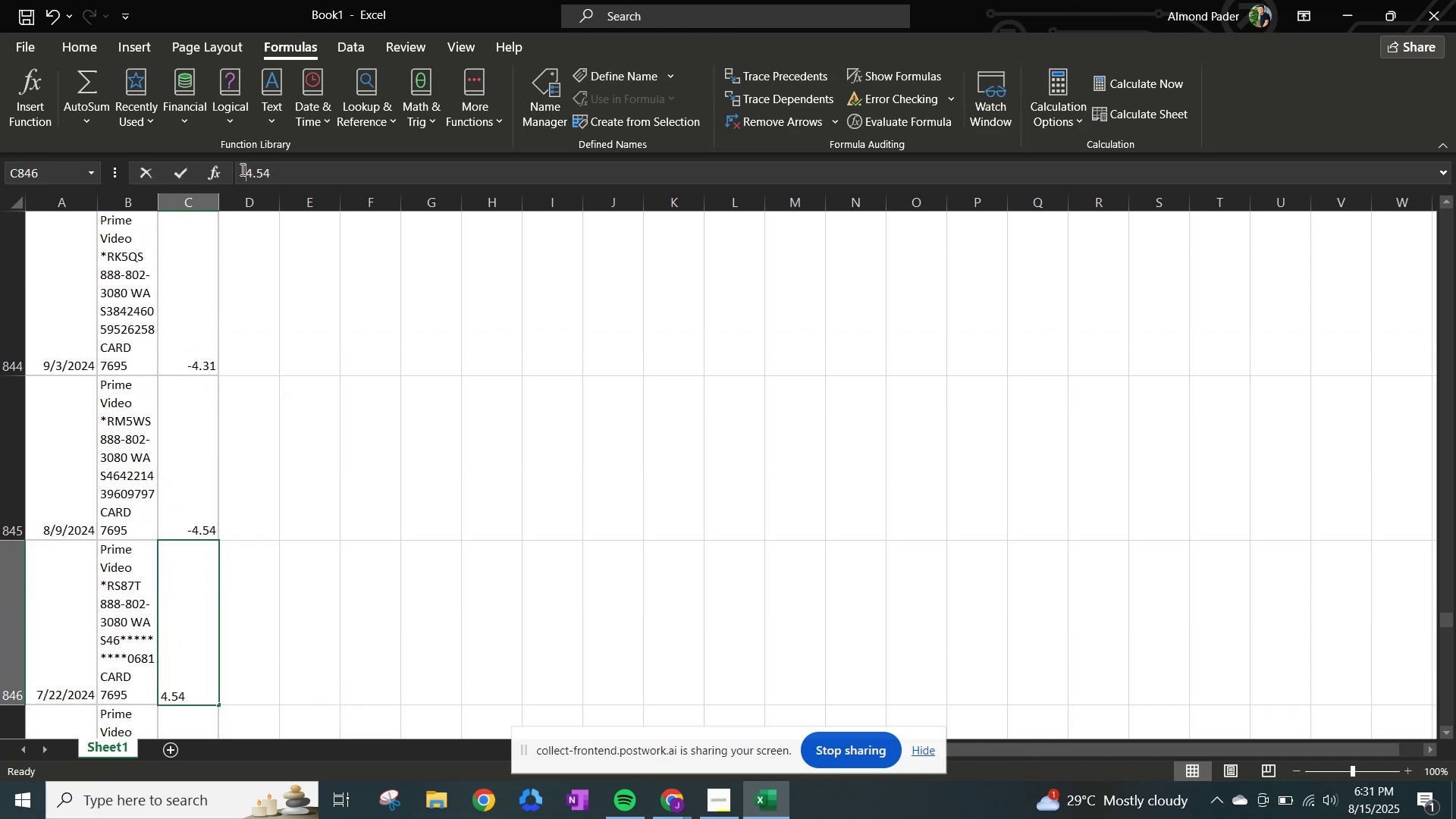 
key(NumpadSubtract)
 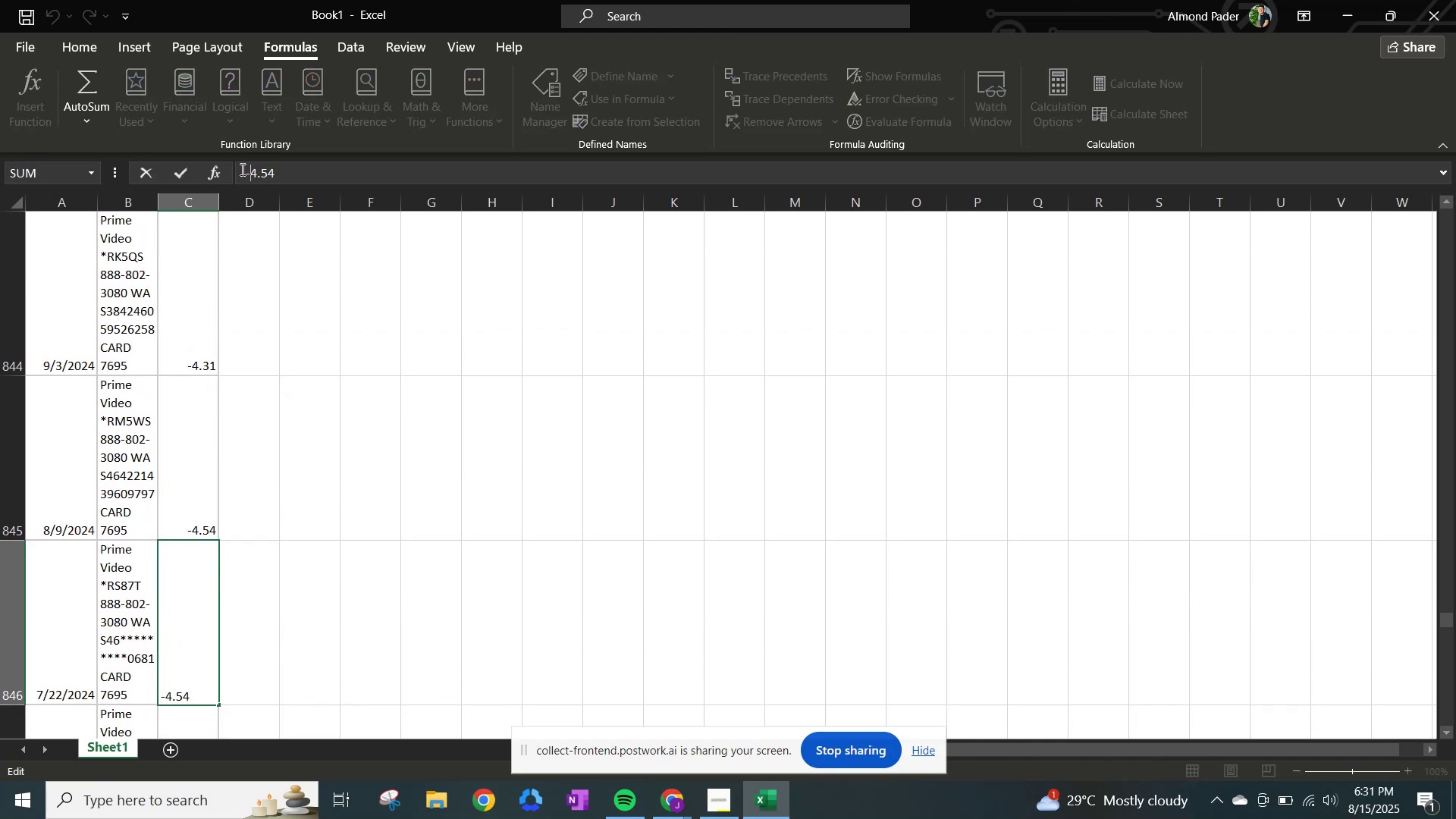 
key(NumpadEnter)
 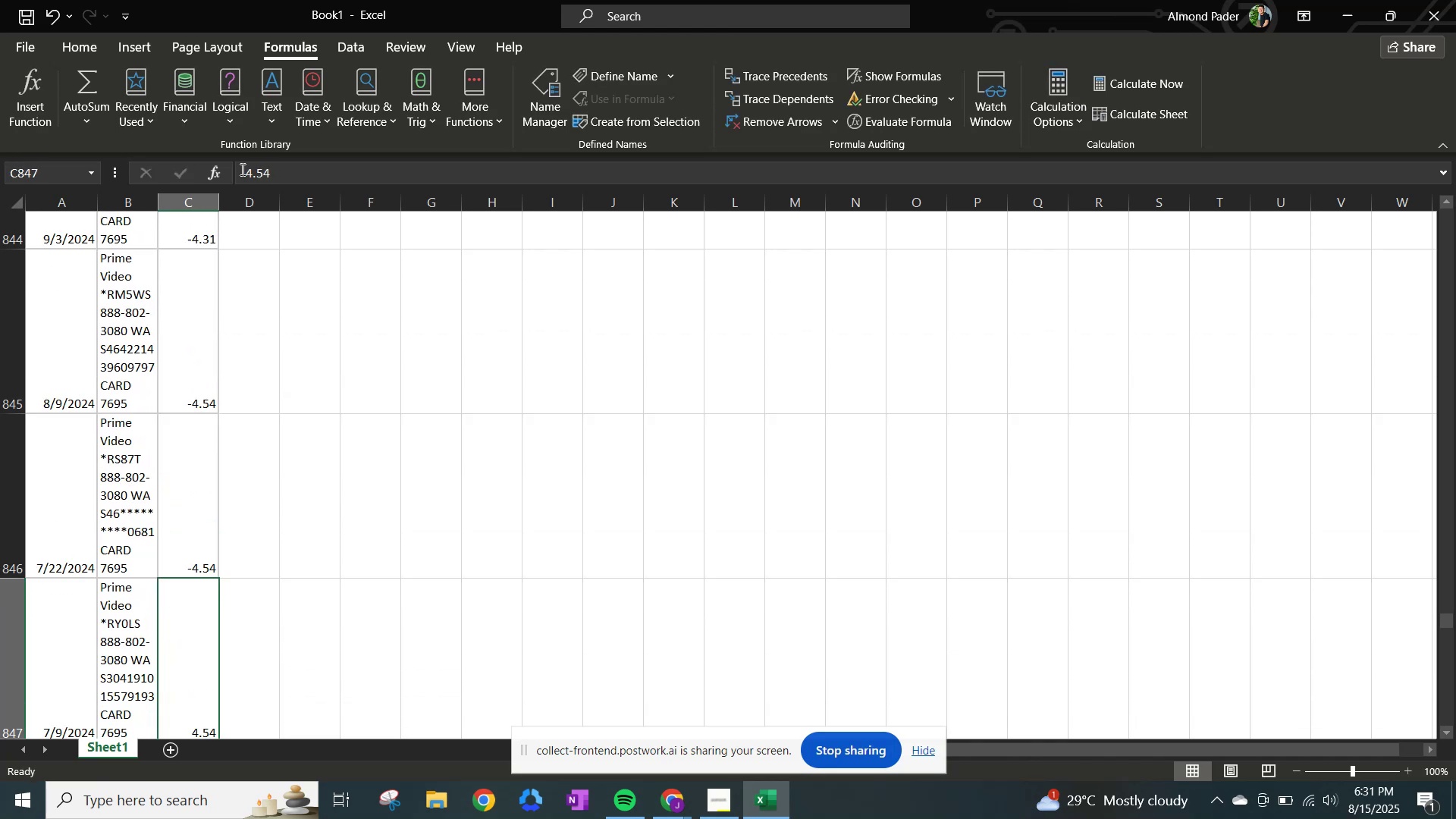 
left_click([241, 169])
 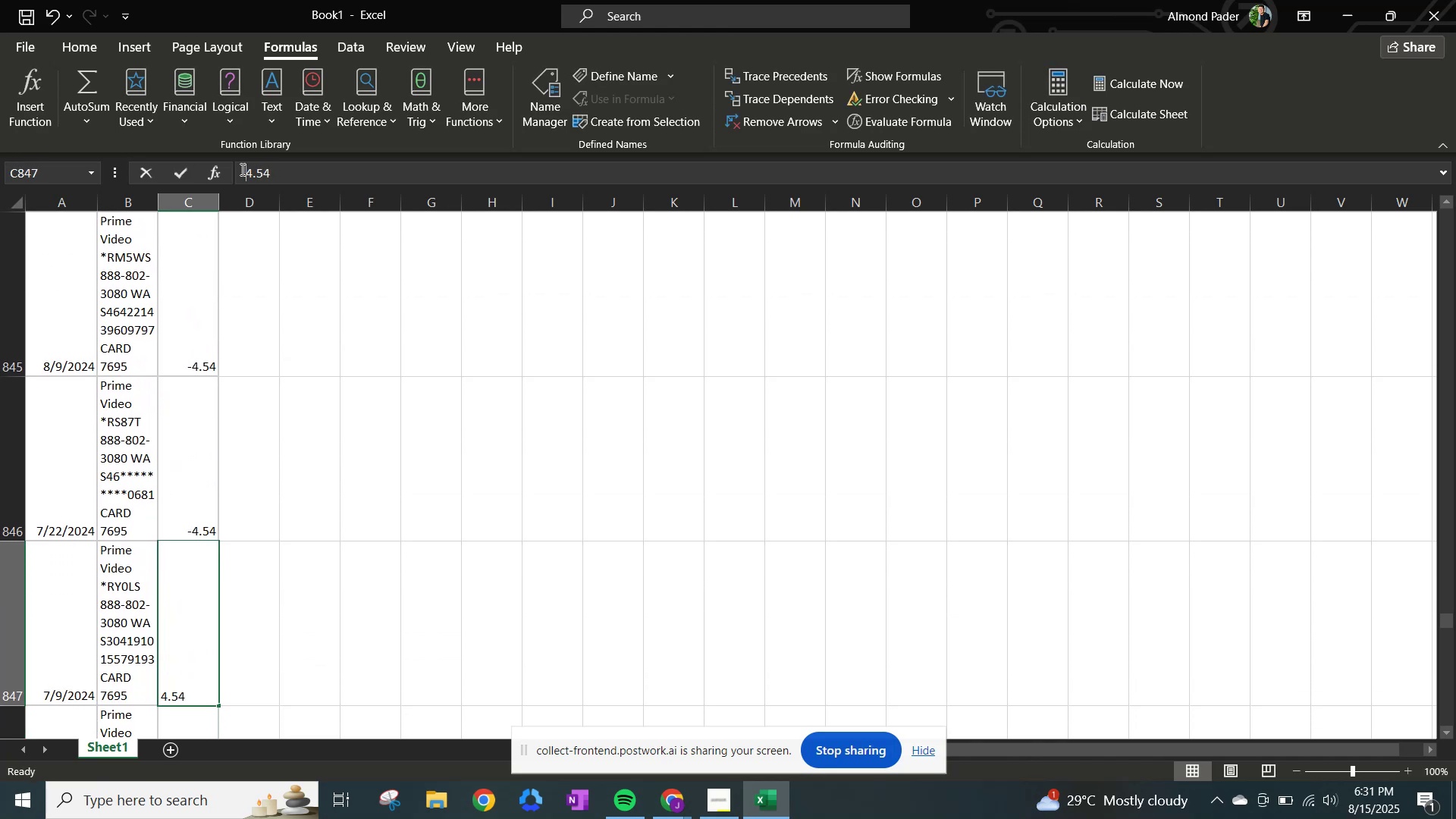 
key(NumpadSubtract)
 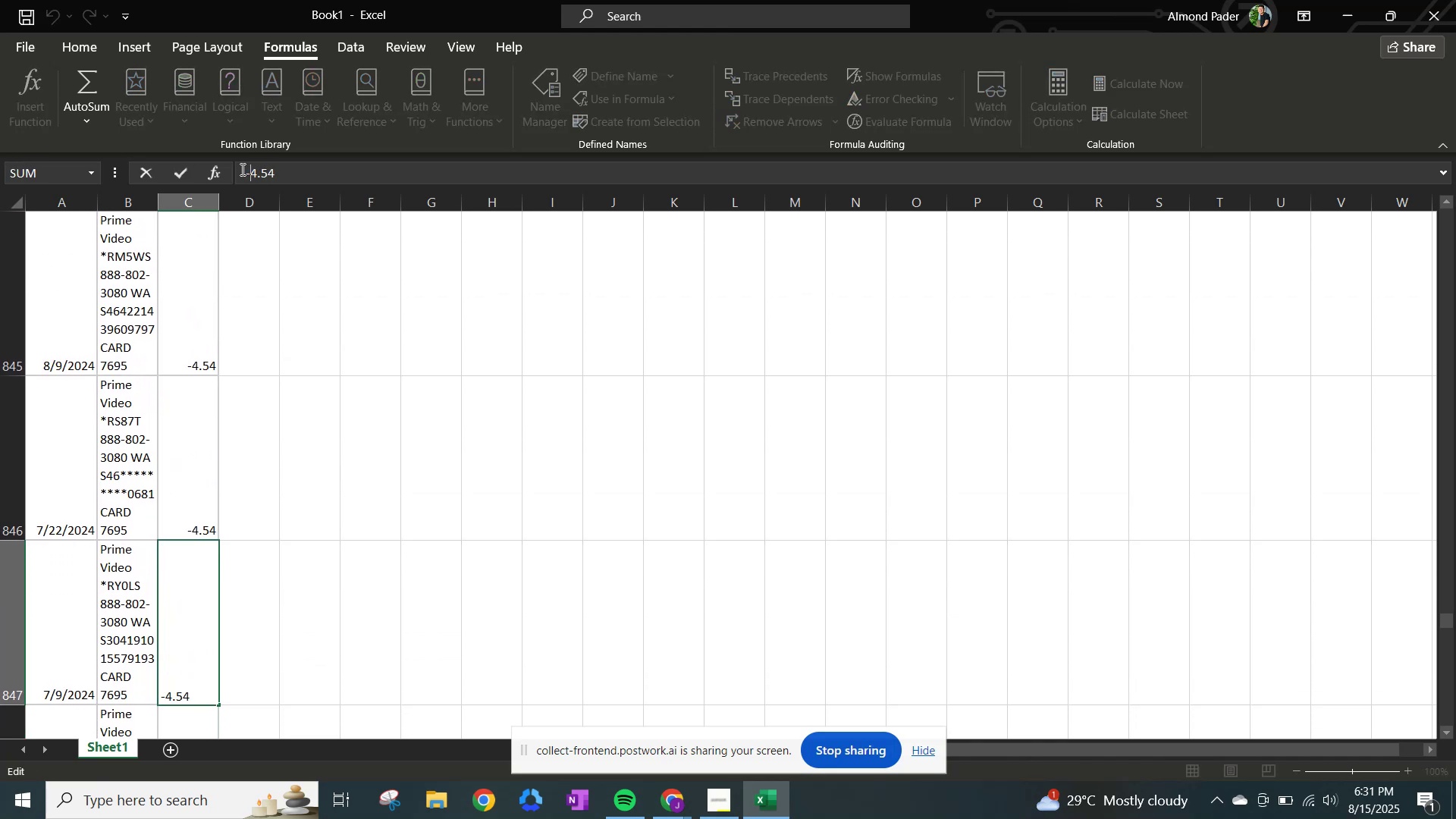 
key(NumpadEnter)
 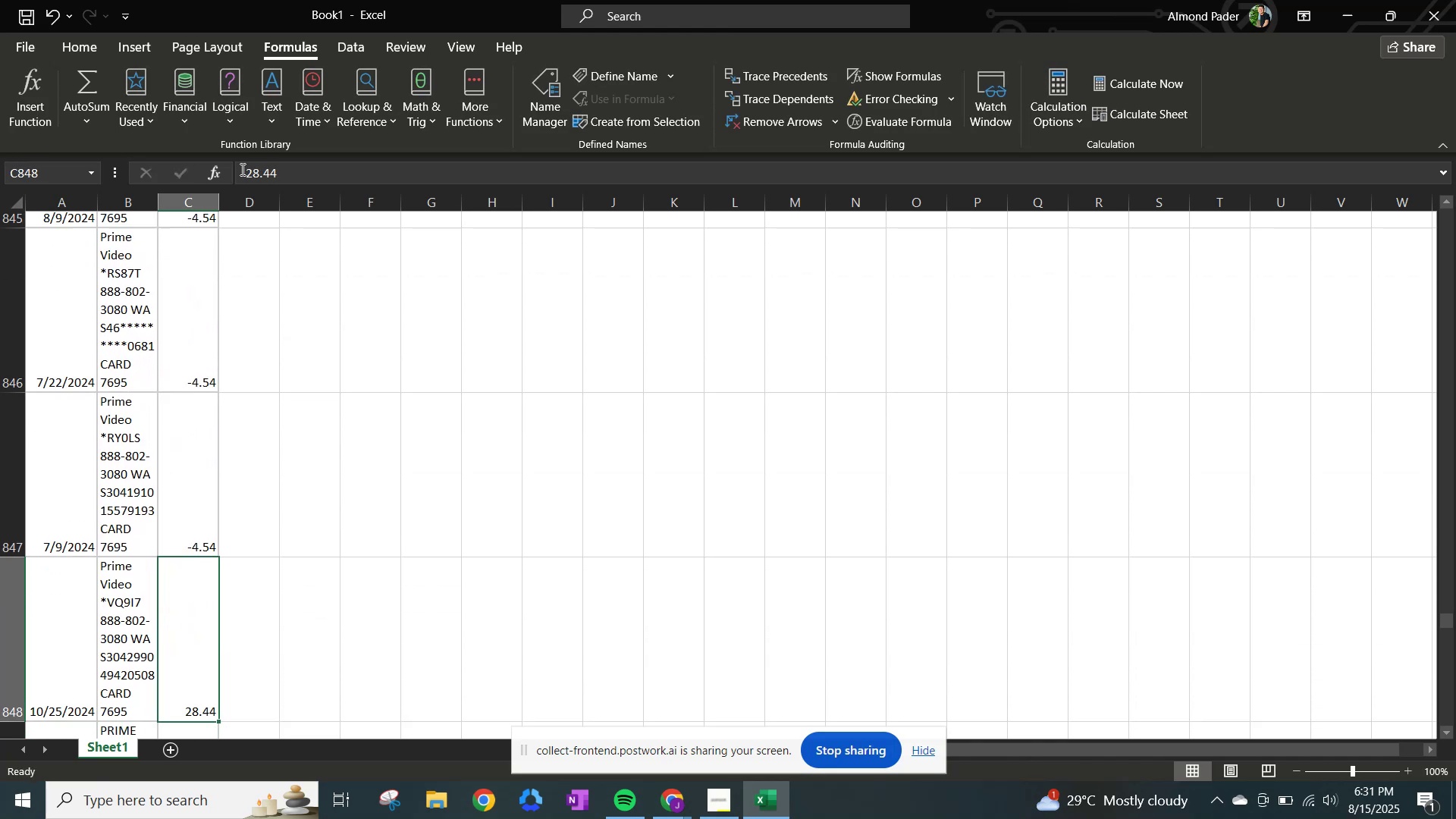 
left_click([241, 169])
 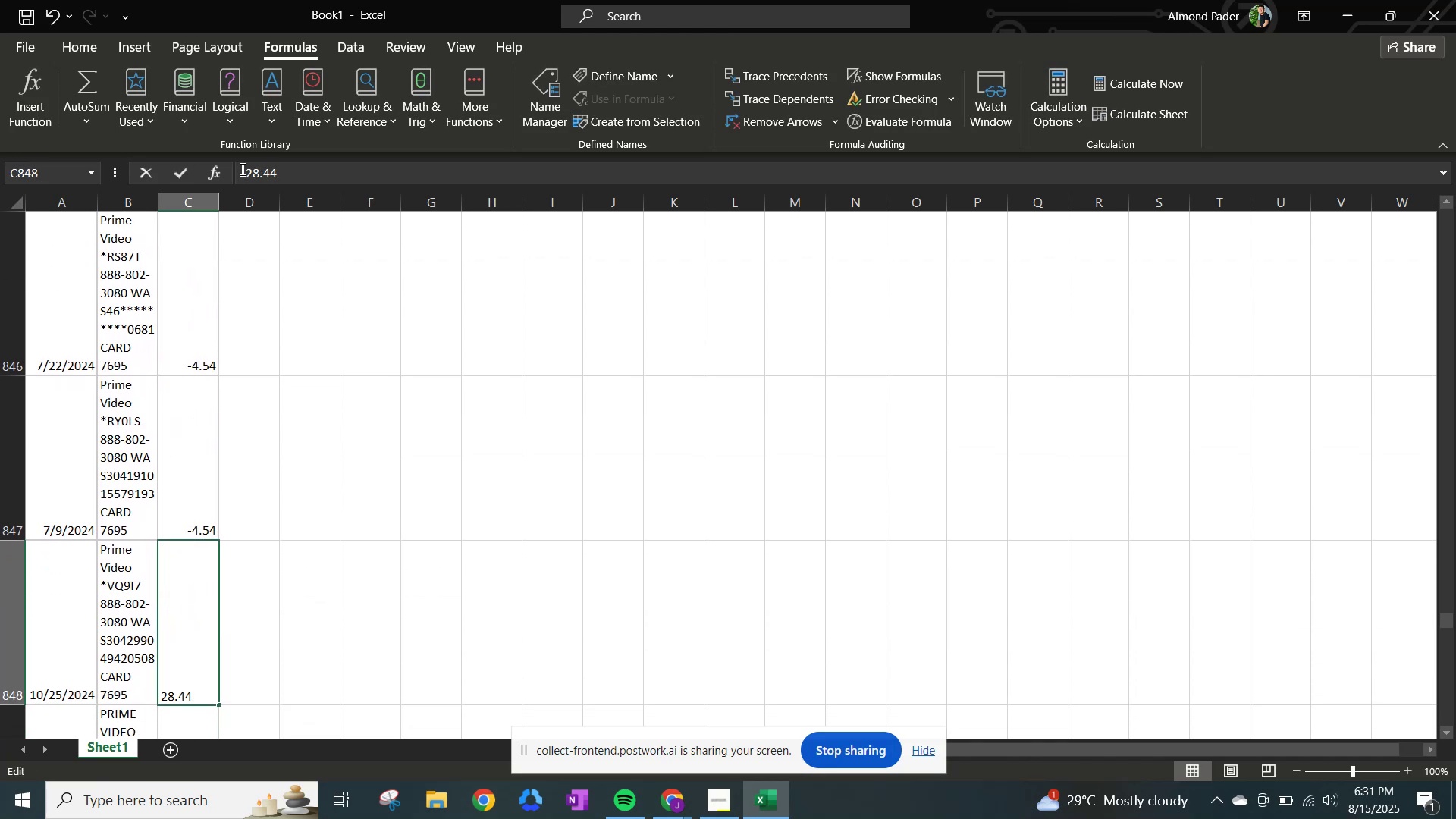 
key(NumpadSubtract)
 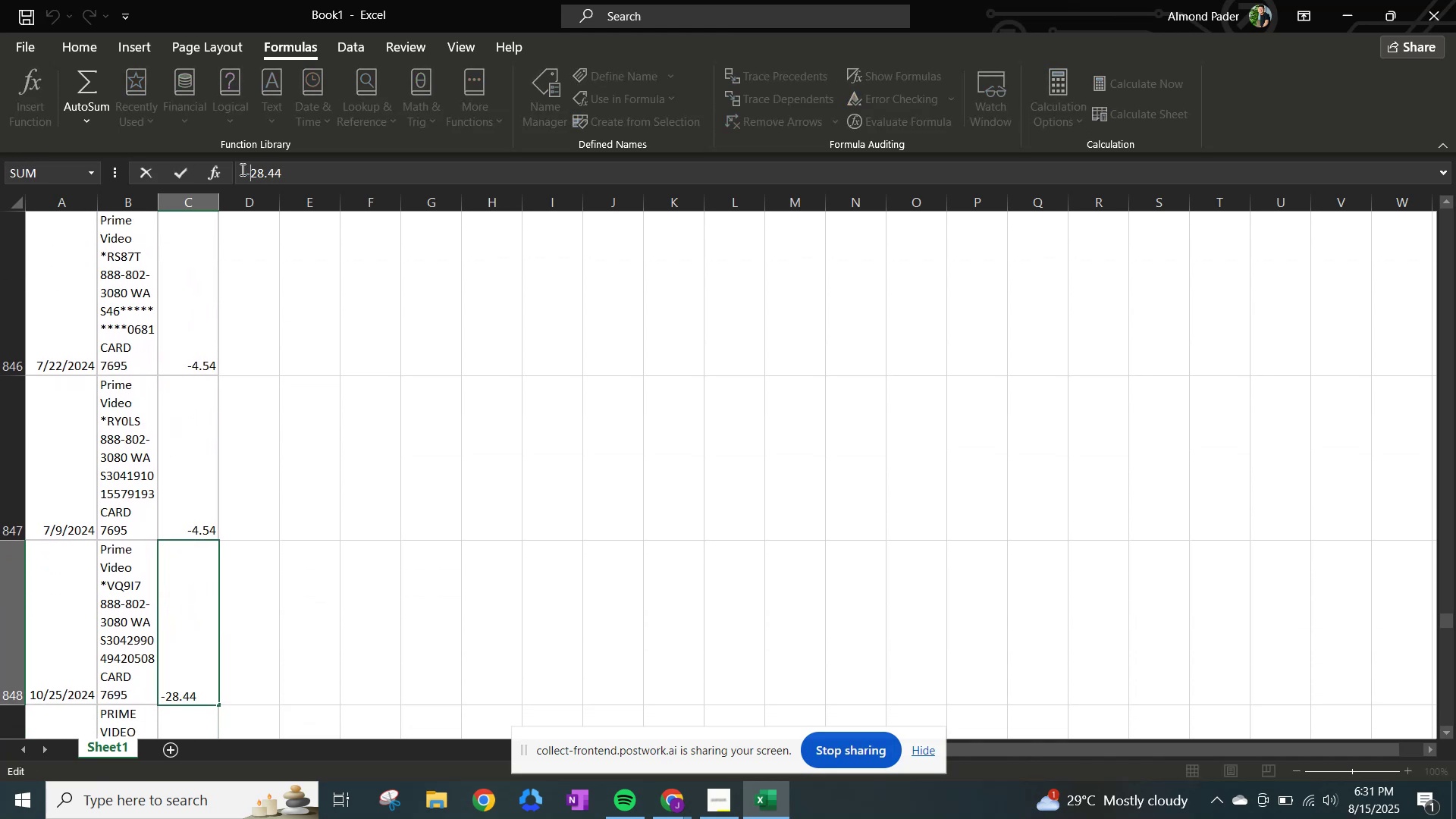 
key(NumpadEnter)
 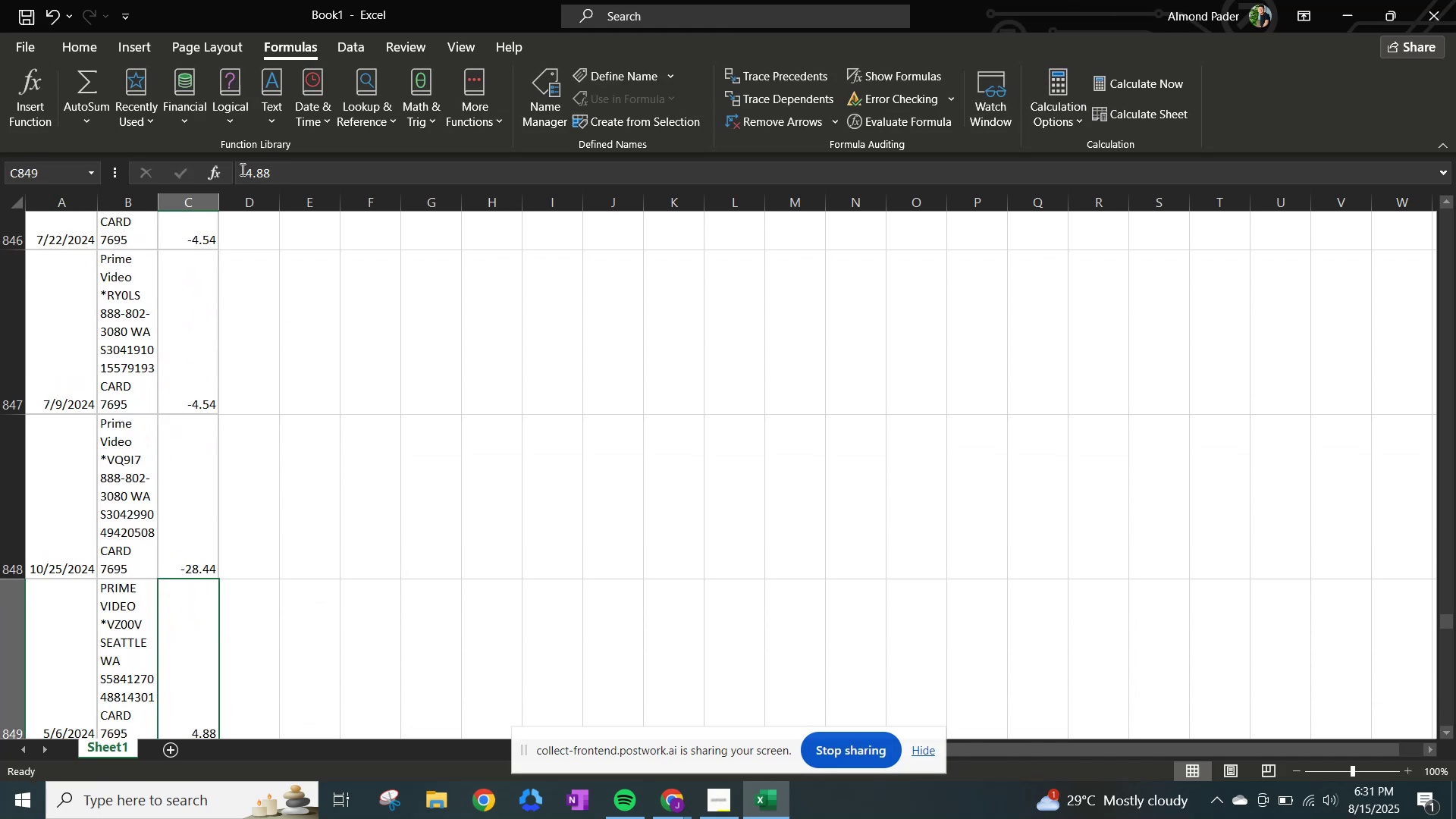 
left_click([241, 169])
 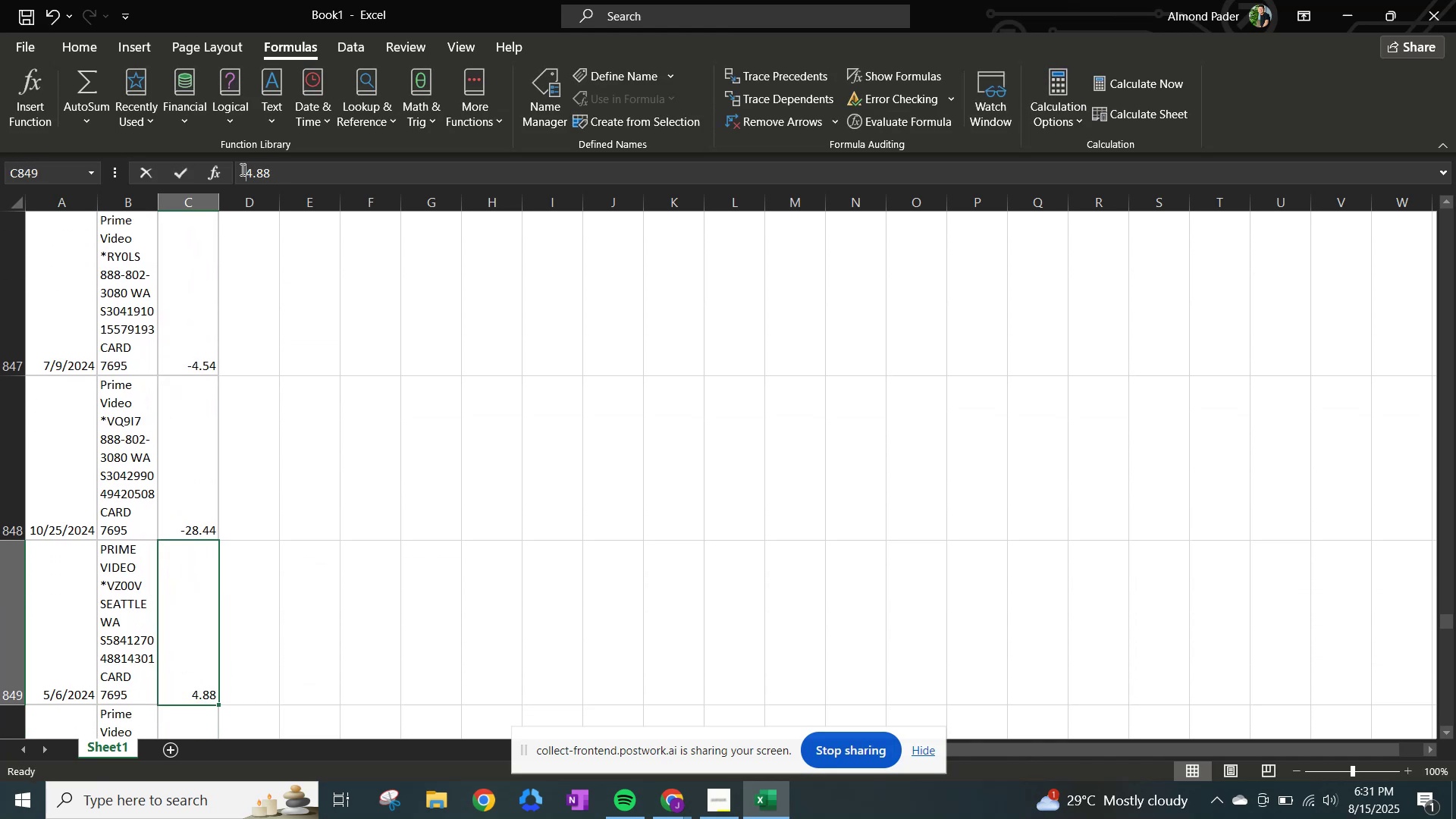 
hold_key(key=NumpadSubtract, duration=0.33)
 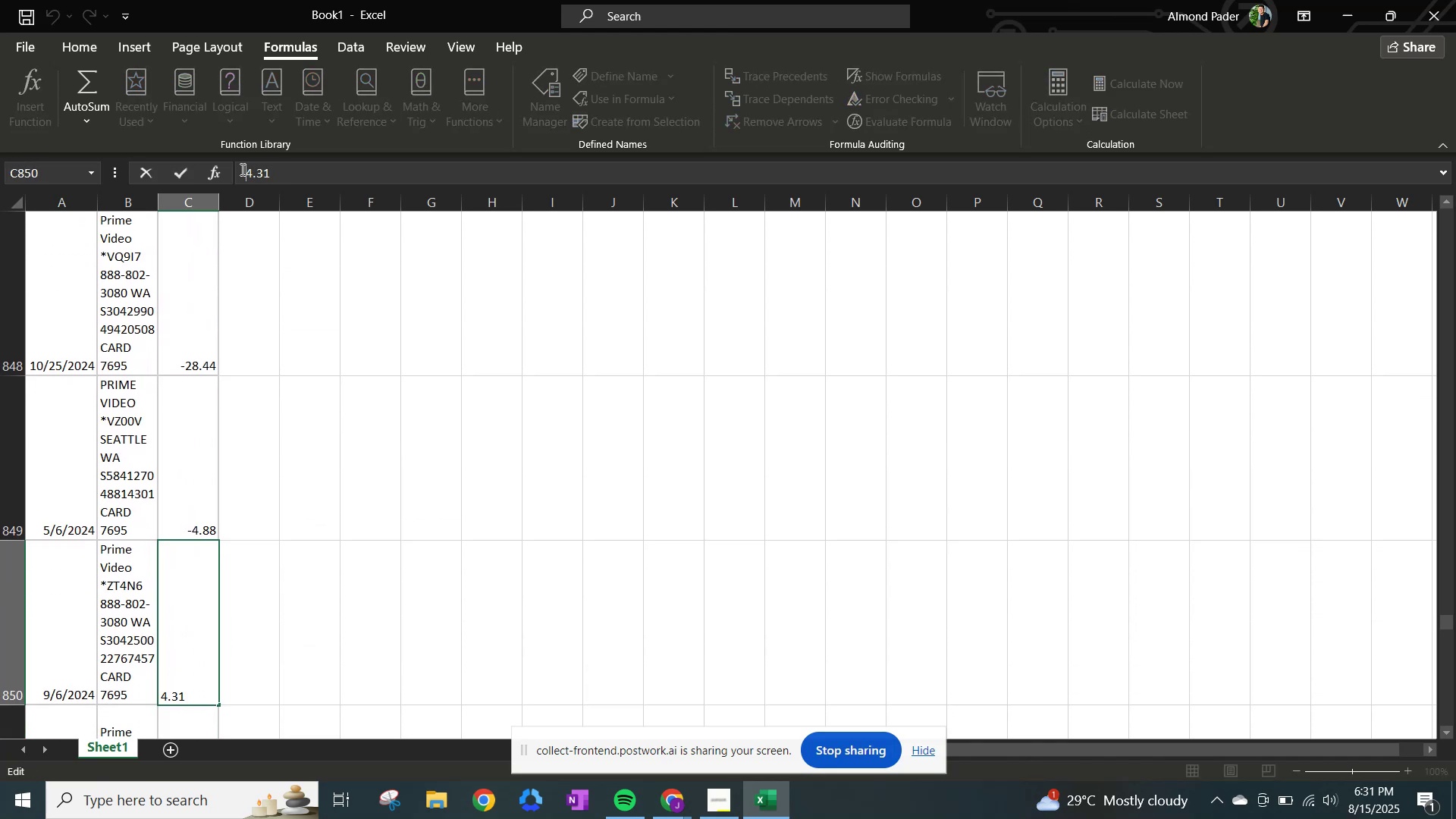 
key(NumpadEnter)
 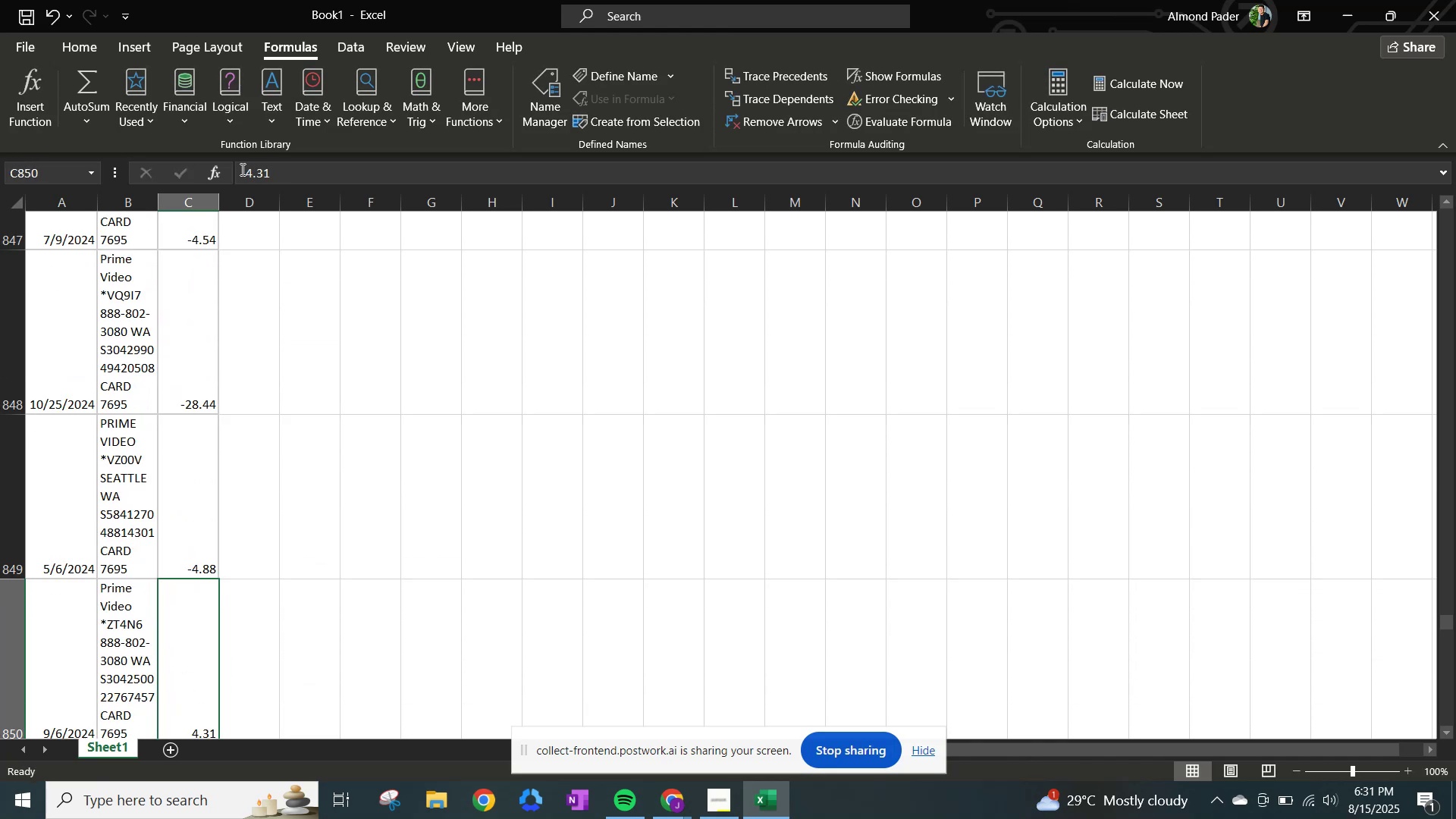 
left_click([241, 169])
 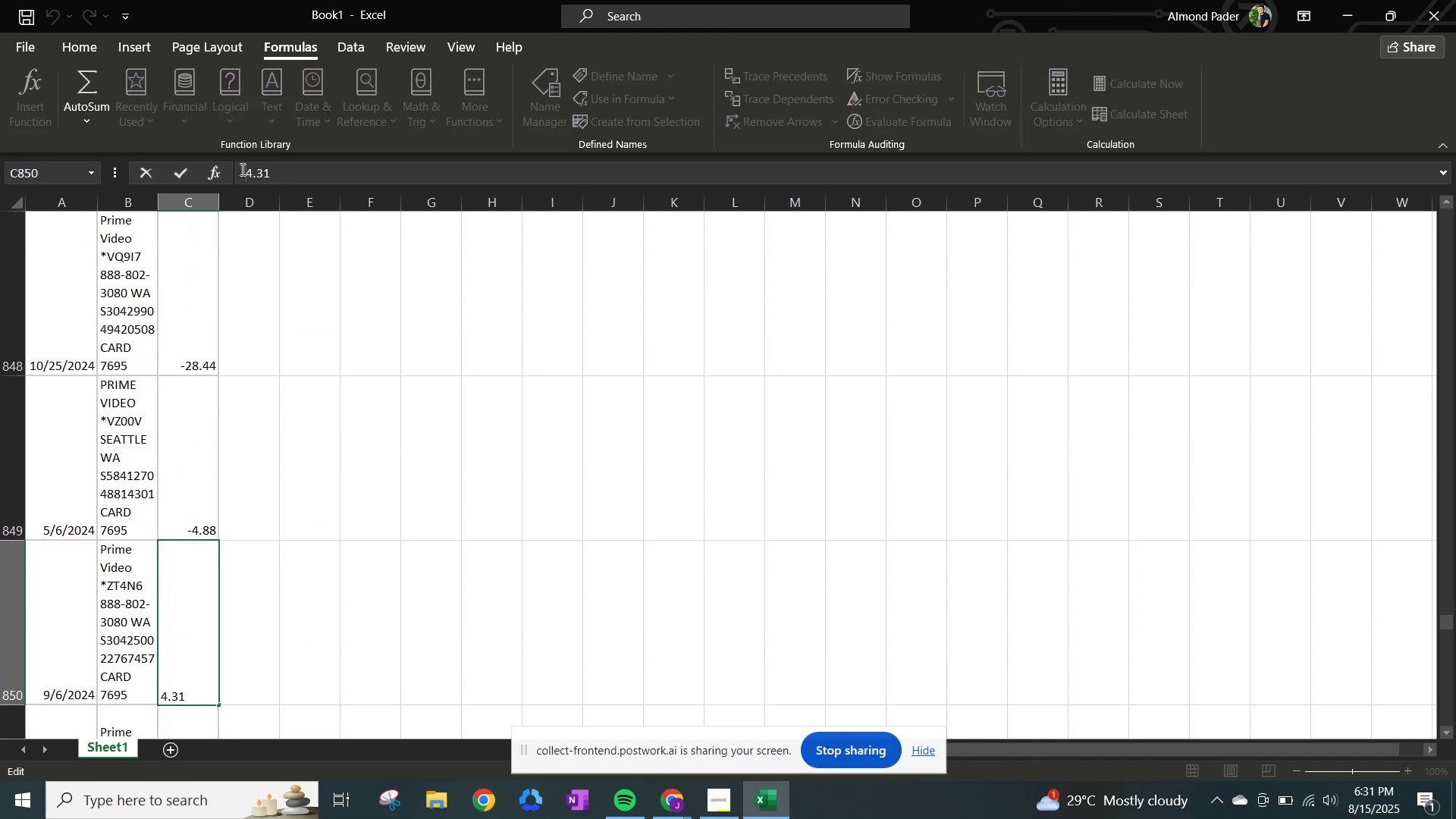 
key(NumpadSubtract)
 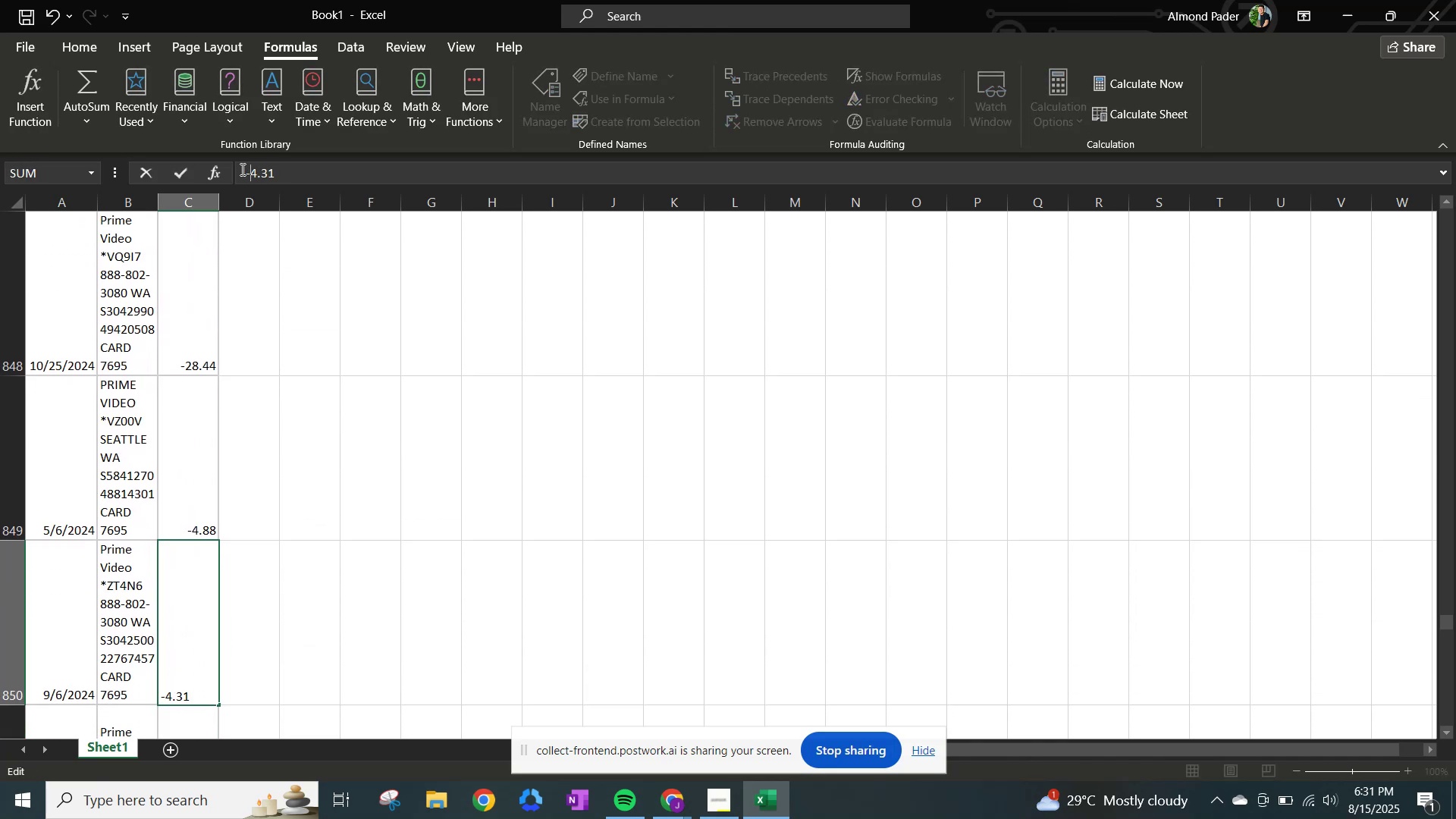 
key(NumpadEnter)
 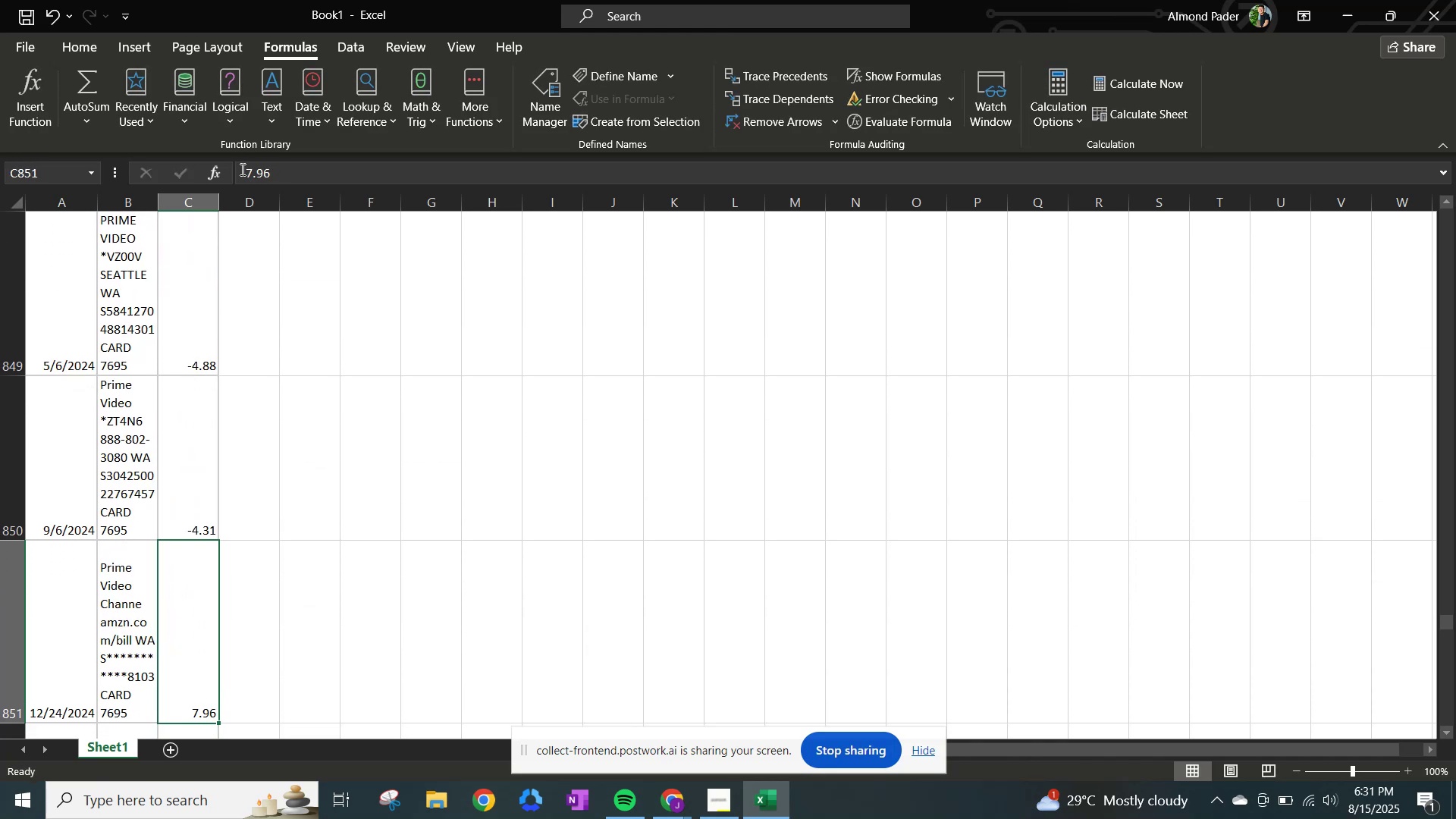 
left_click([241, 169])
 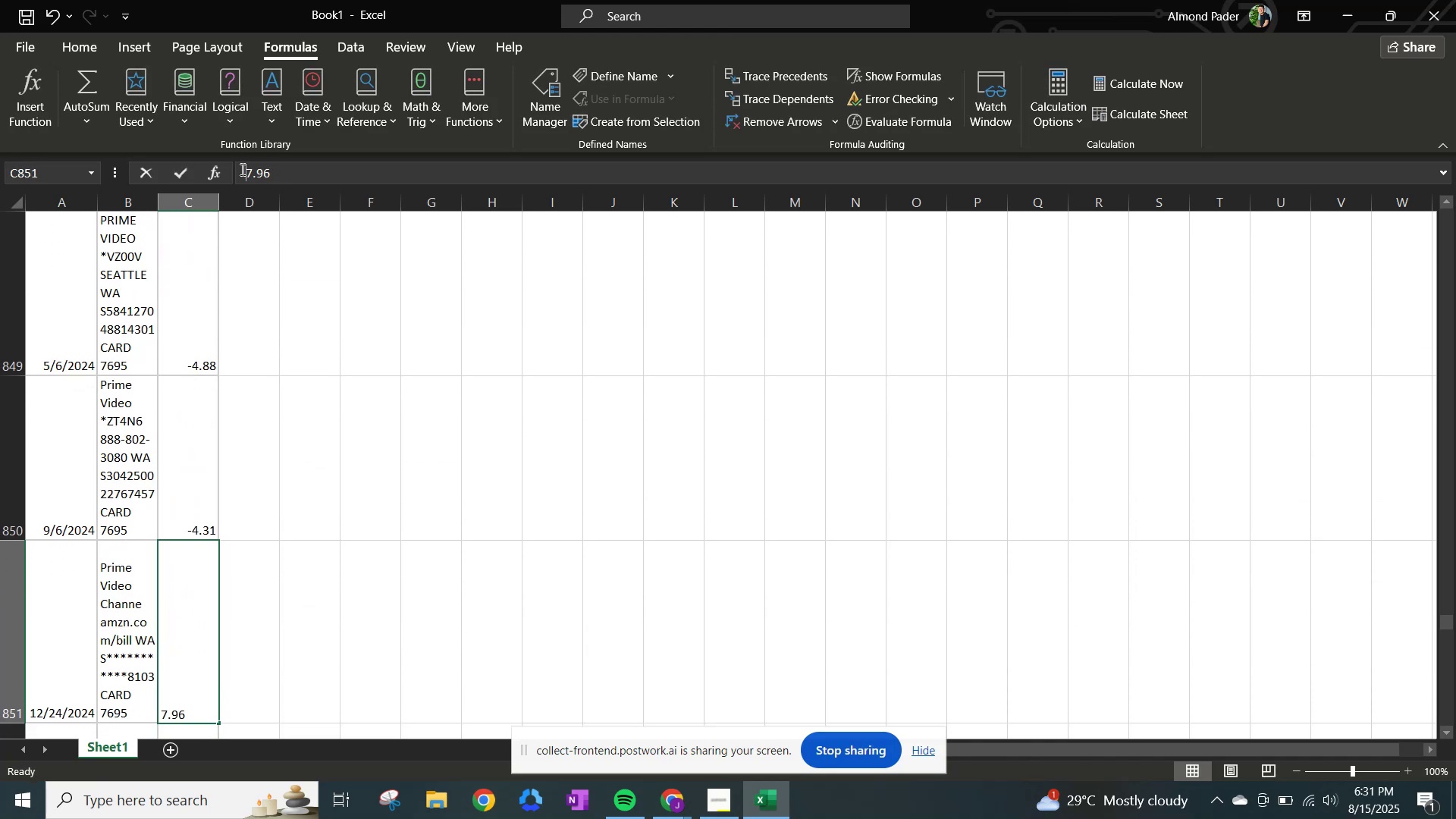 
key(NumpadSubtract)
 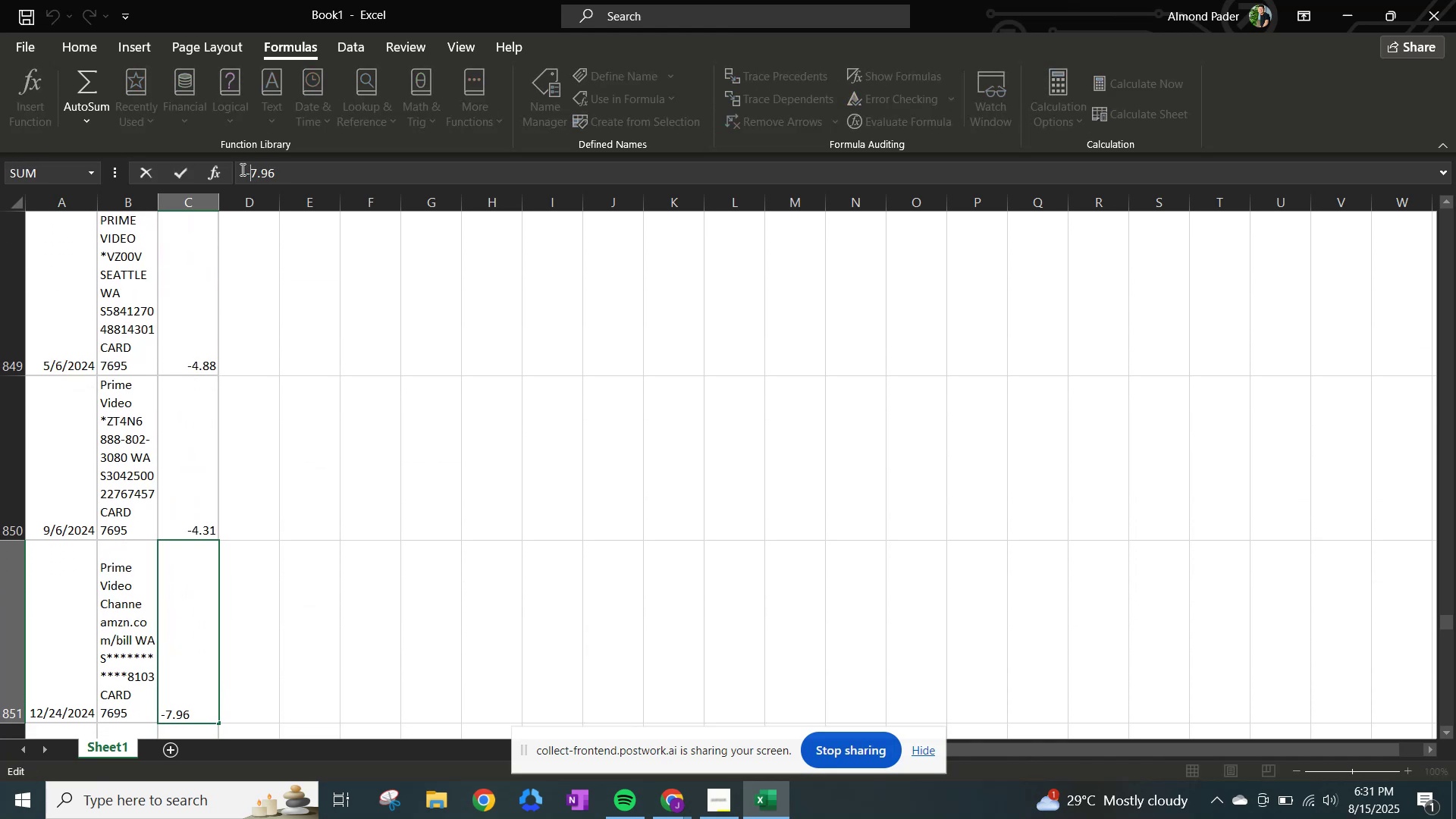 
key(NumpadEnter)
 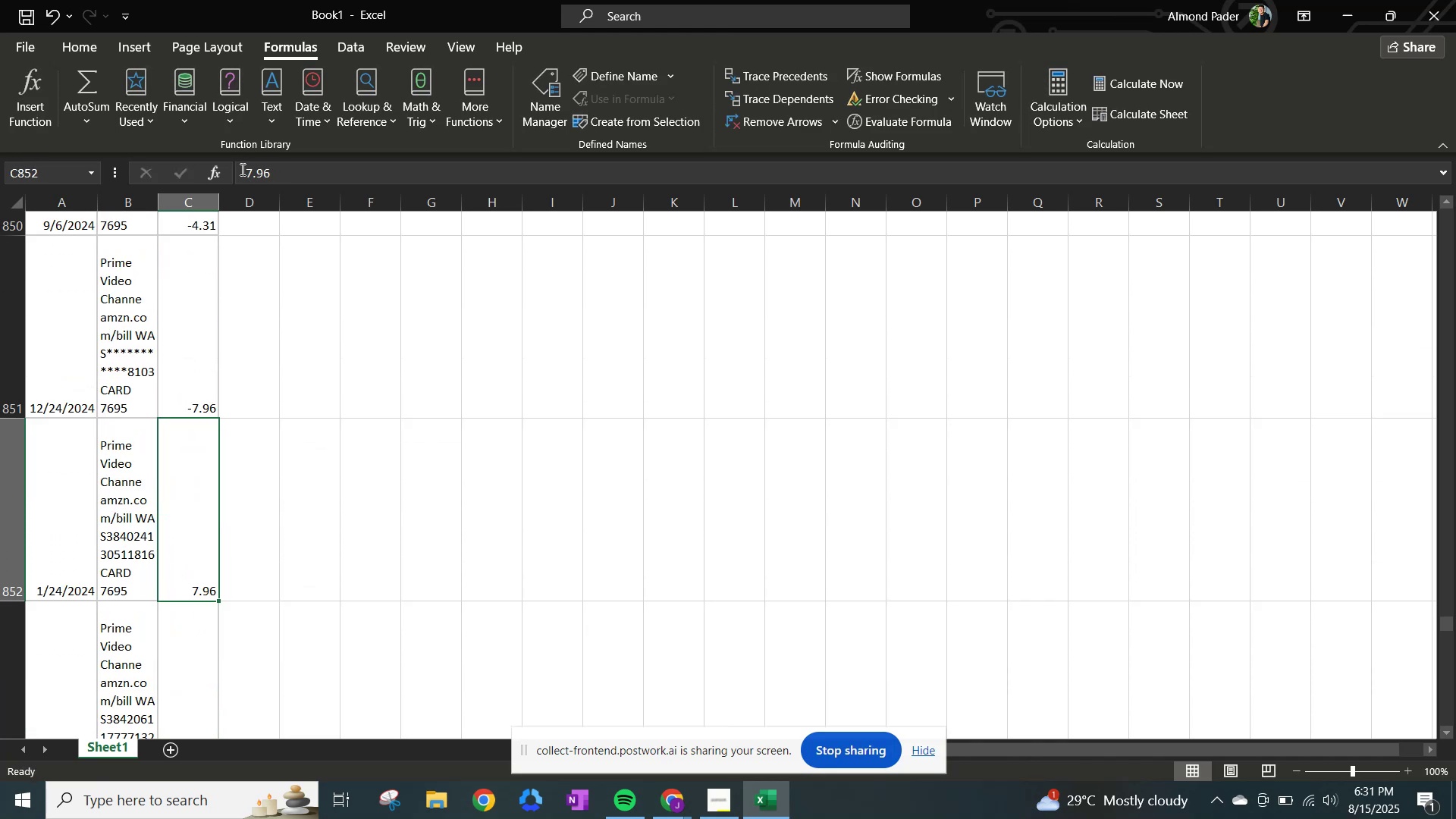 
left_click([241, 169])
 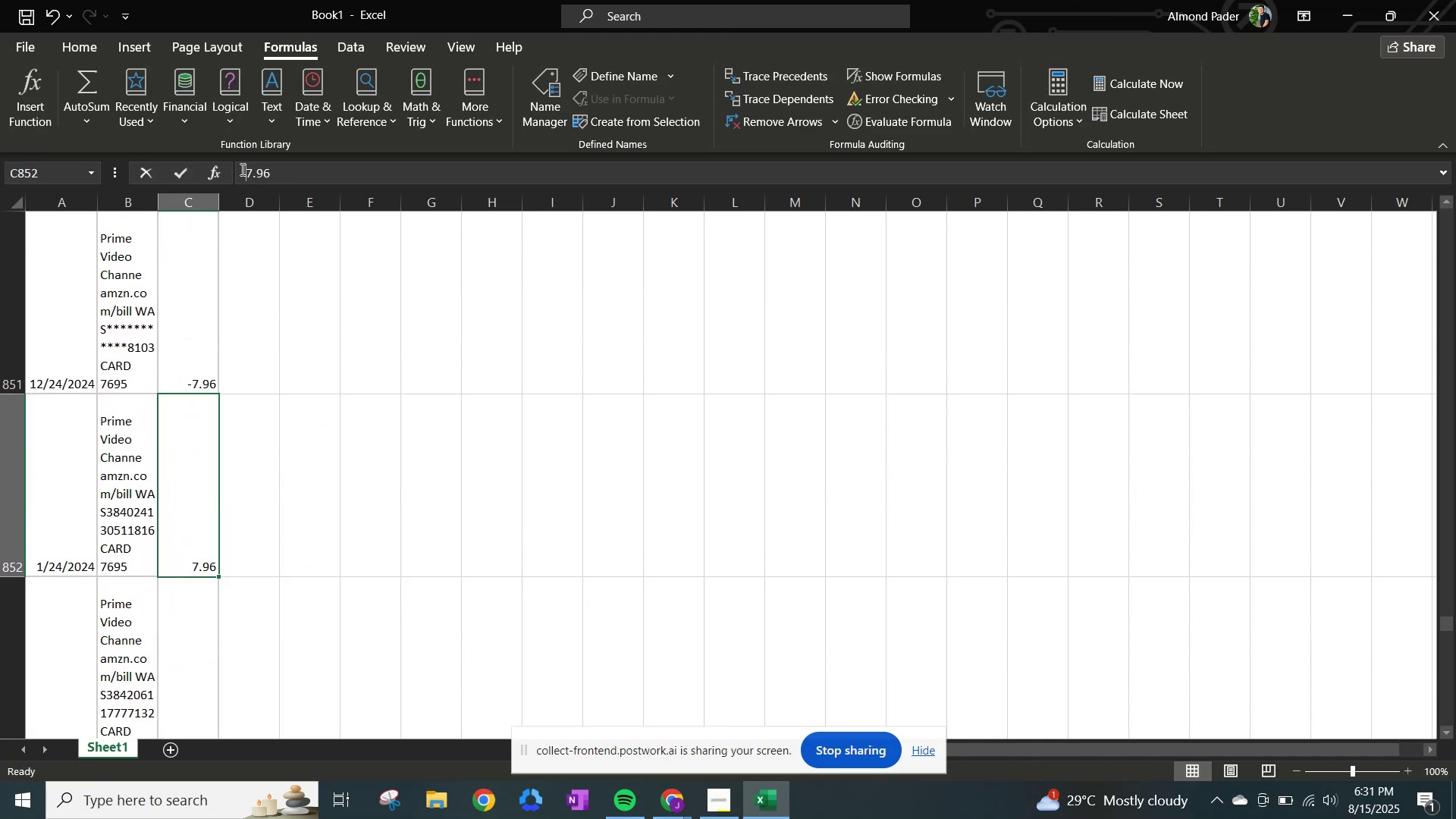 
key(NumpadSubtract)
 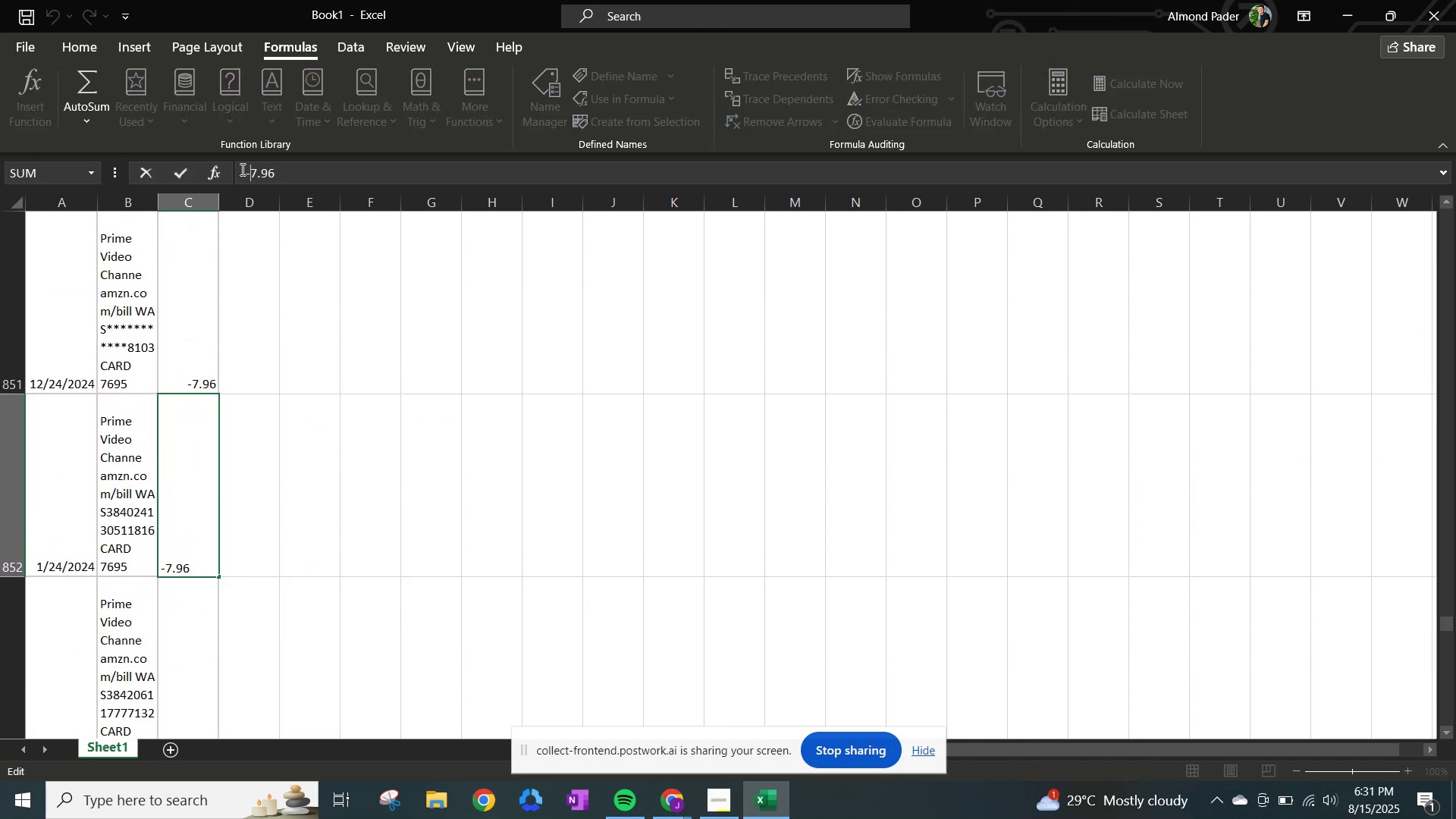 
key(NumpadEnter)
 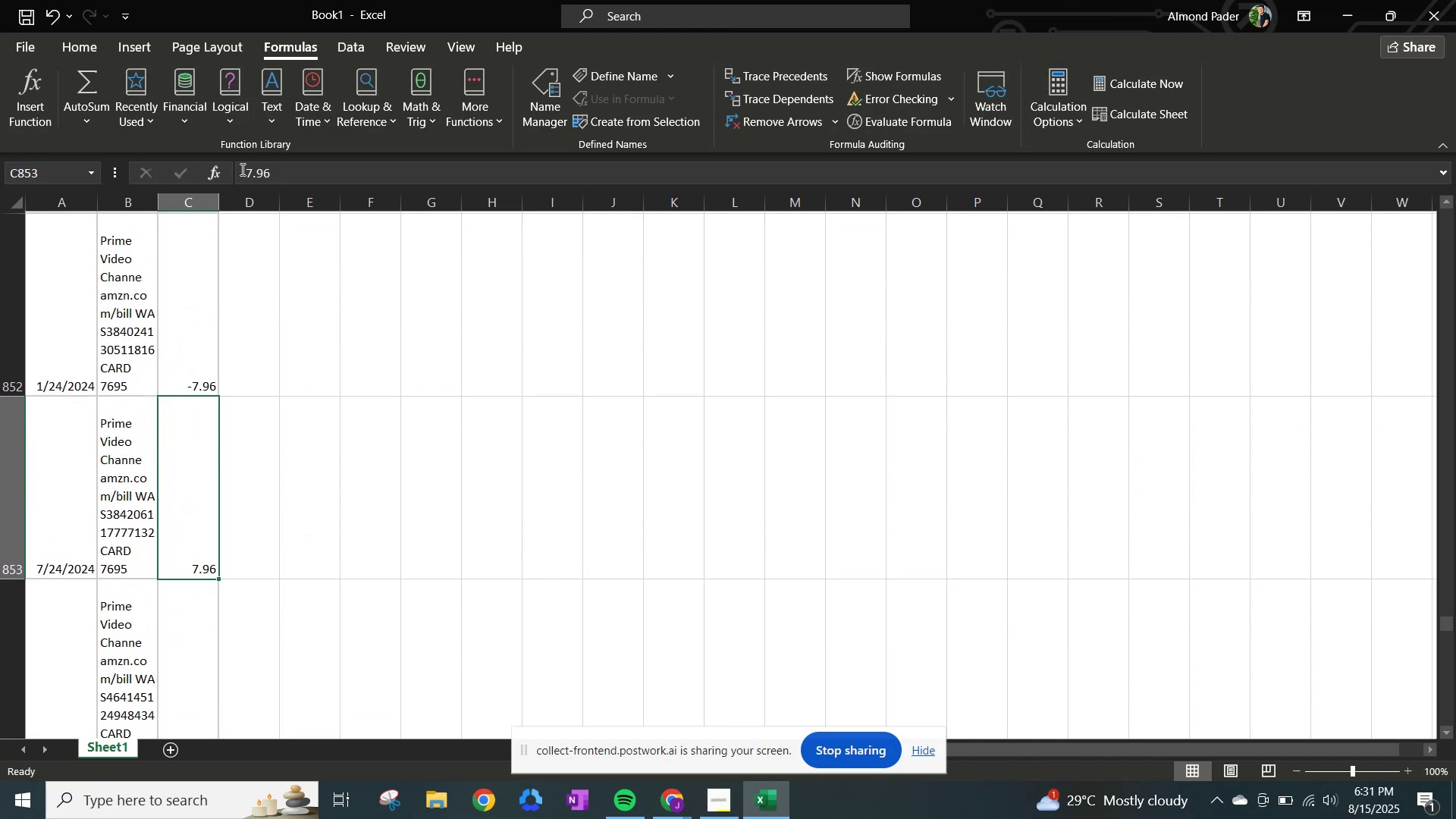 
left_click([241, 169])
 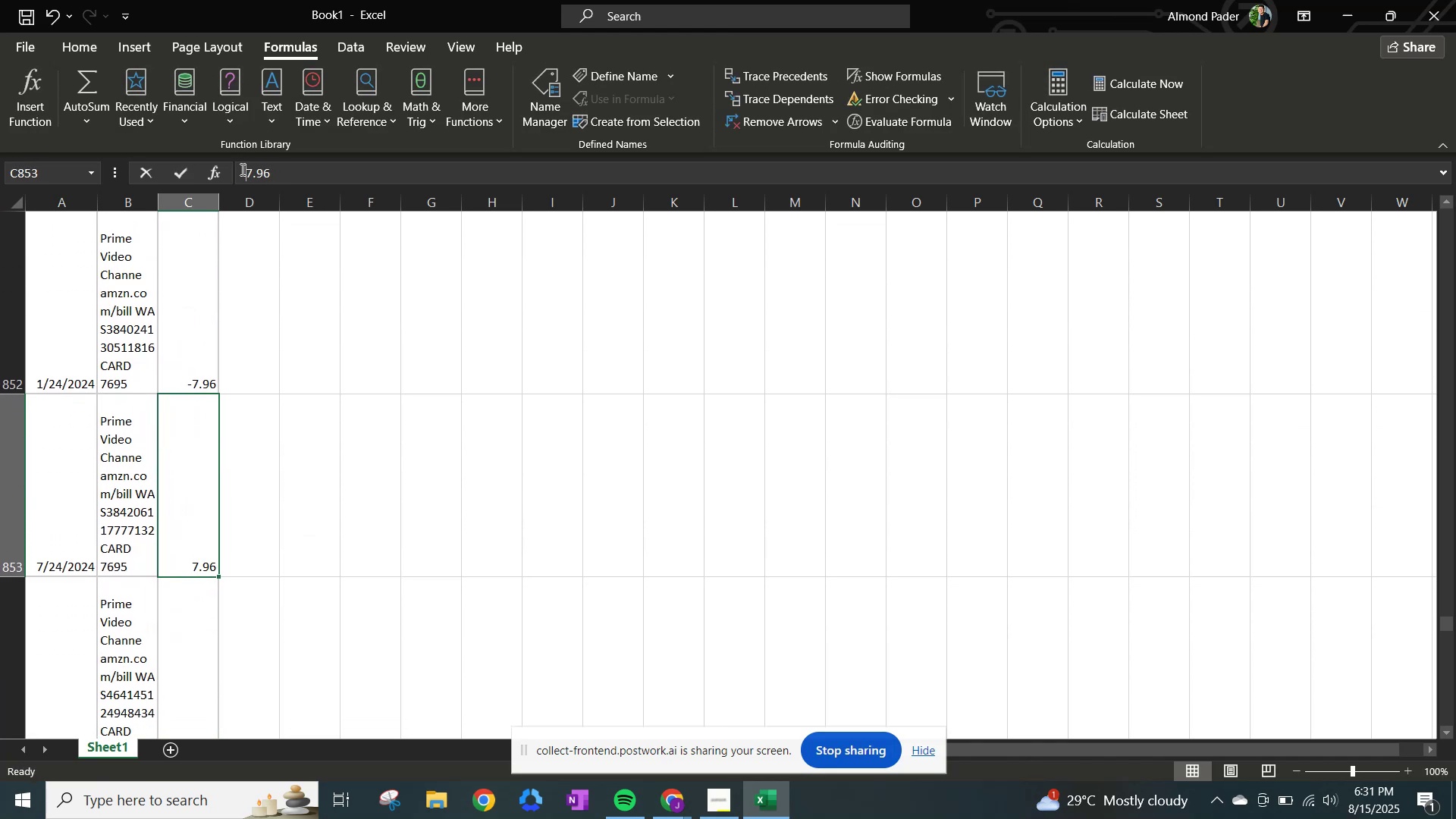 
hold_key(key=NumpadSubtract, duration=0.3)
 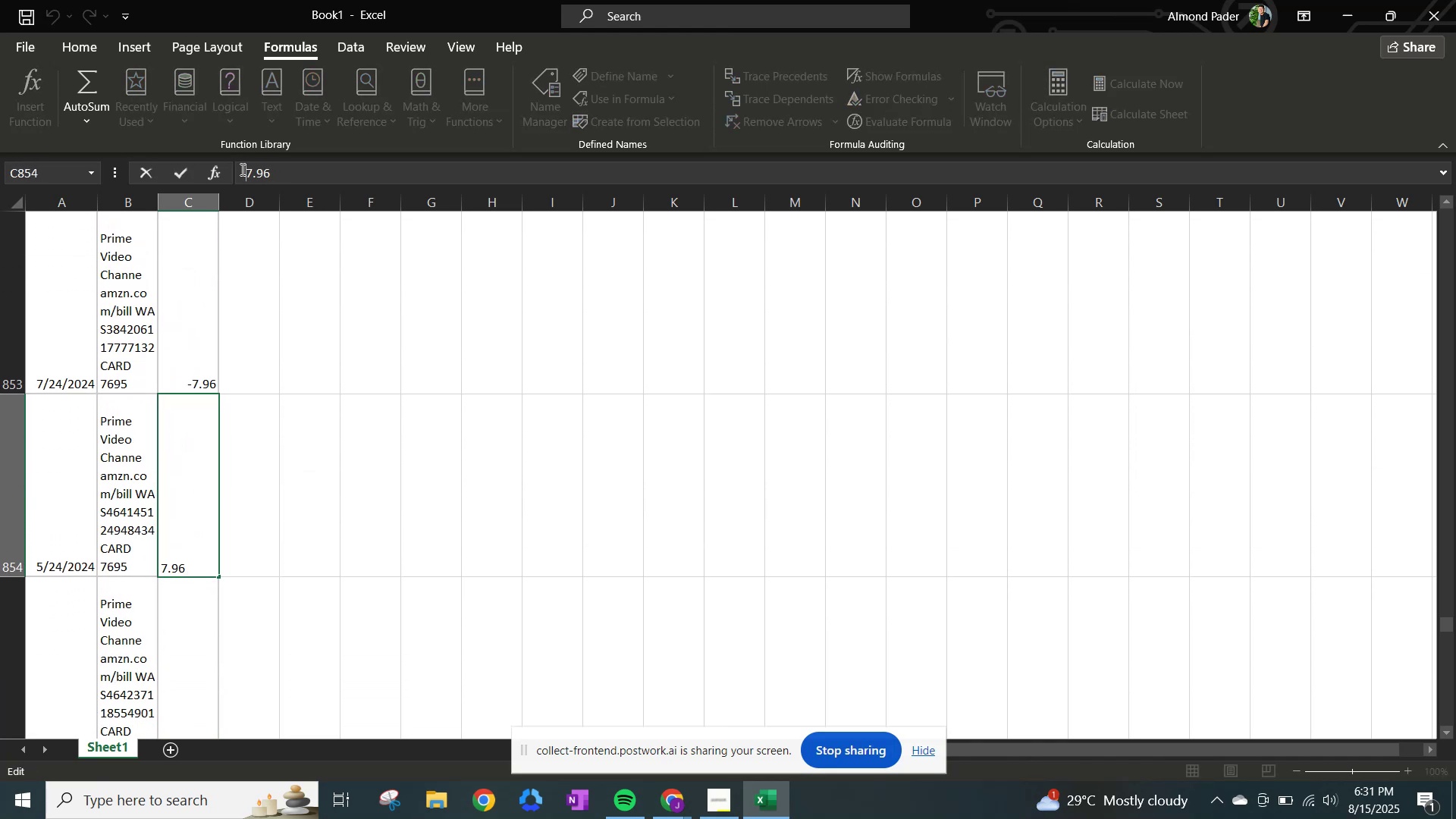 
key(NumpadEnter)
 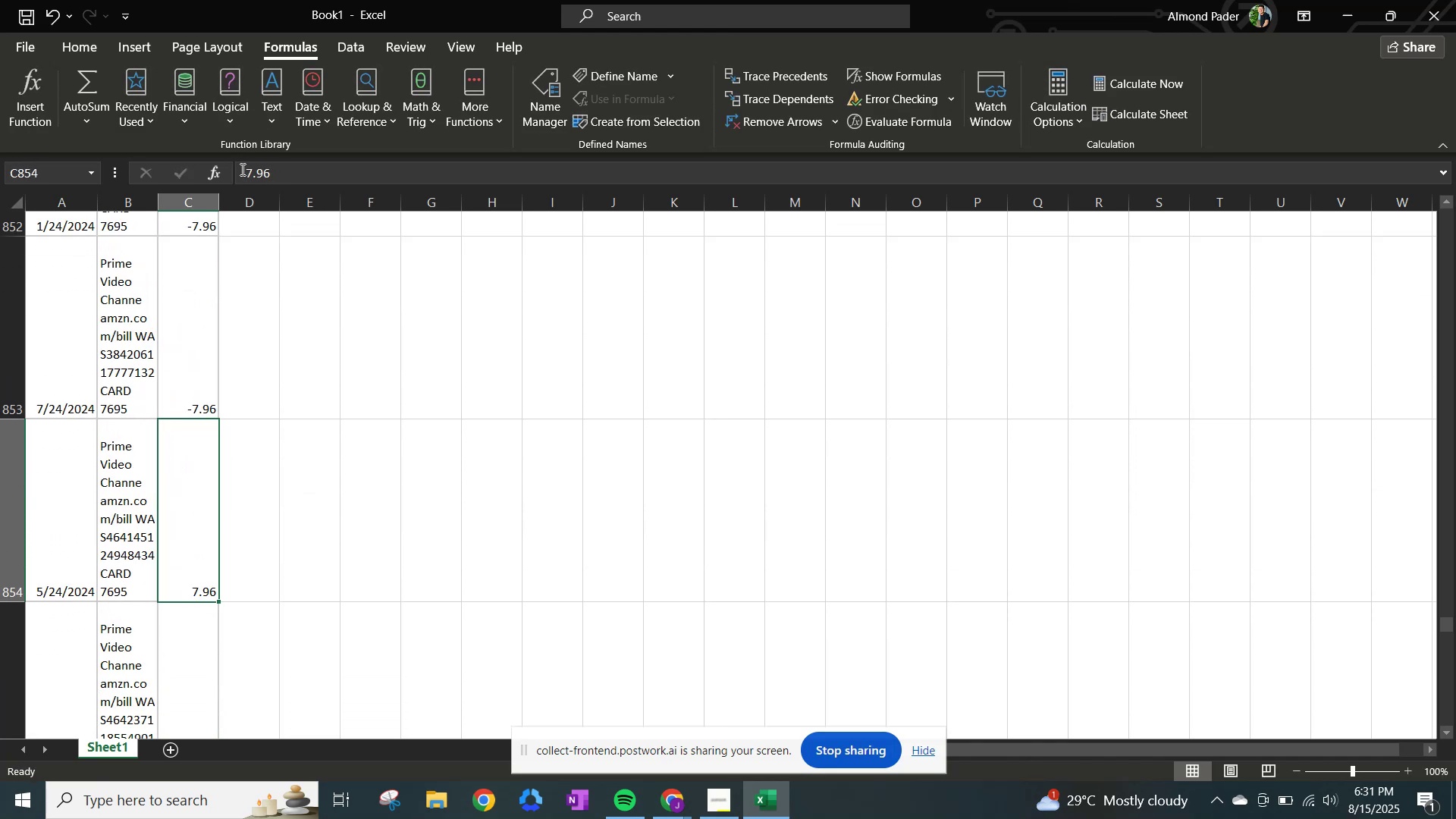 
left_click([241, 169])
 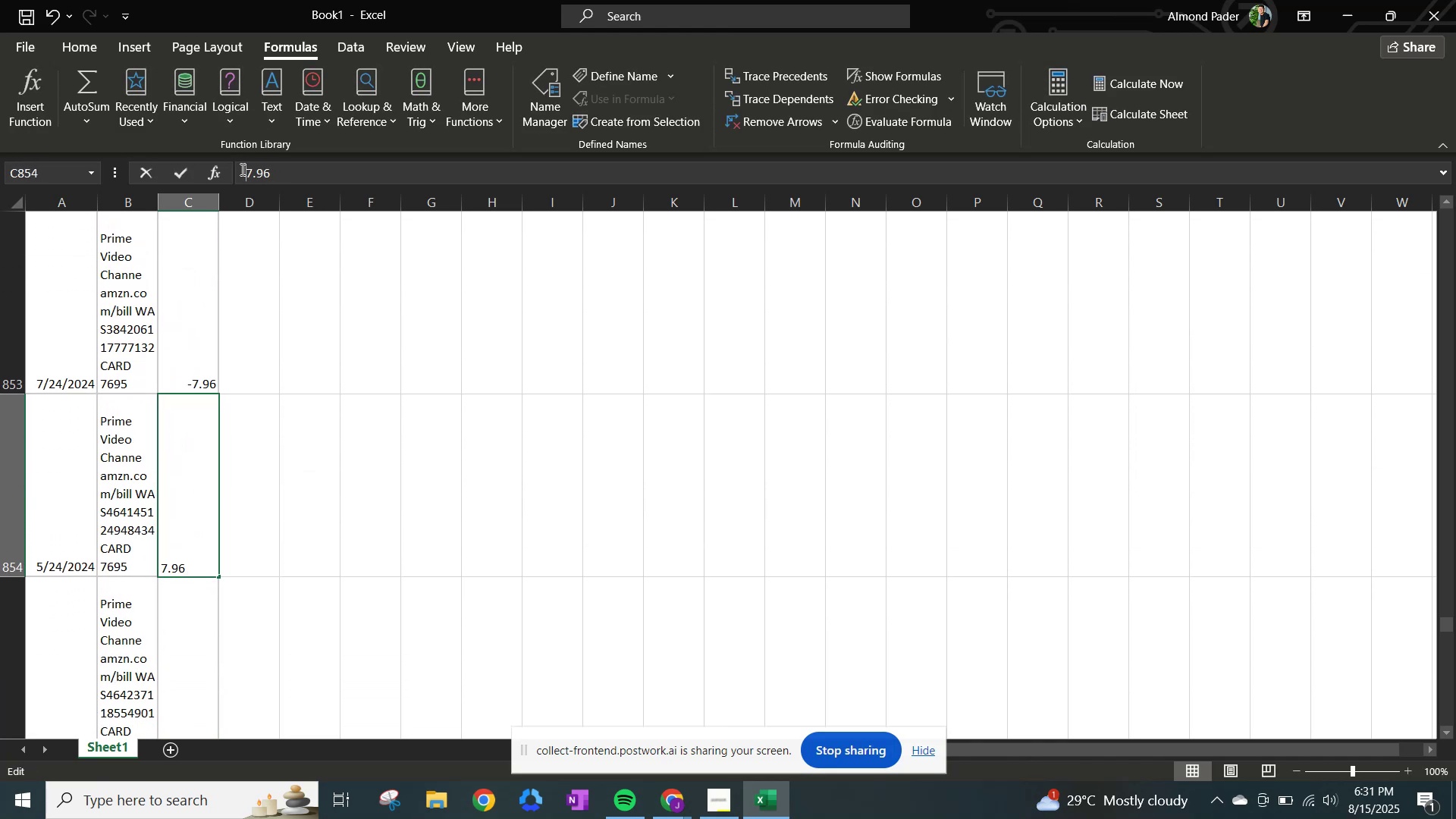 
hold_key(key=NumpadSubtract, duration=0.31)
 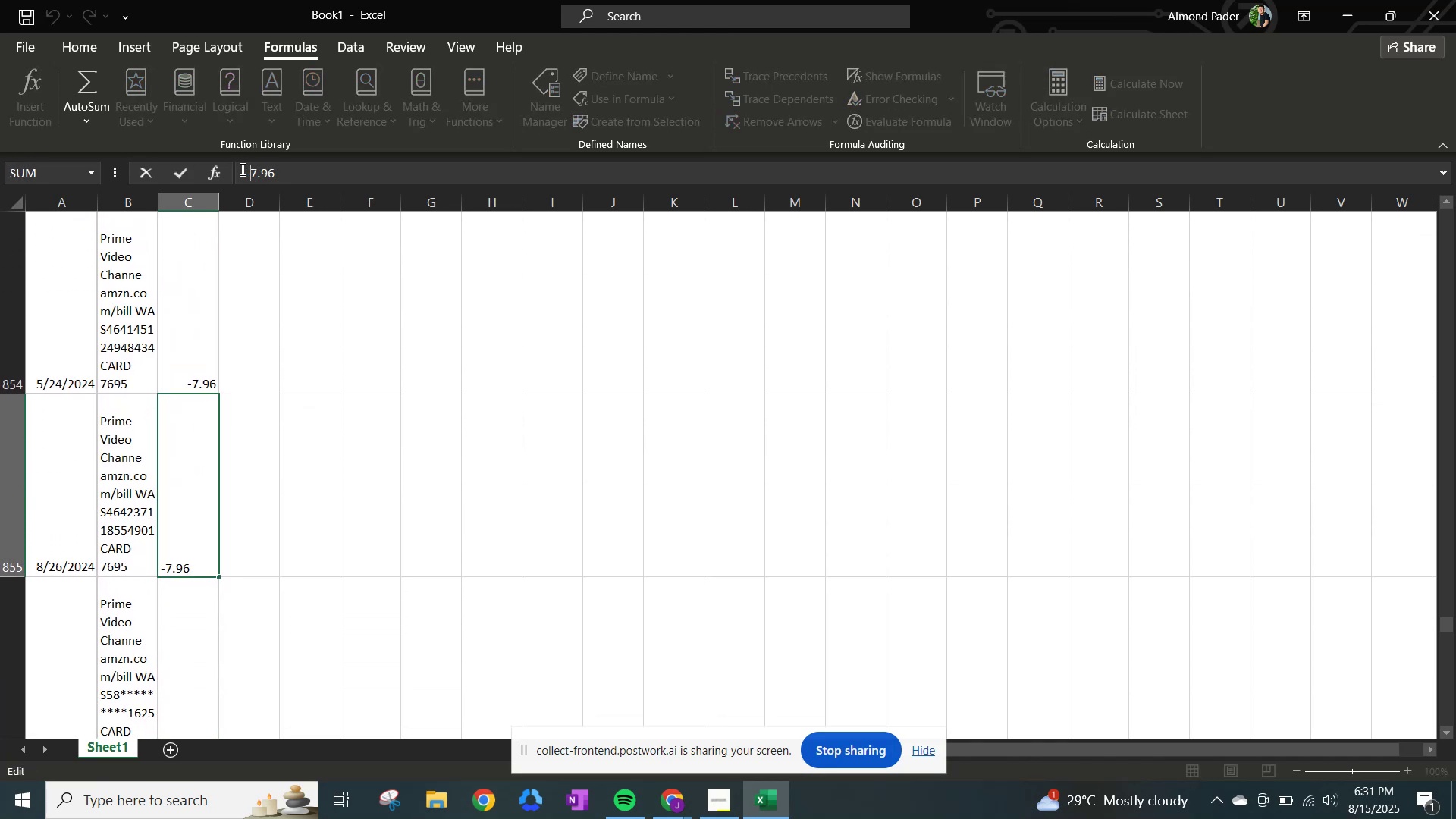 
key(NumpadEnter)
 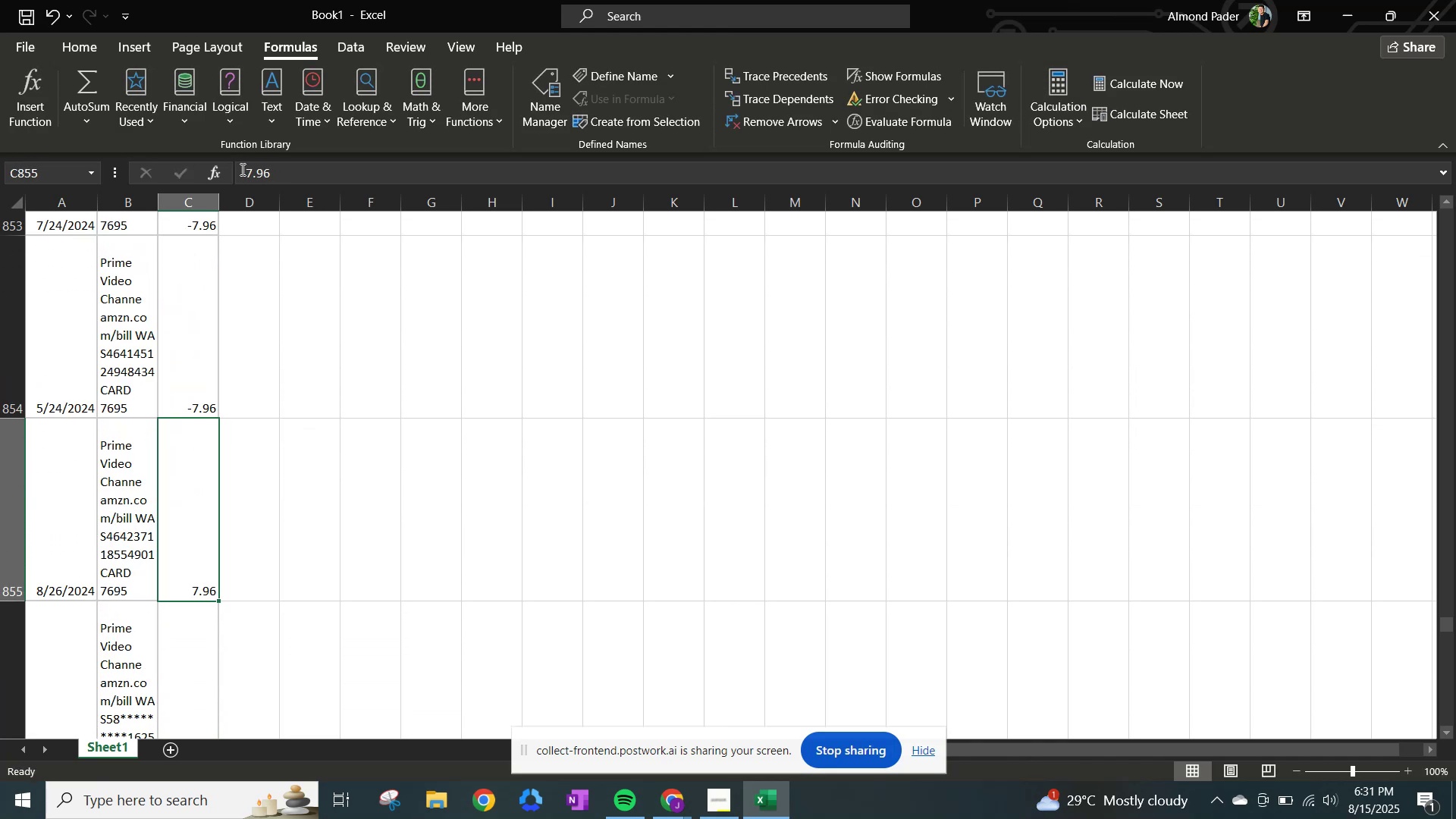 
left_click([241, 169])
 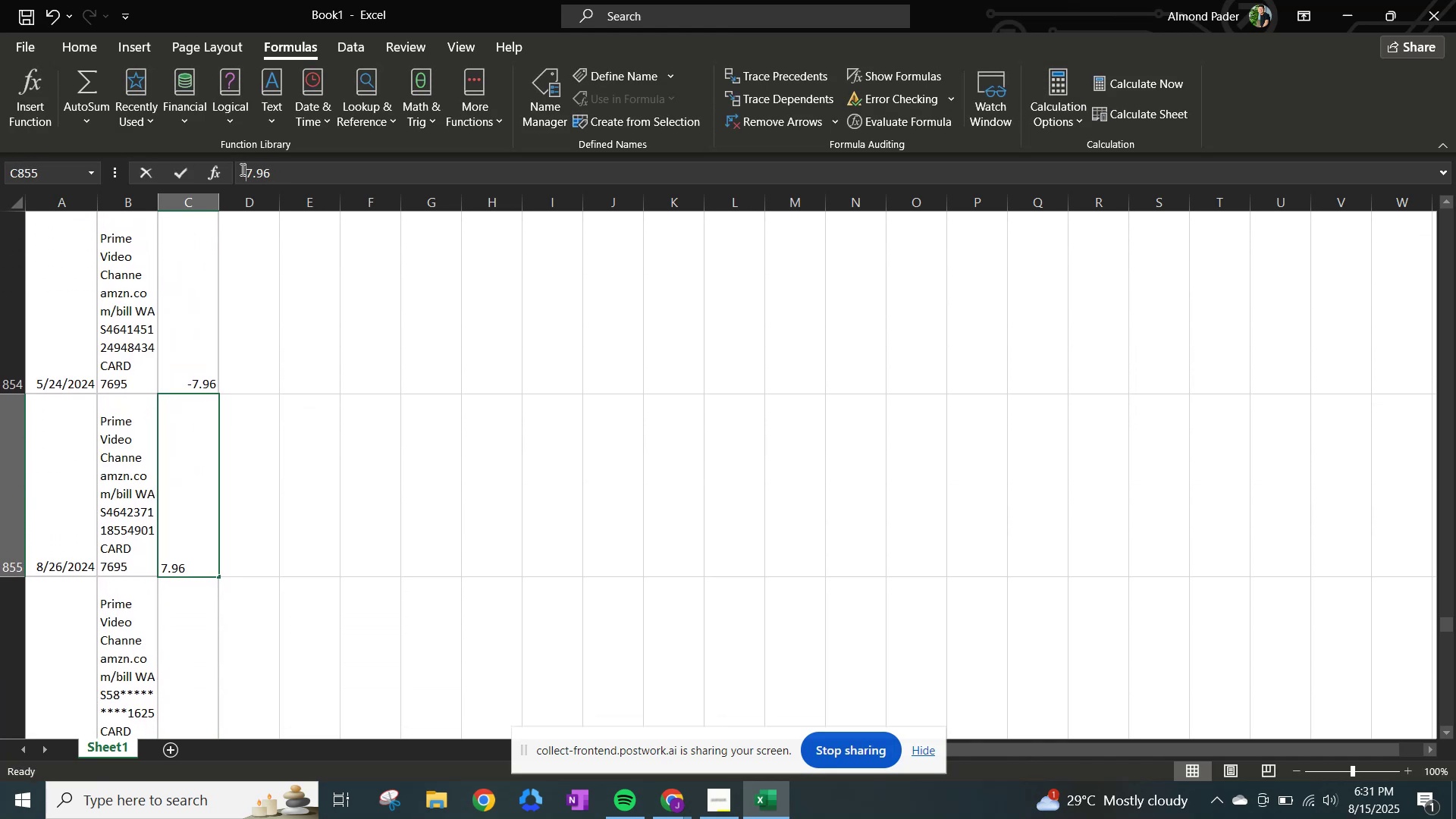 
hold_key(key=NumpadSubtract, duration=0.33)
 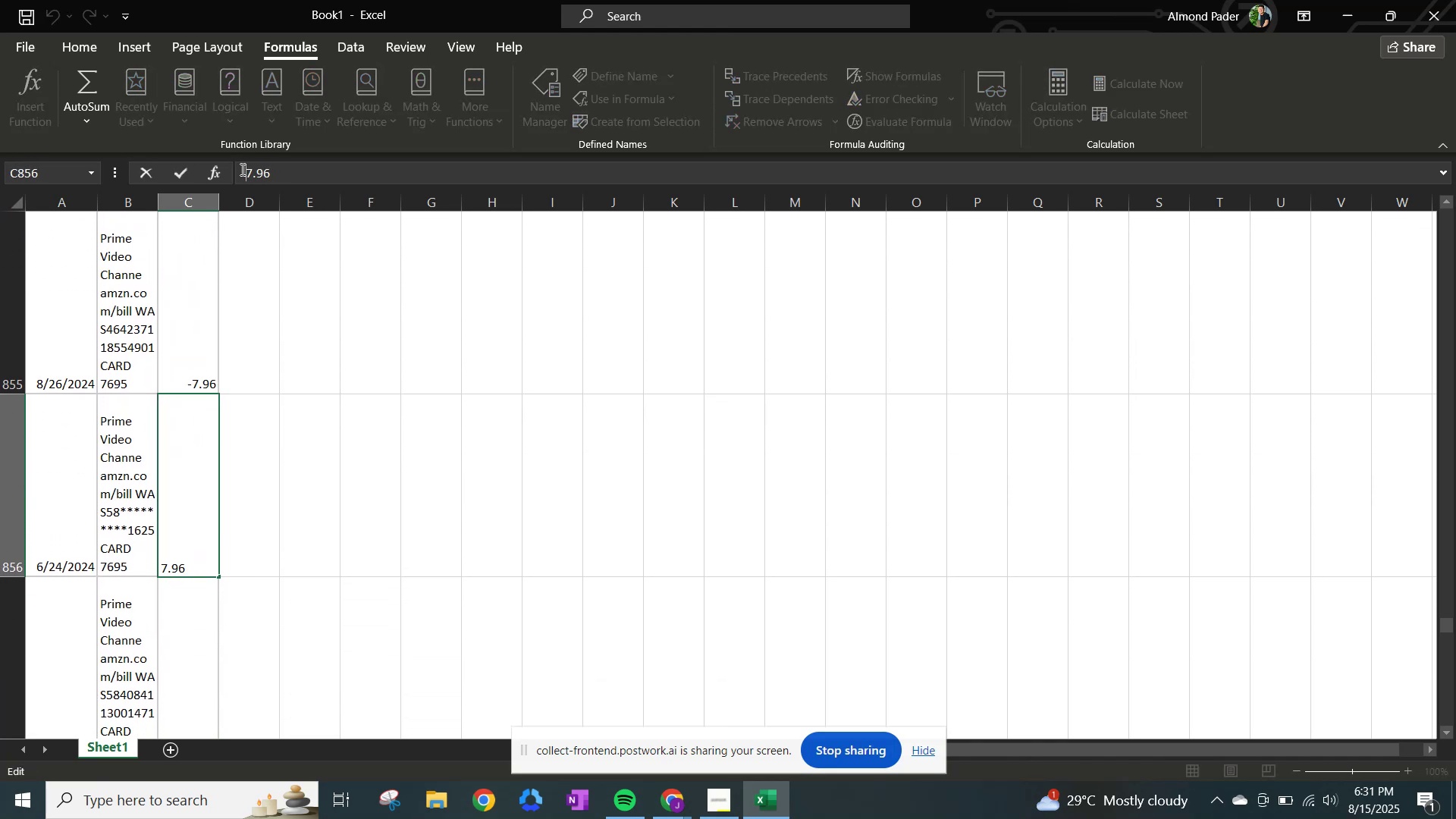 
key(NumpadEnter)
 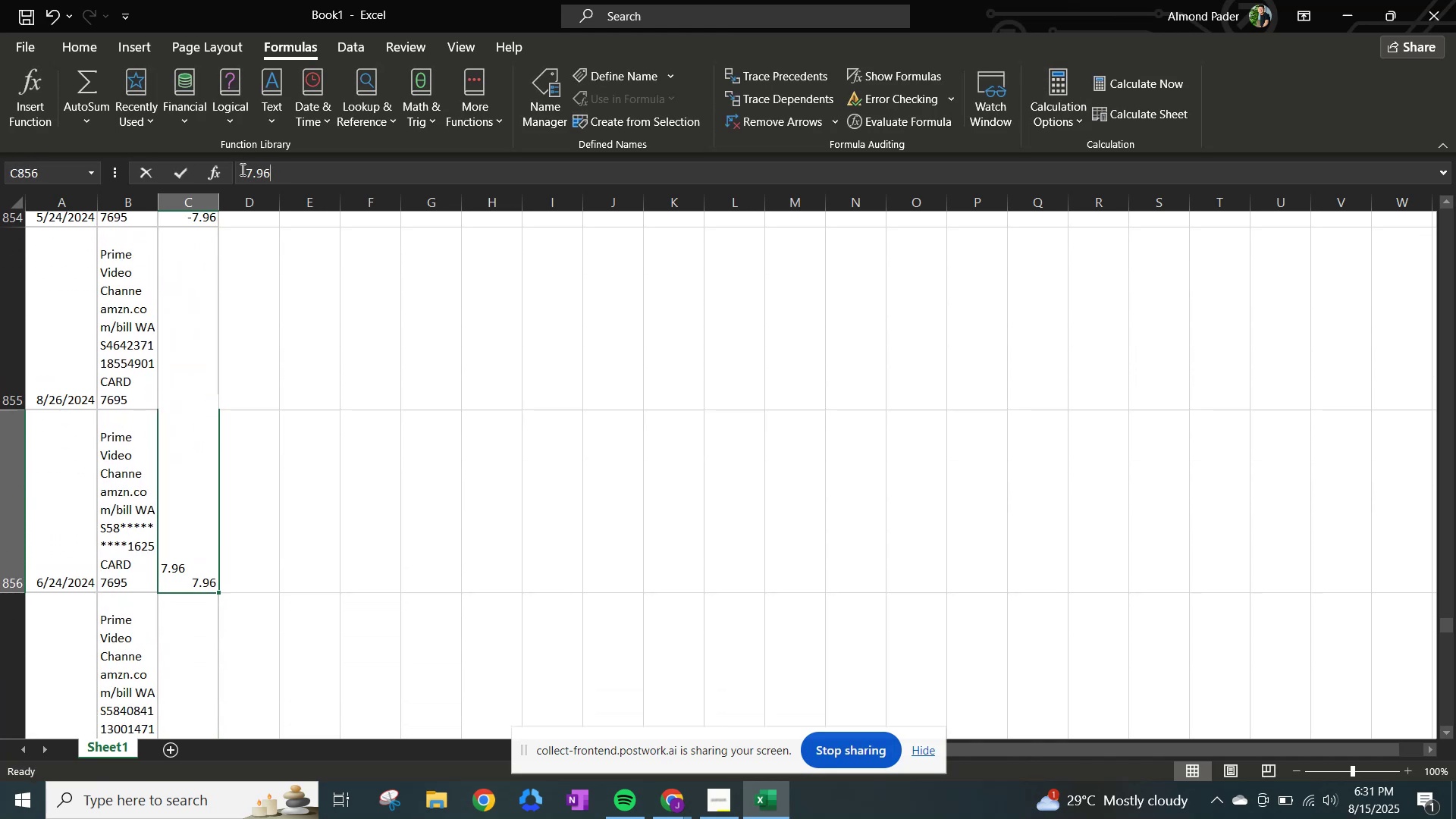 
left_click([241, 169])
 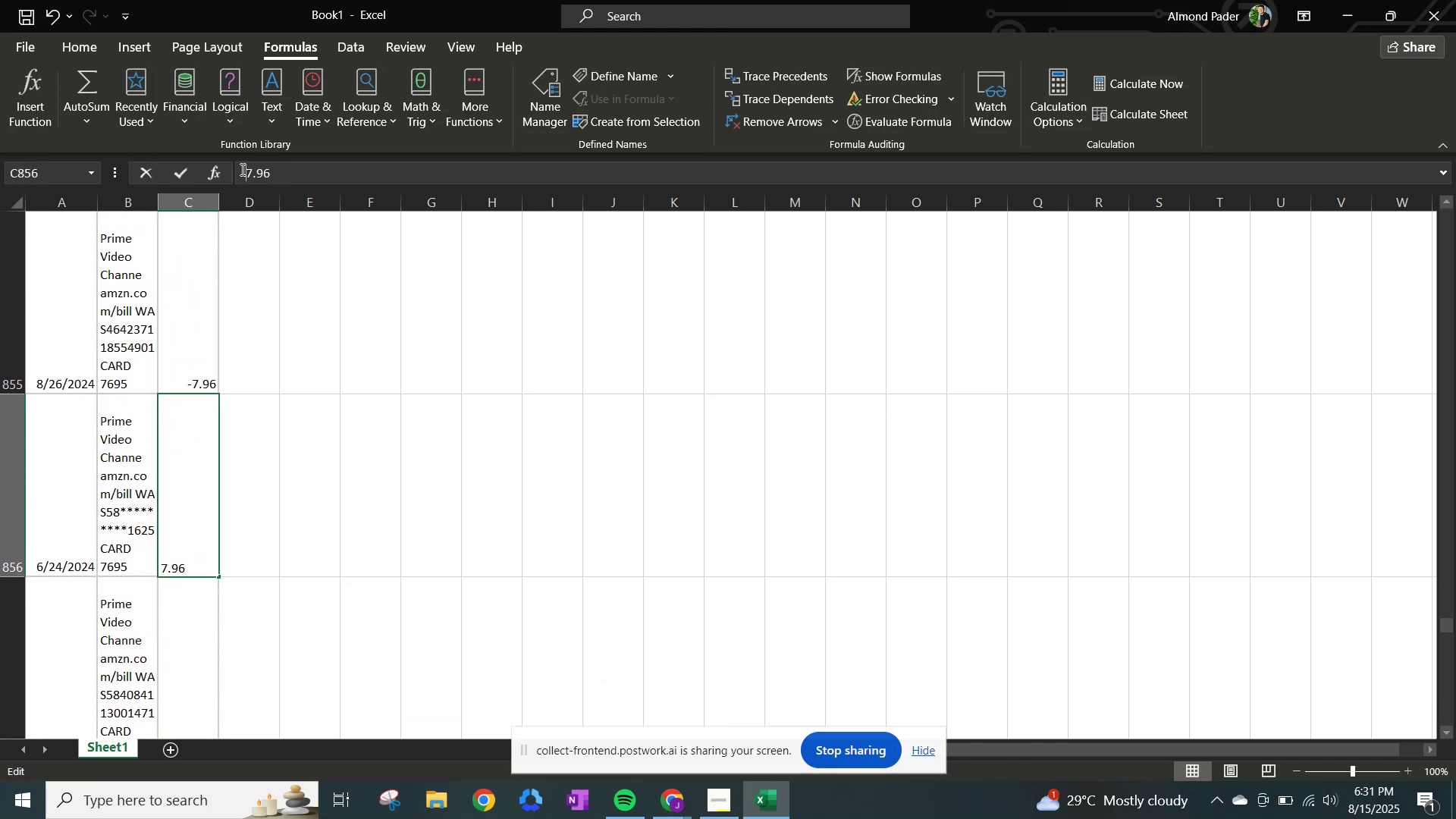 
key(NumpadSubtract)
 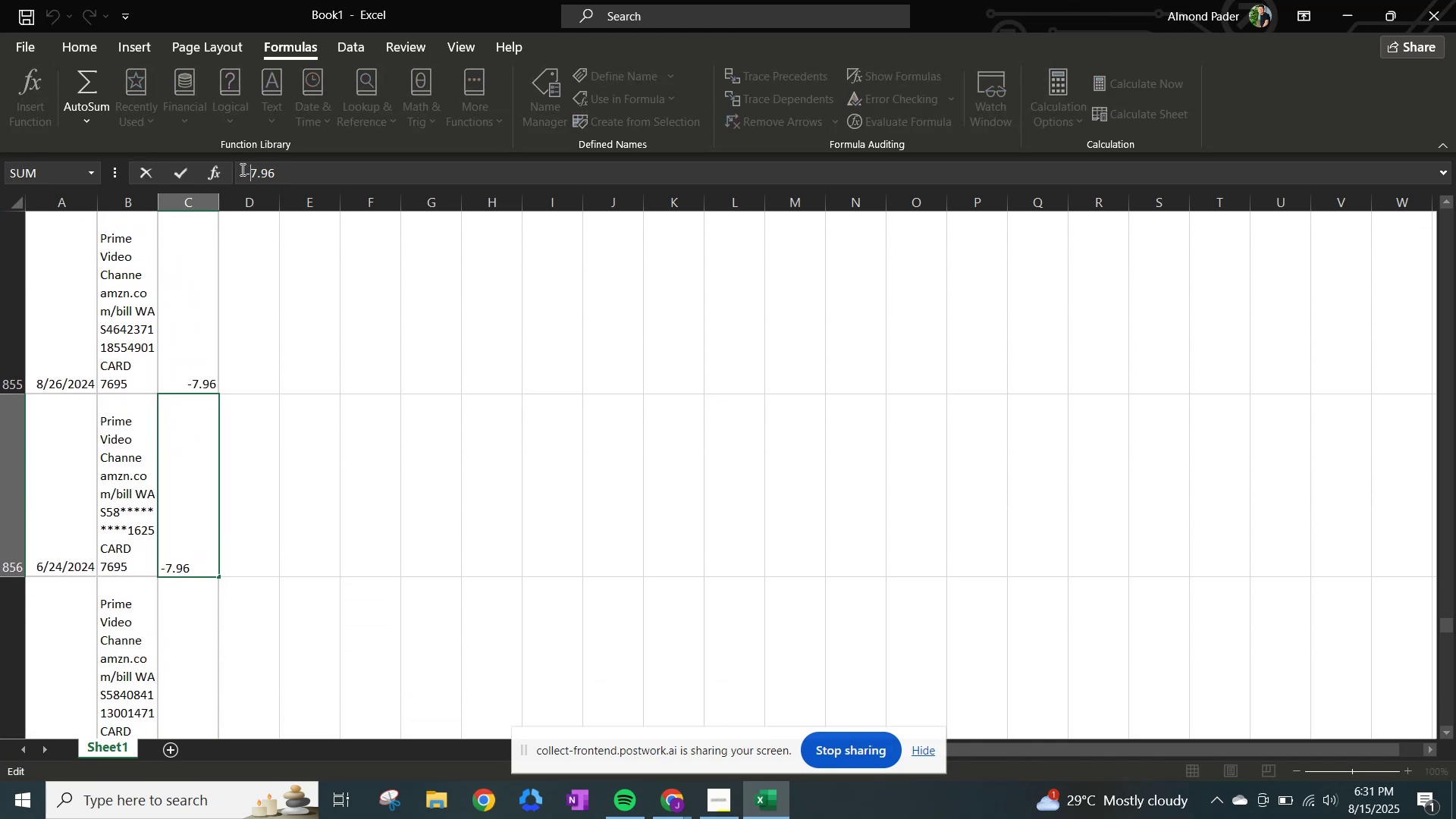 
key(NumpadEnter)
 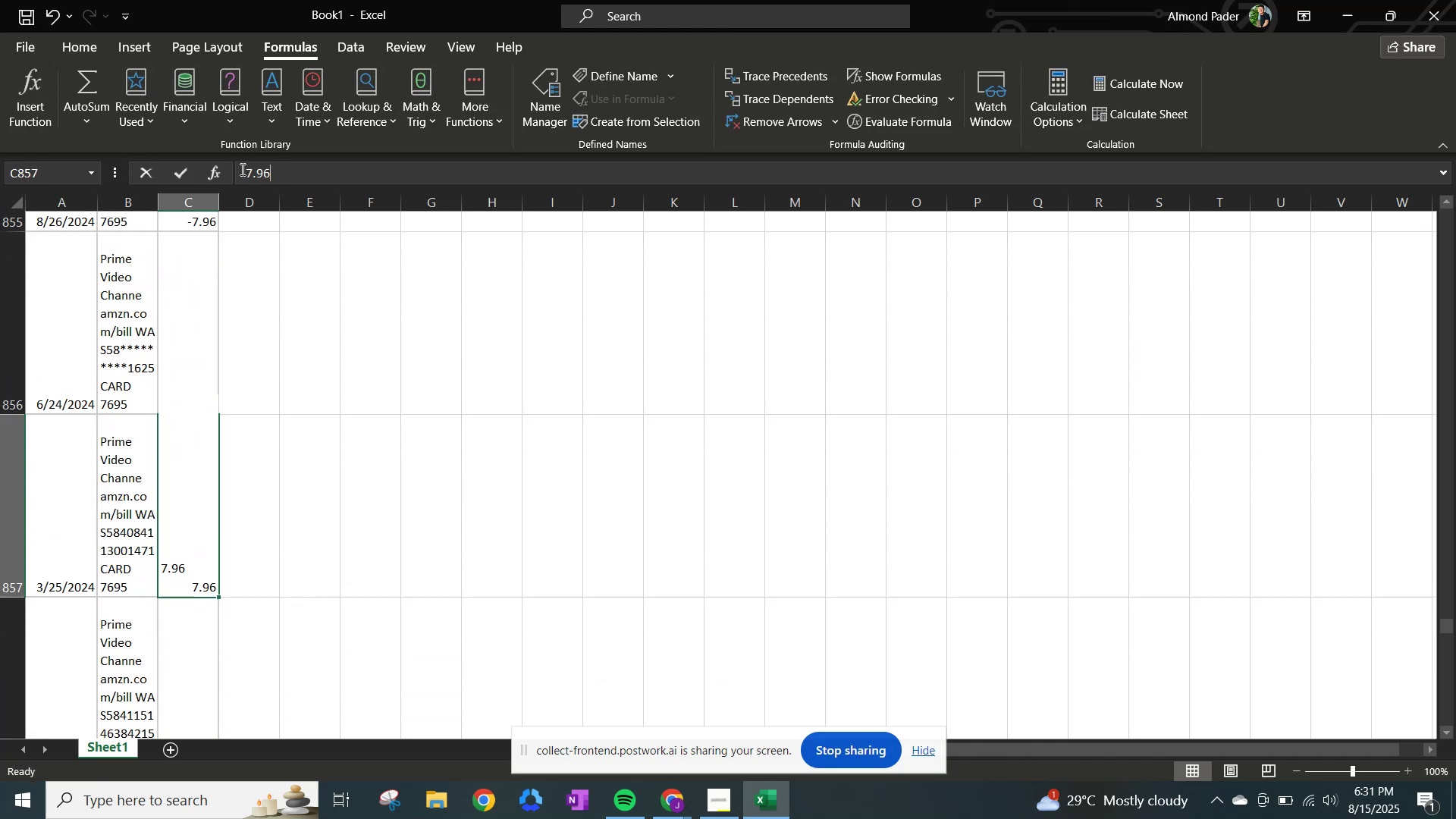 
left_click([241, 169])
 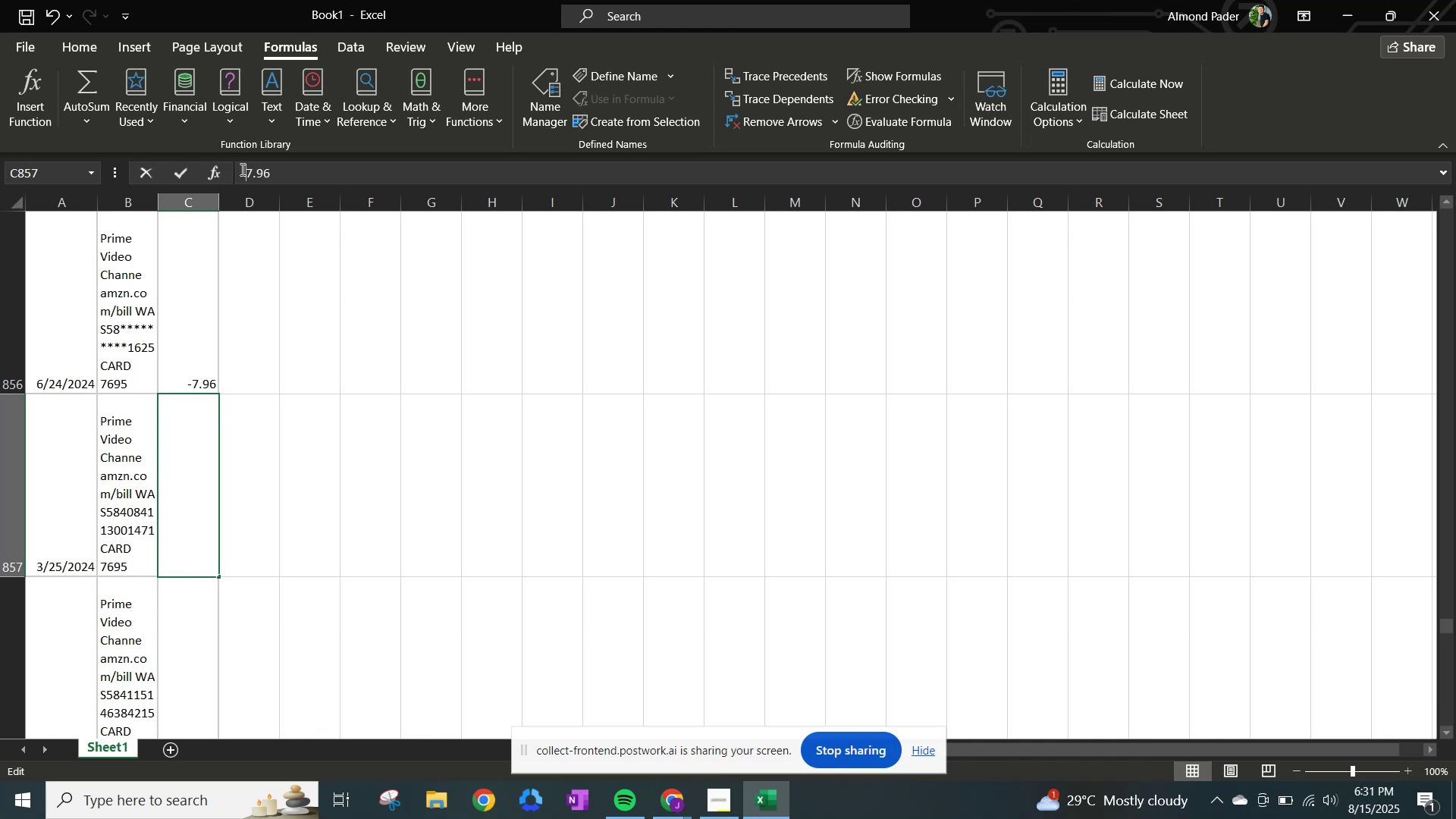 
hold_key(key=NumpadSubtract, duration=0.32)
 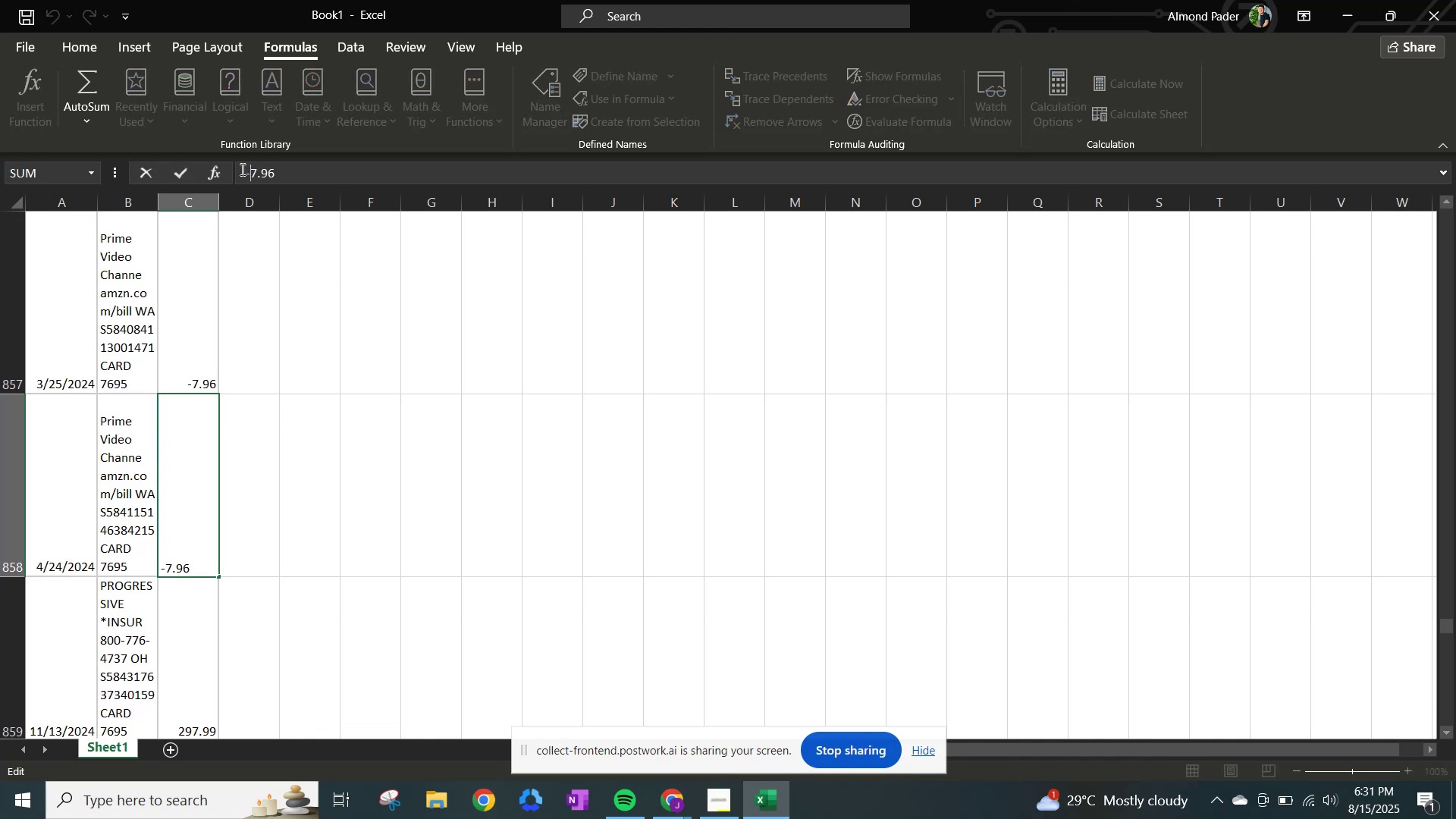 
key(NumpadEnter)
 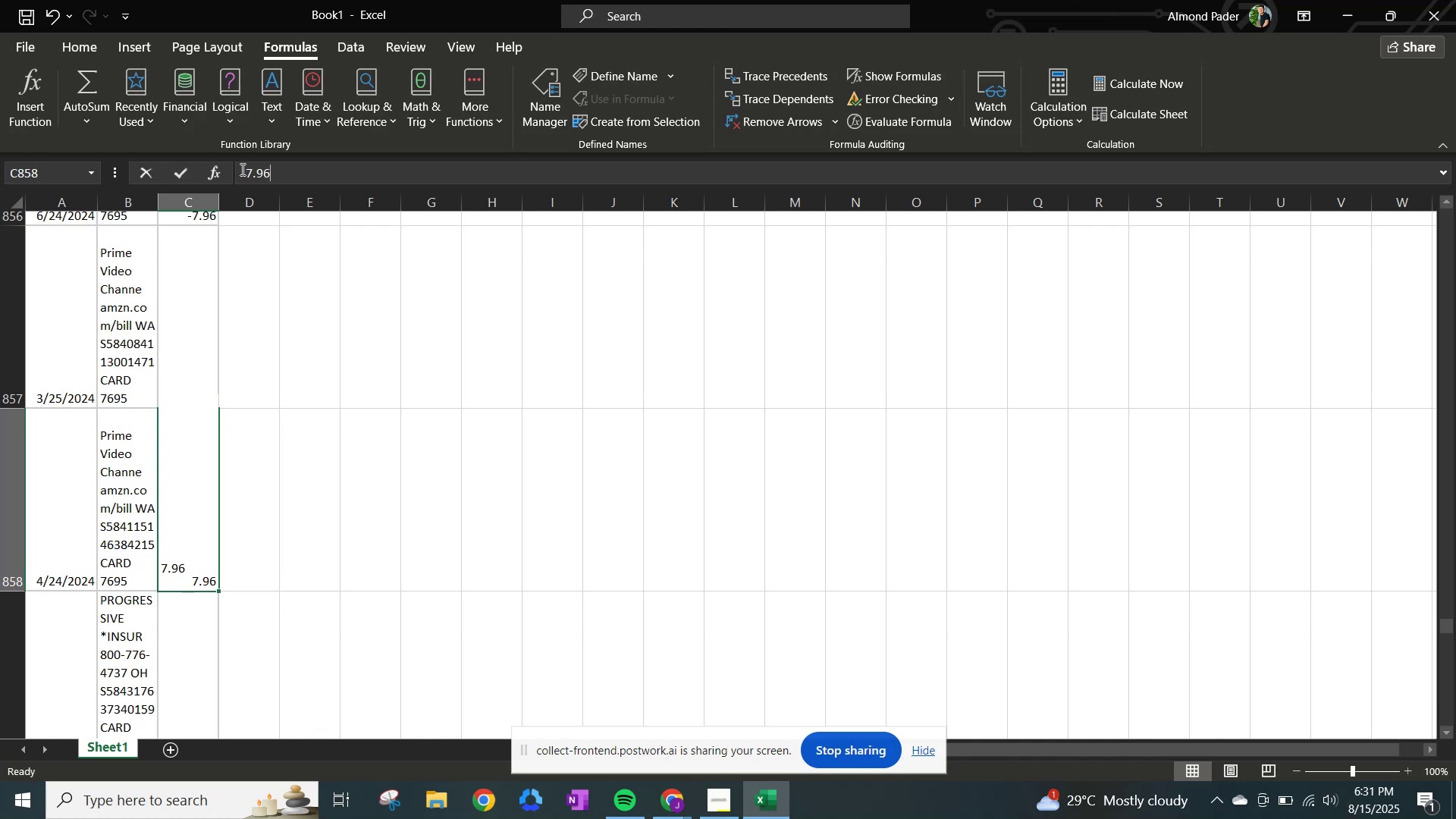 
left_click([241, 169])
 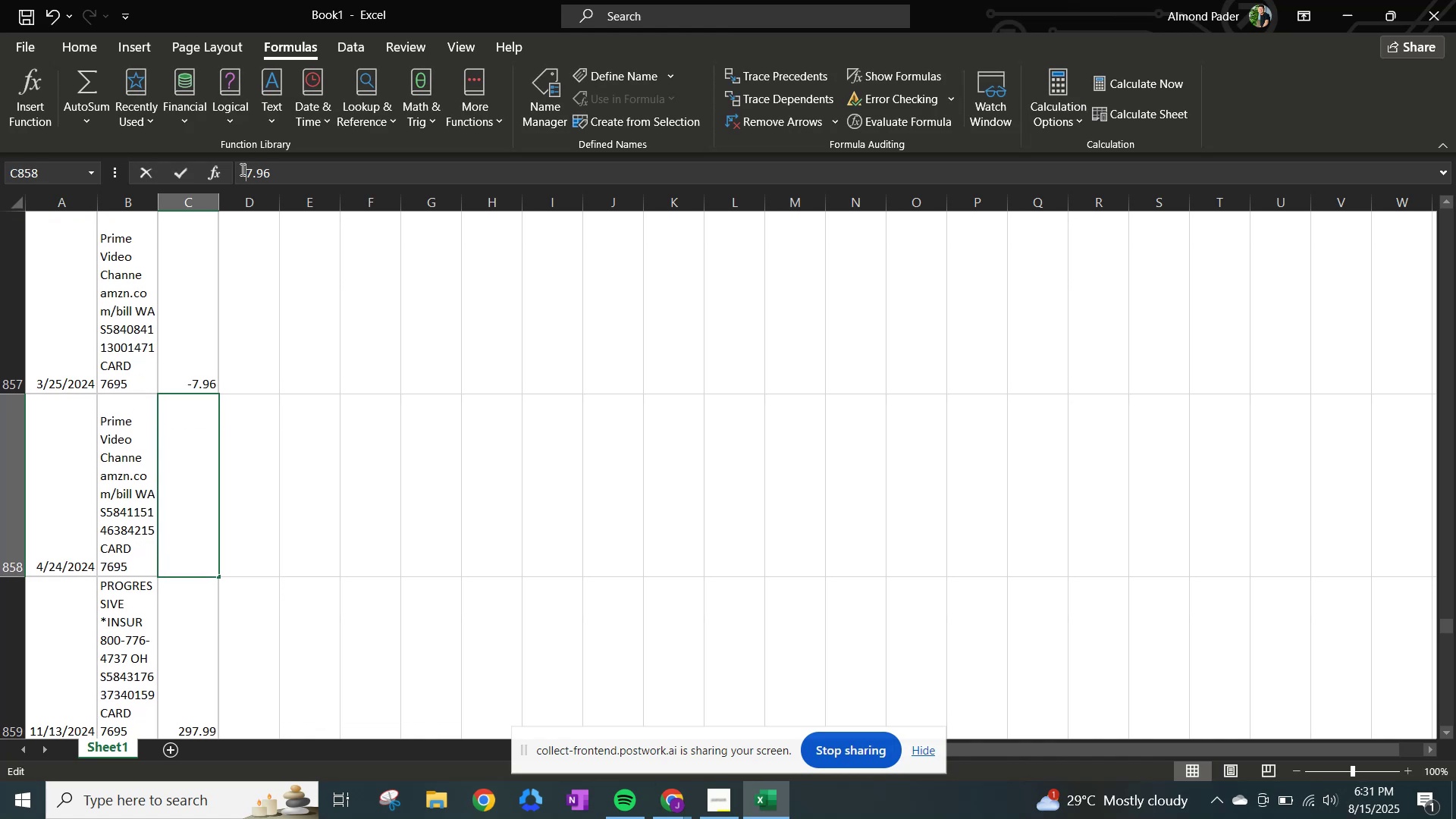 
hold_key(key=NumpadSubtract, duration=0.35)
 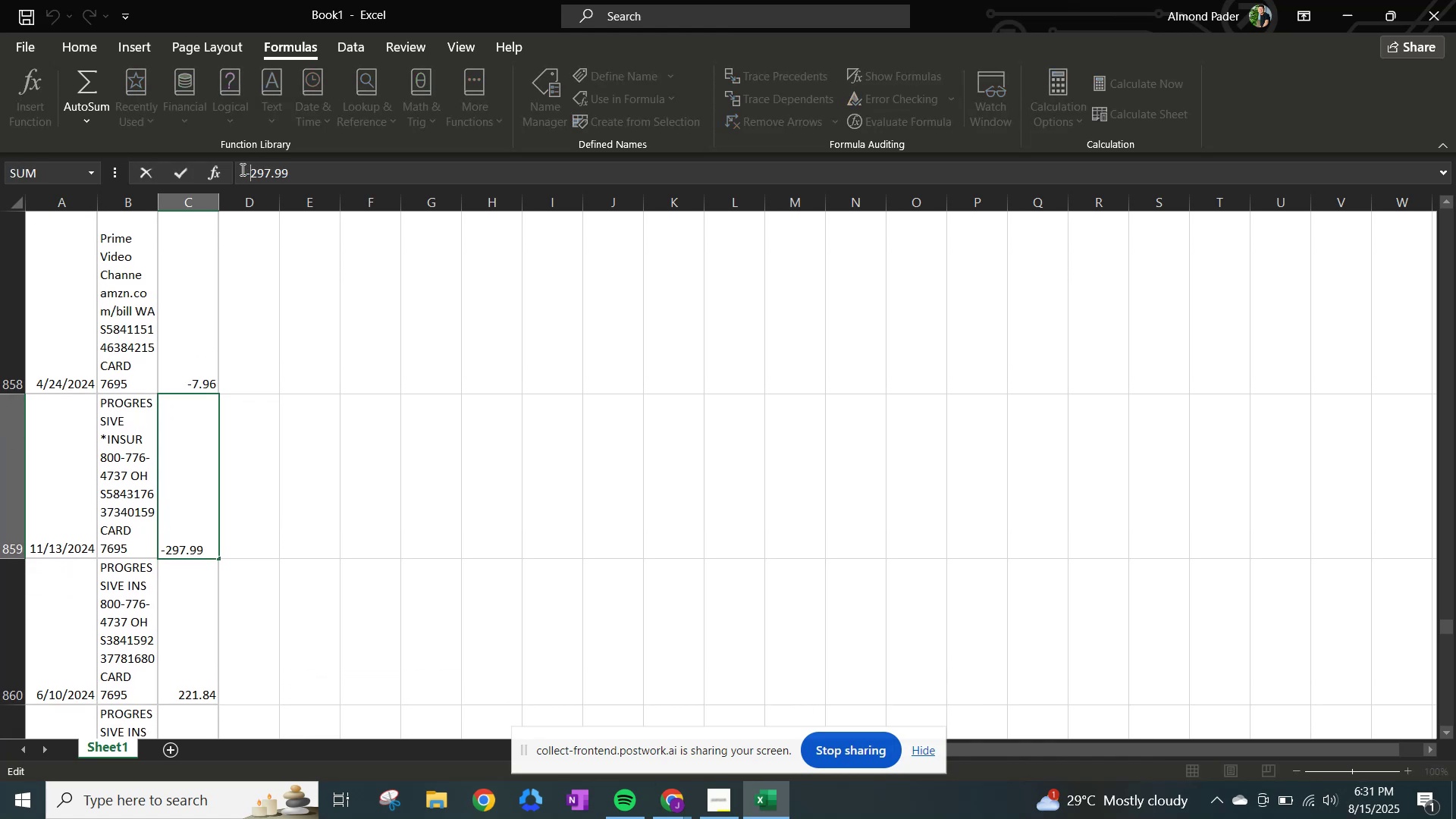 
key(NumpadEnter)
 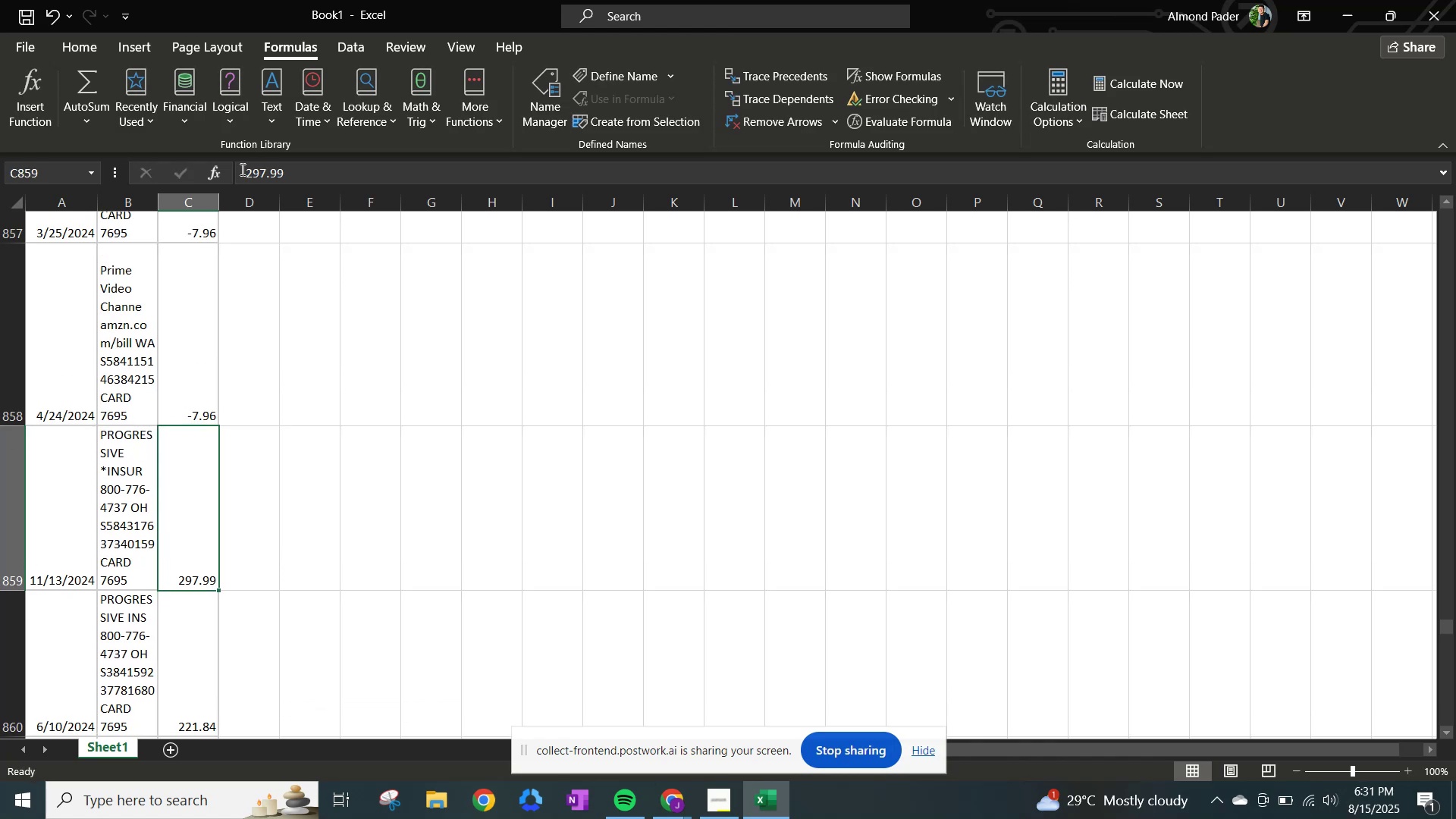 
left_click([241, 169])
 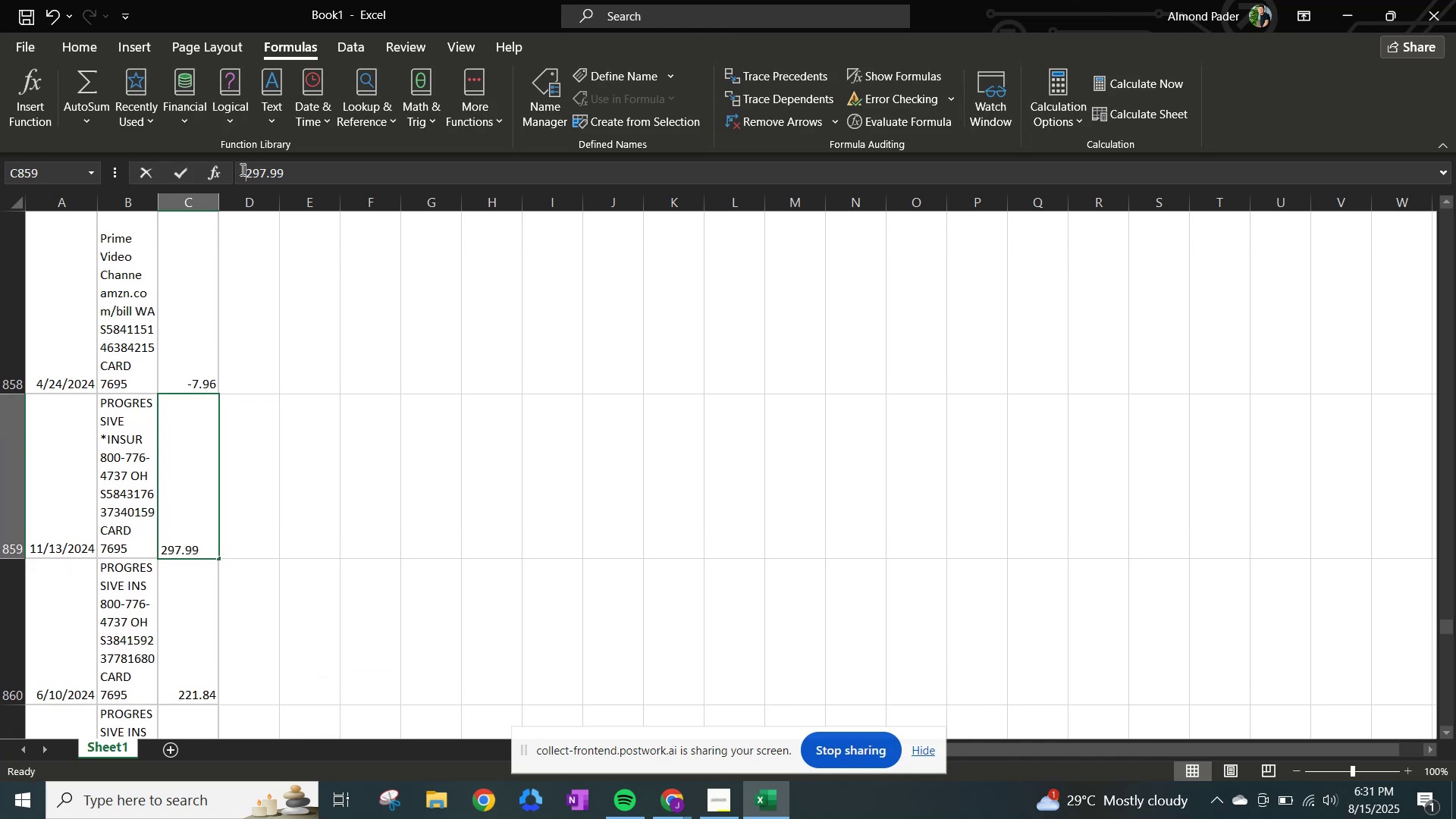 
hold_key(key=NumpadSubtract, duration=0.34)
 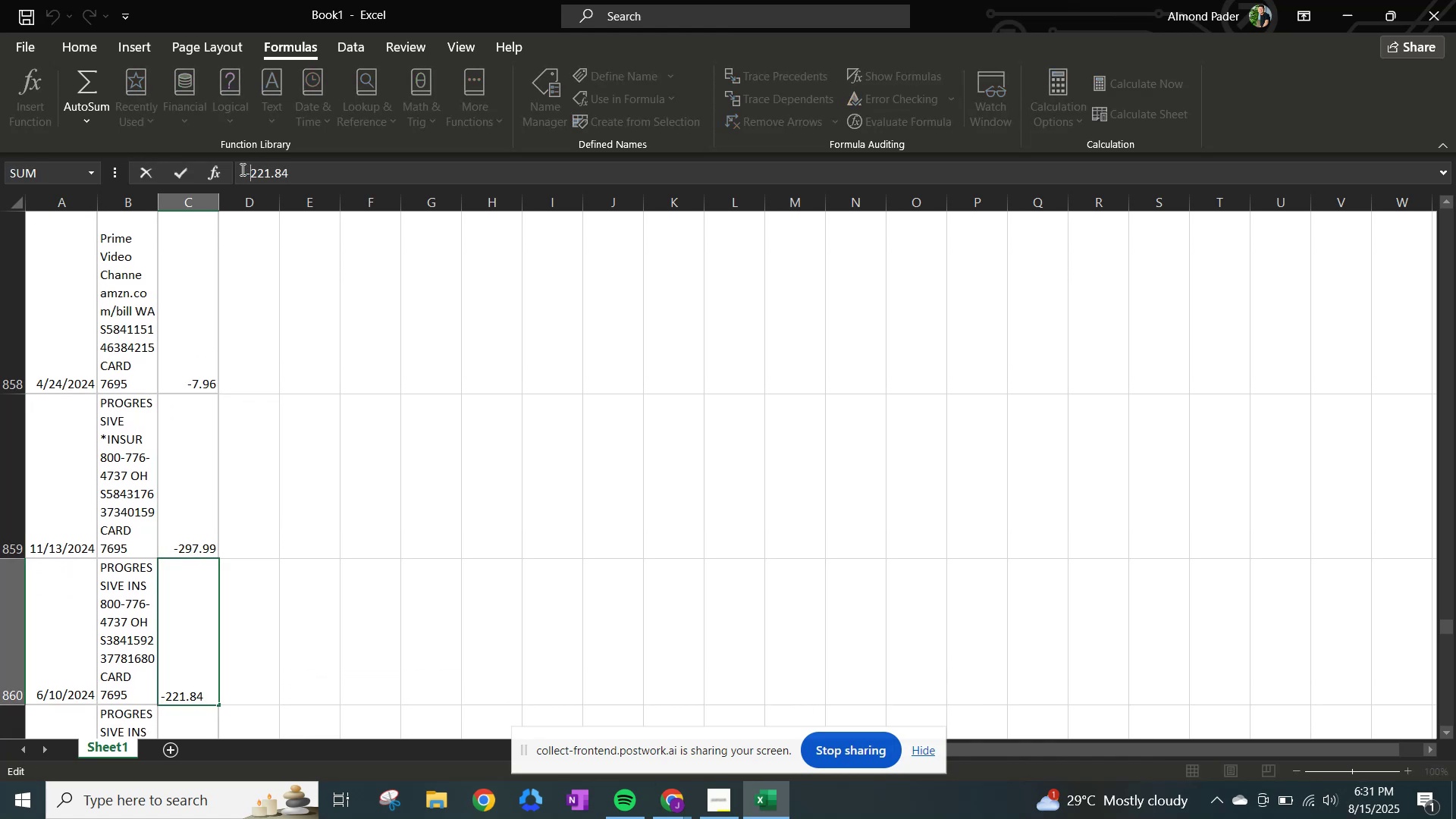 
key(NumpadEnter)
 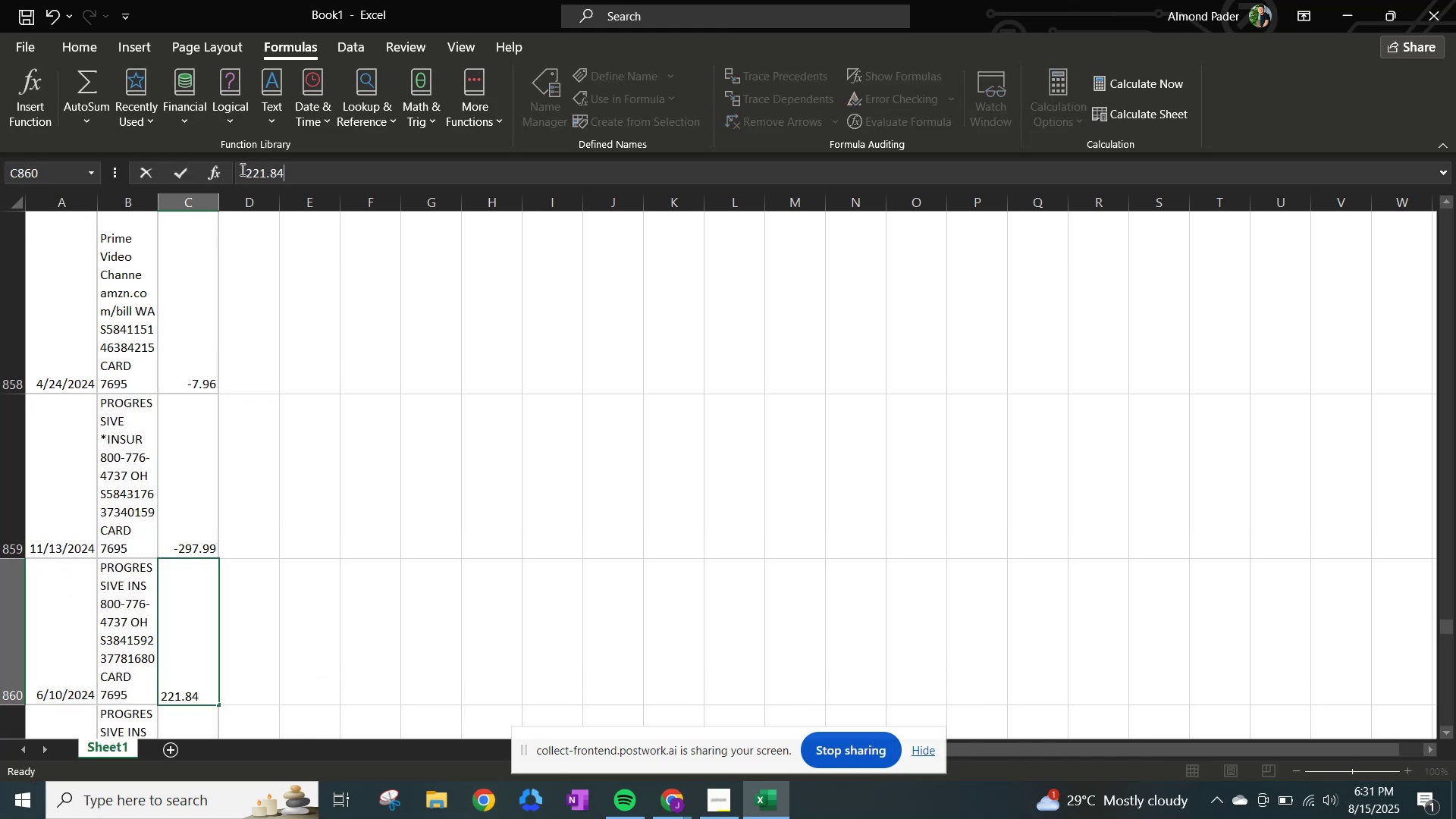 
left_click([241, 169])
 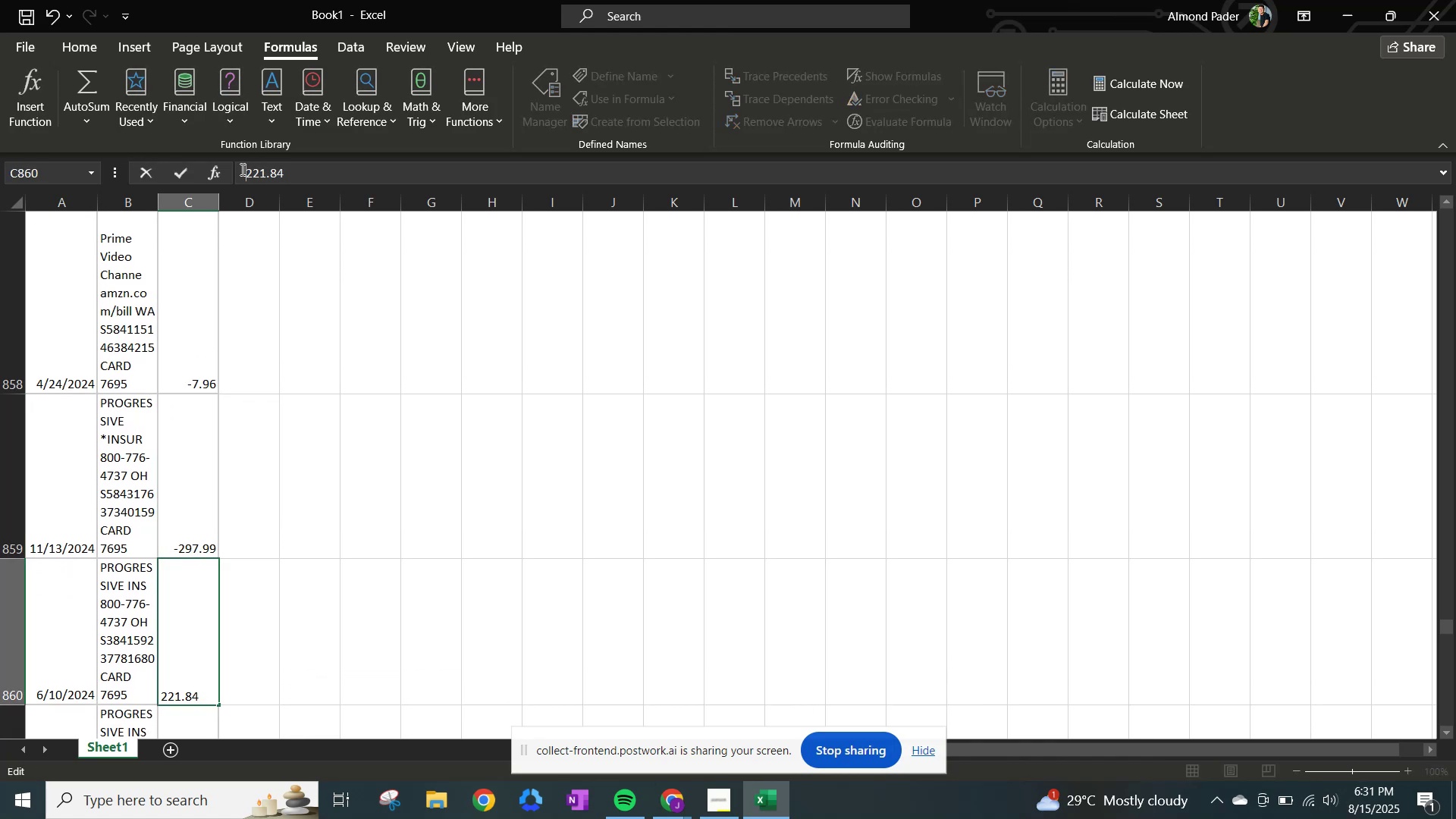 
key(NumpadSubtract)
 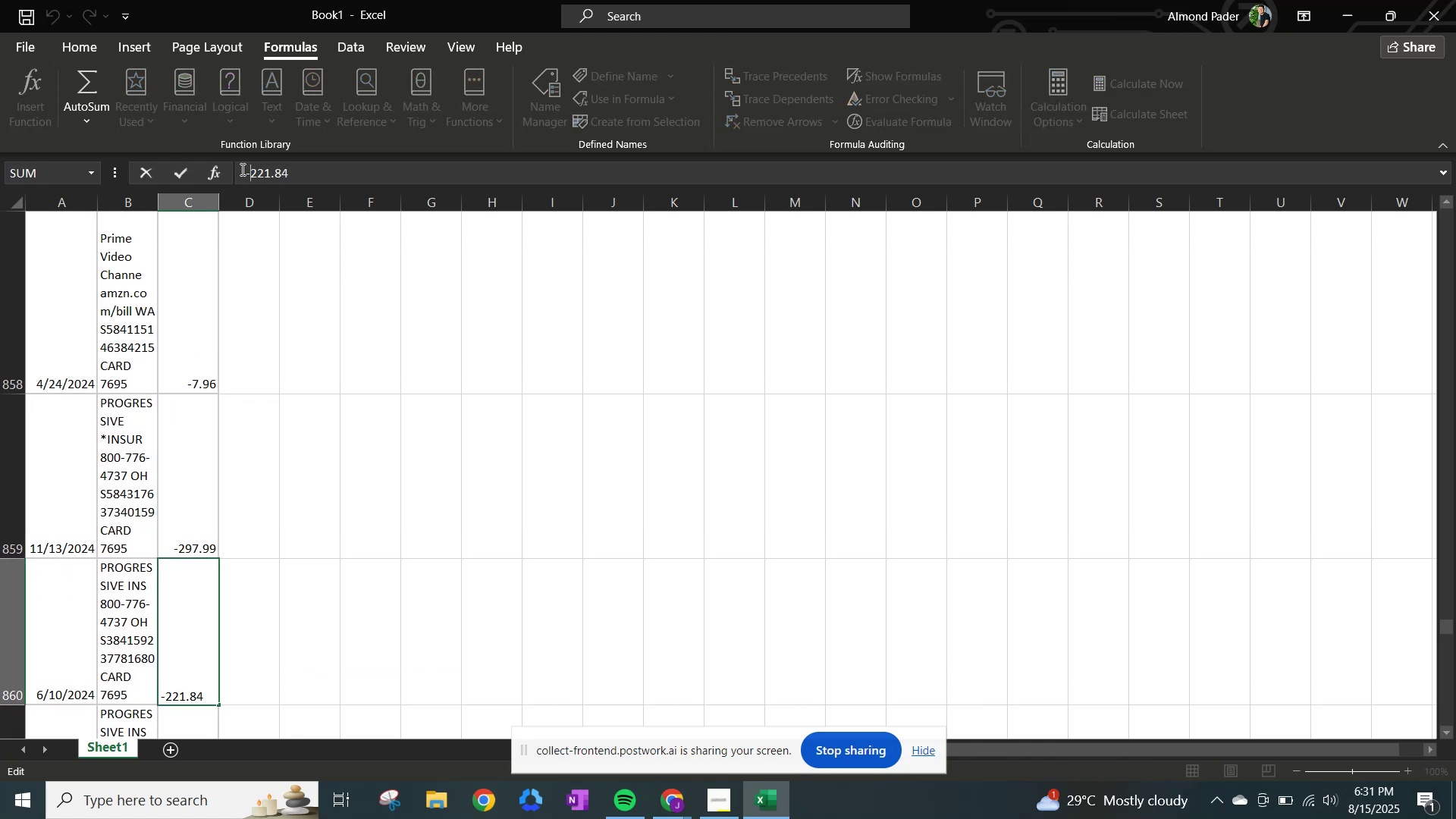 
key(NumpadEnter)
 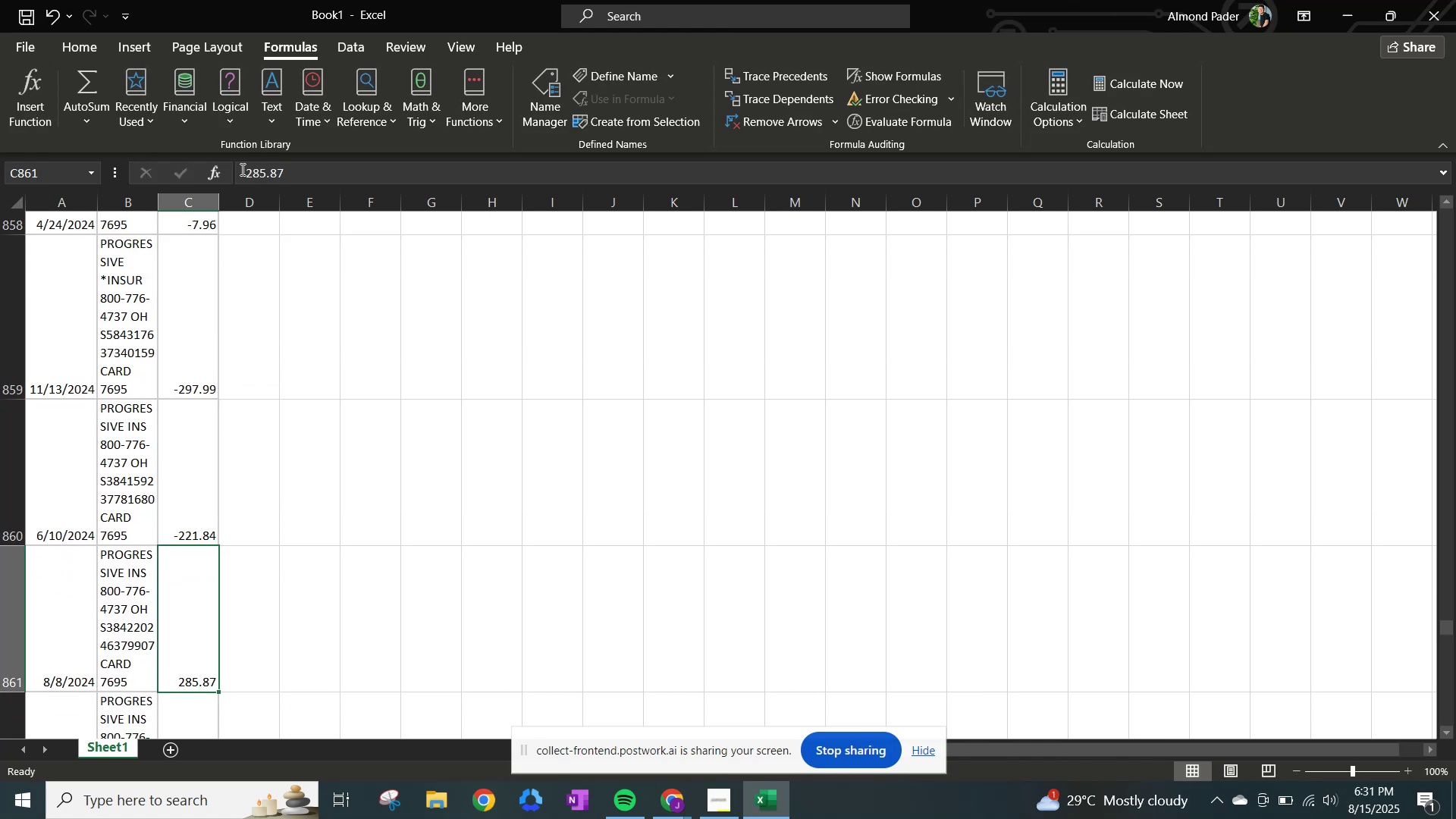 
left_click([241, 169])
 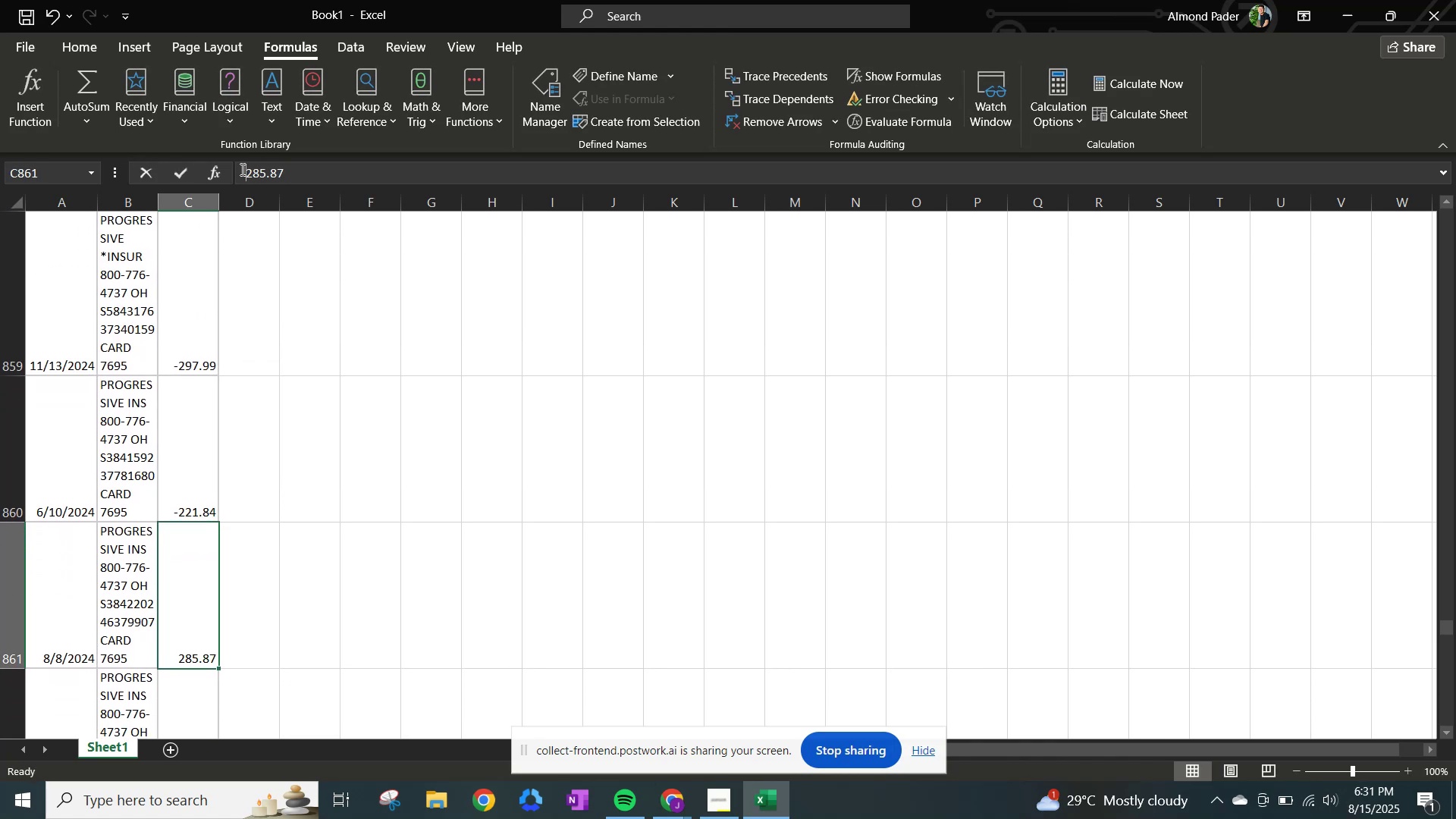 
hold_key(key=NumpadSubtract, duration=0.37)
 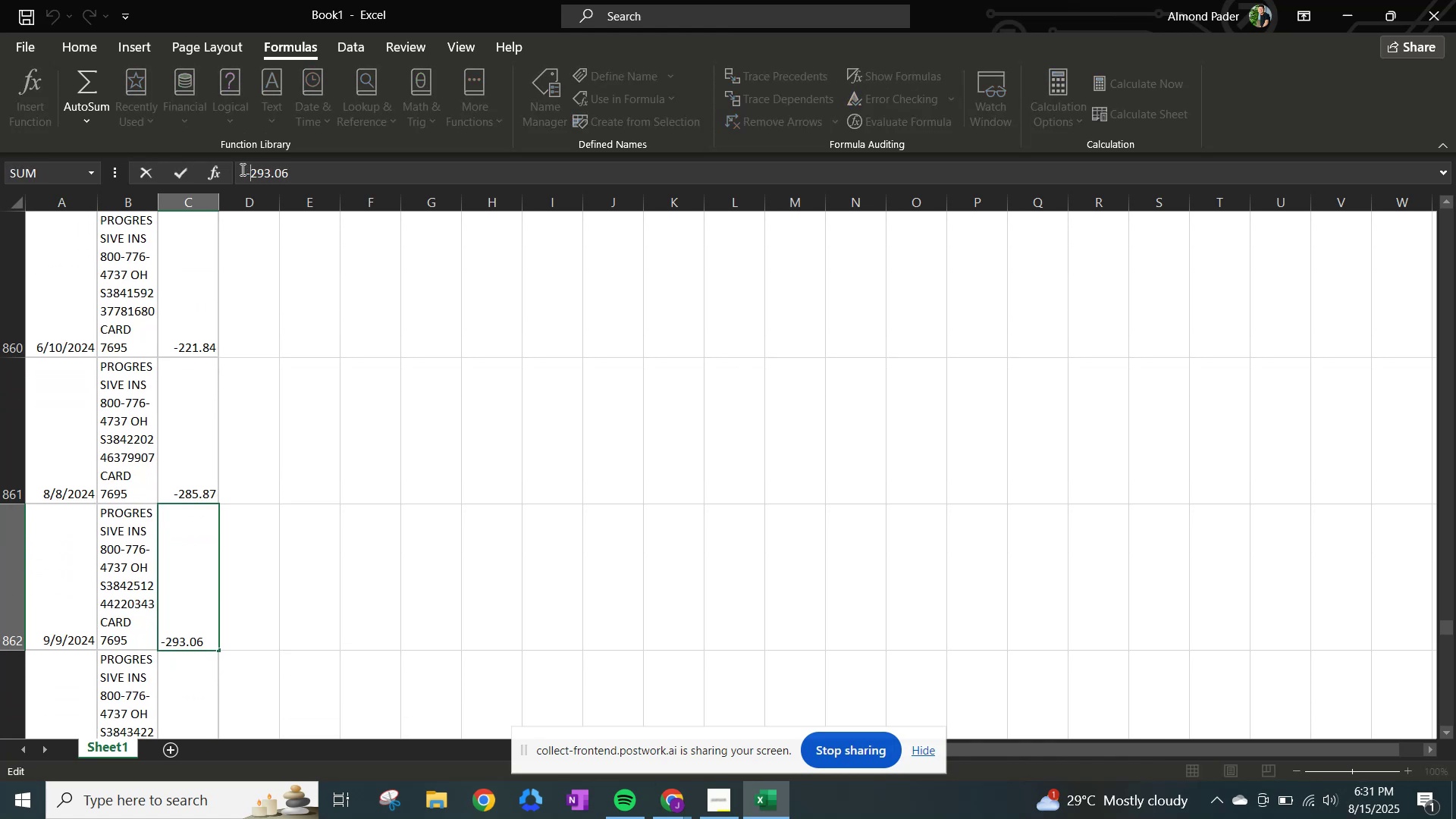 
key(NumpadEnter)
 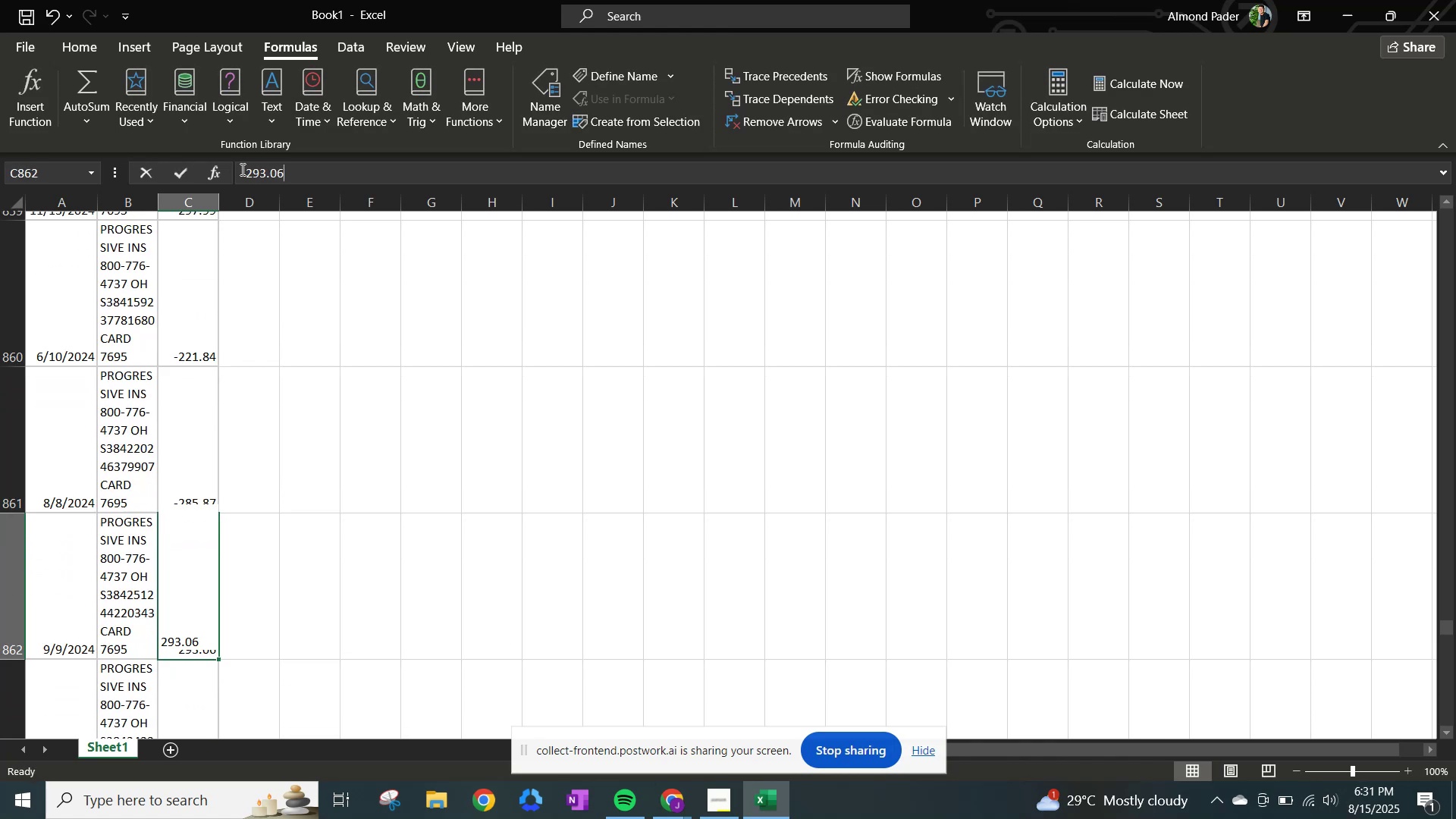 
left_click([241, 169])
 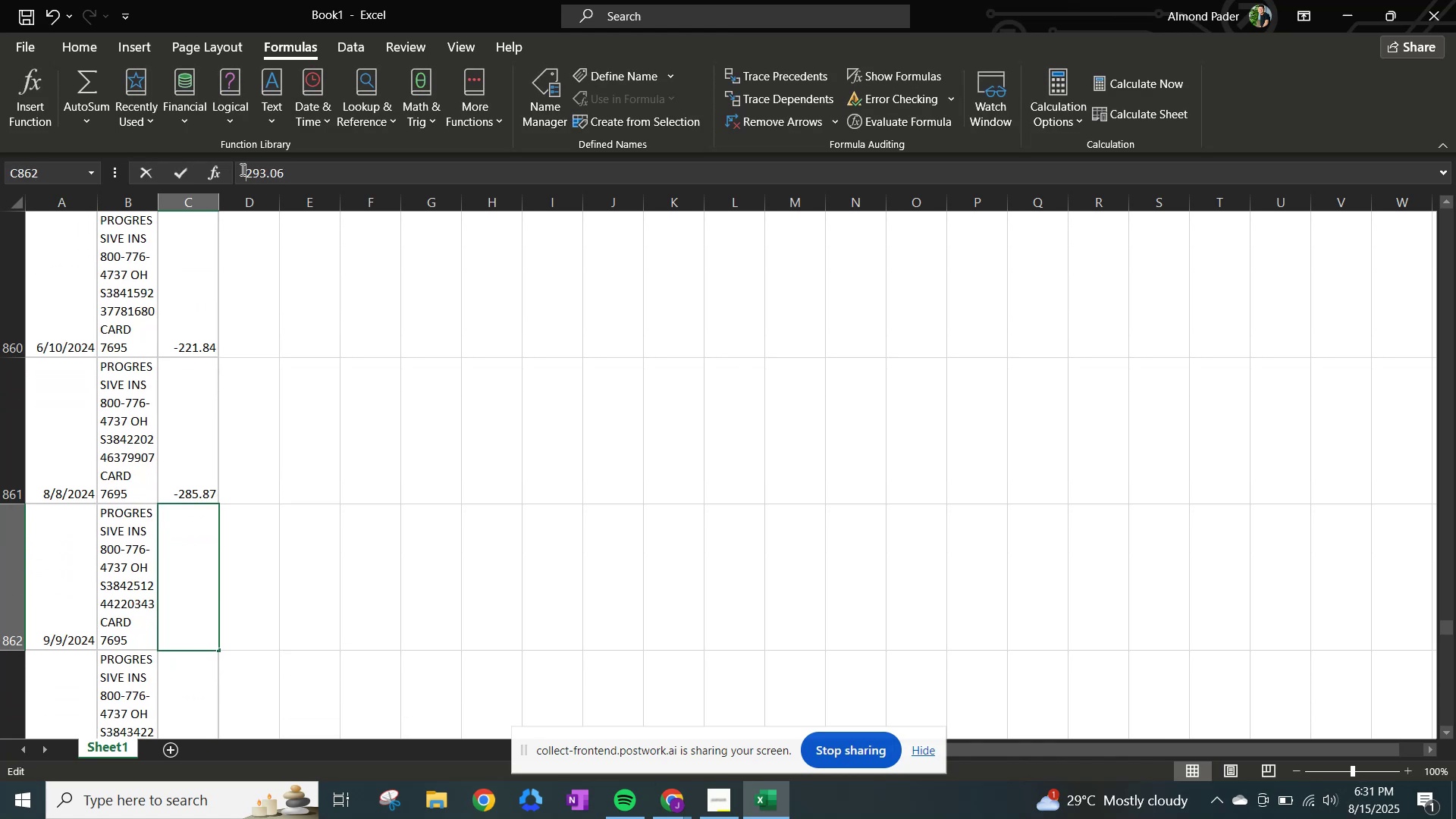 
key(NumpadSubtract)
 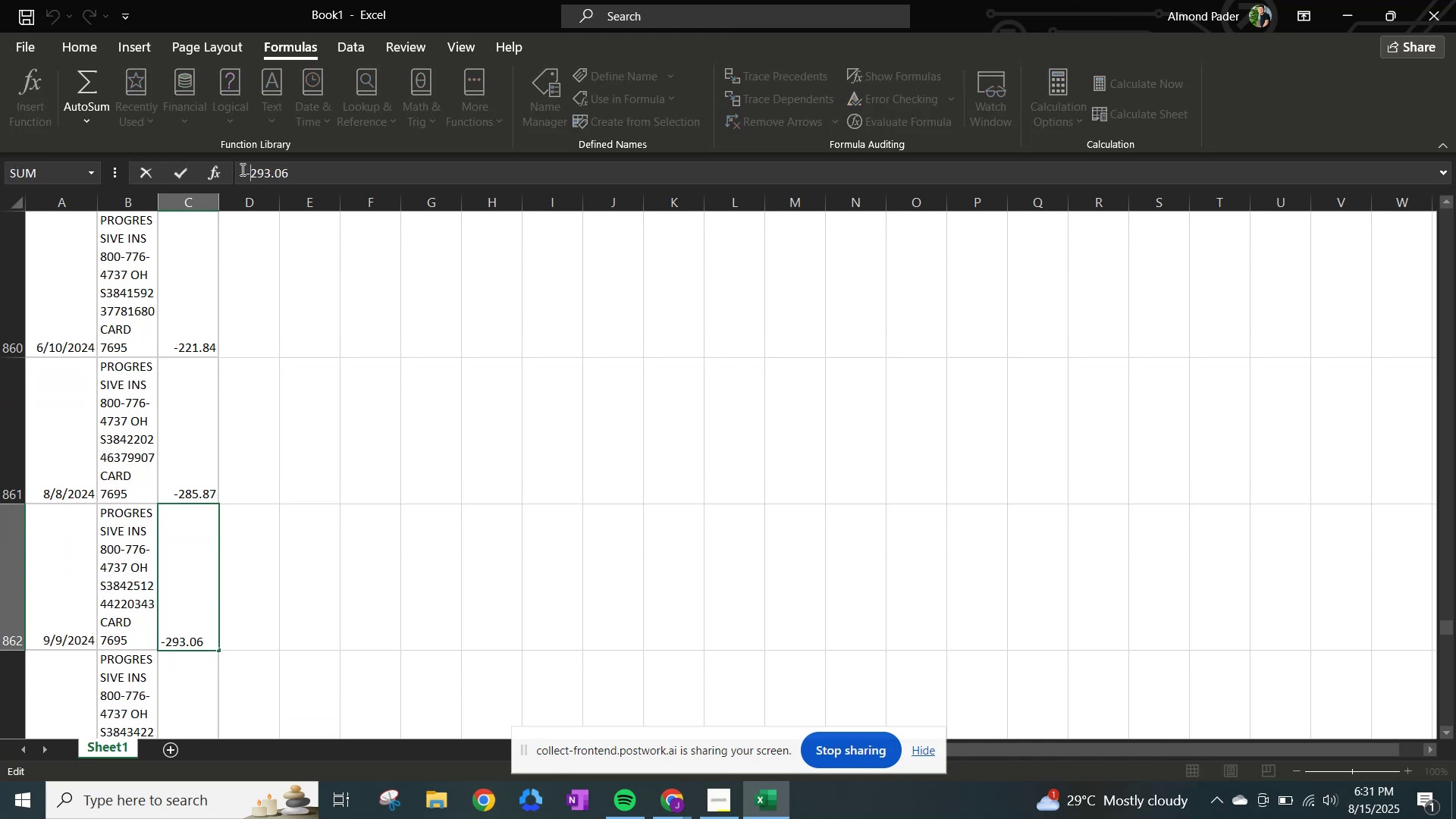 
key(NumpadEnter)
 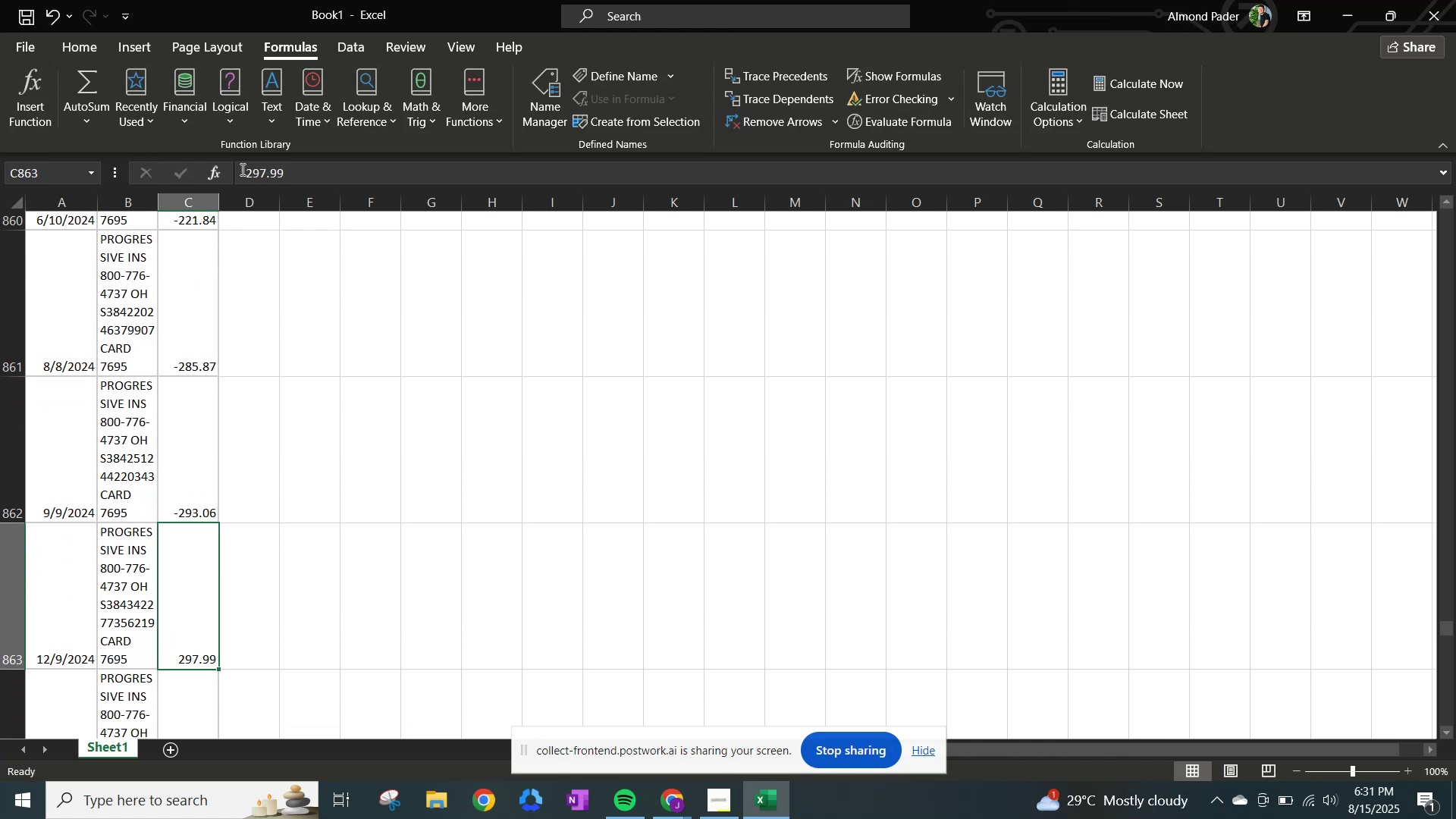 
left_click([241, 169])
 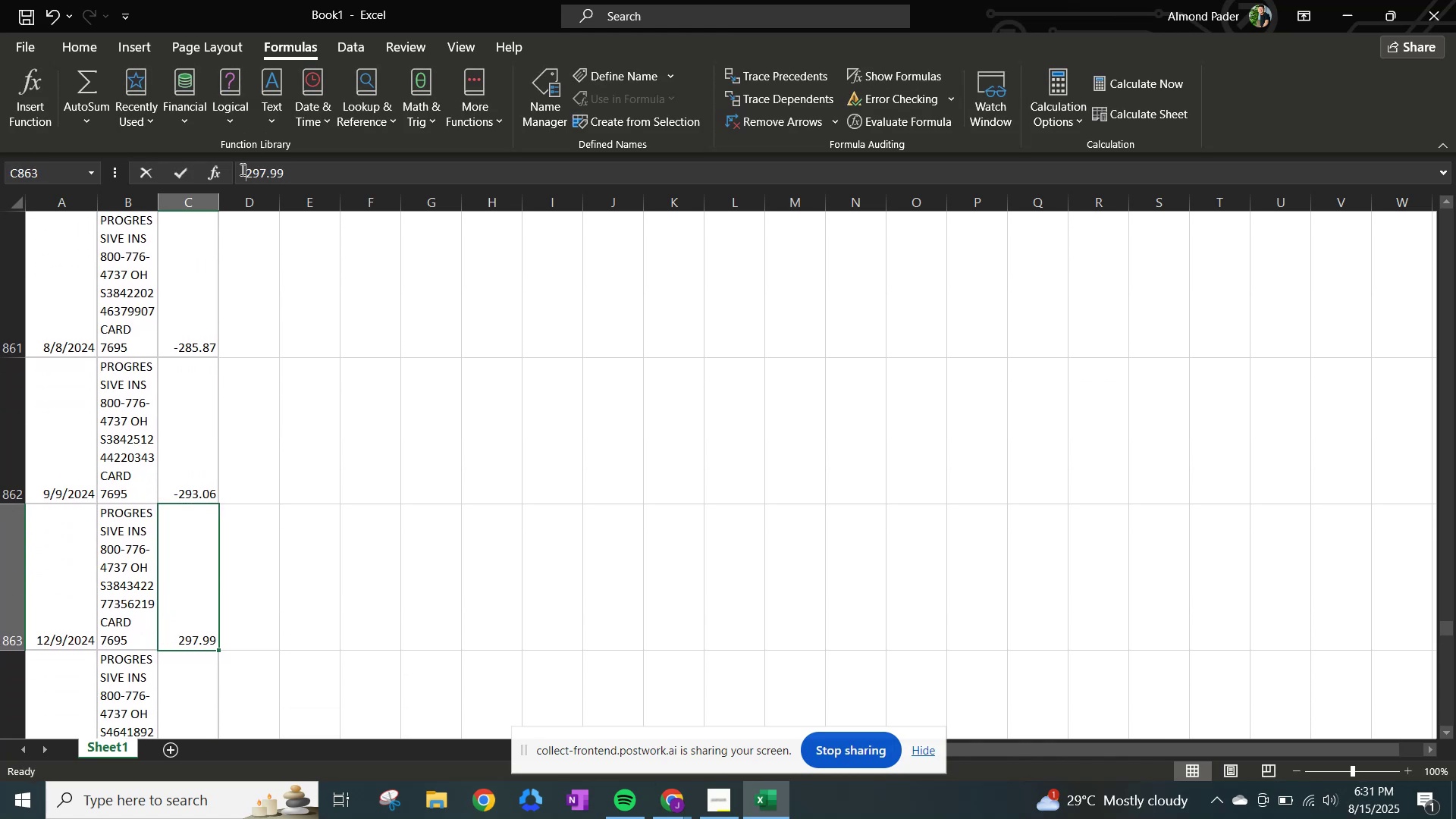 
hold_key(key=NumpadSubtract, duration=0.32)
 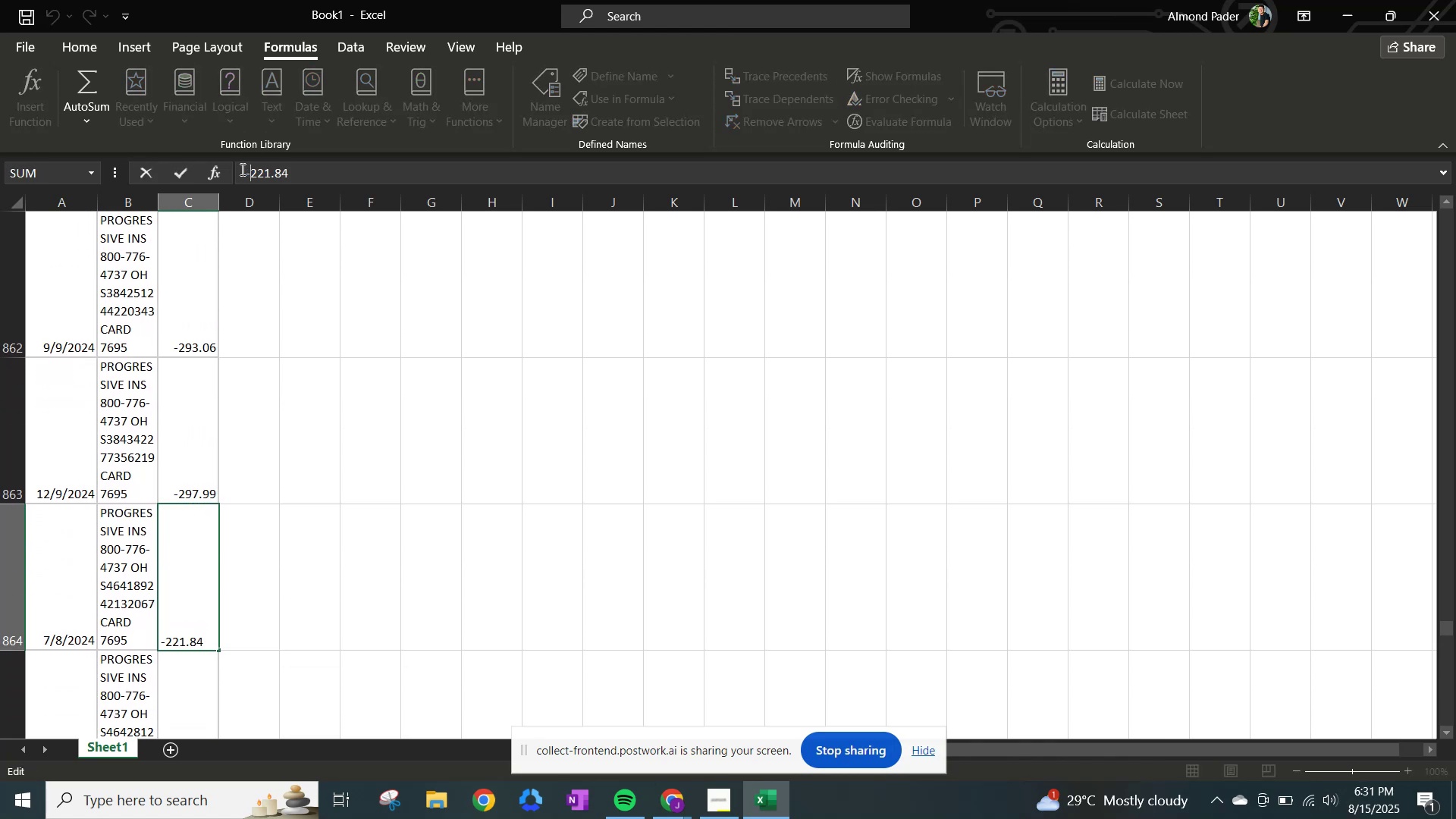 
key(NumpadEnter)
 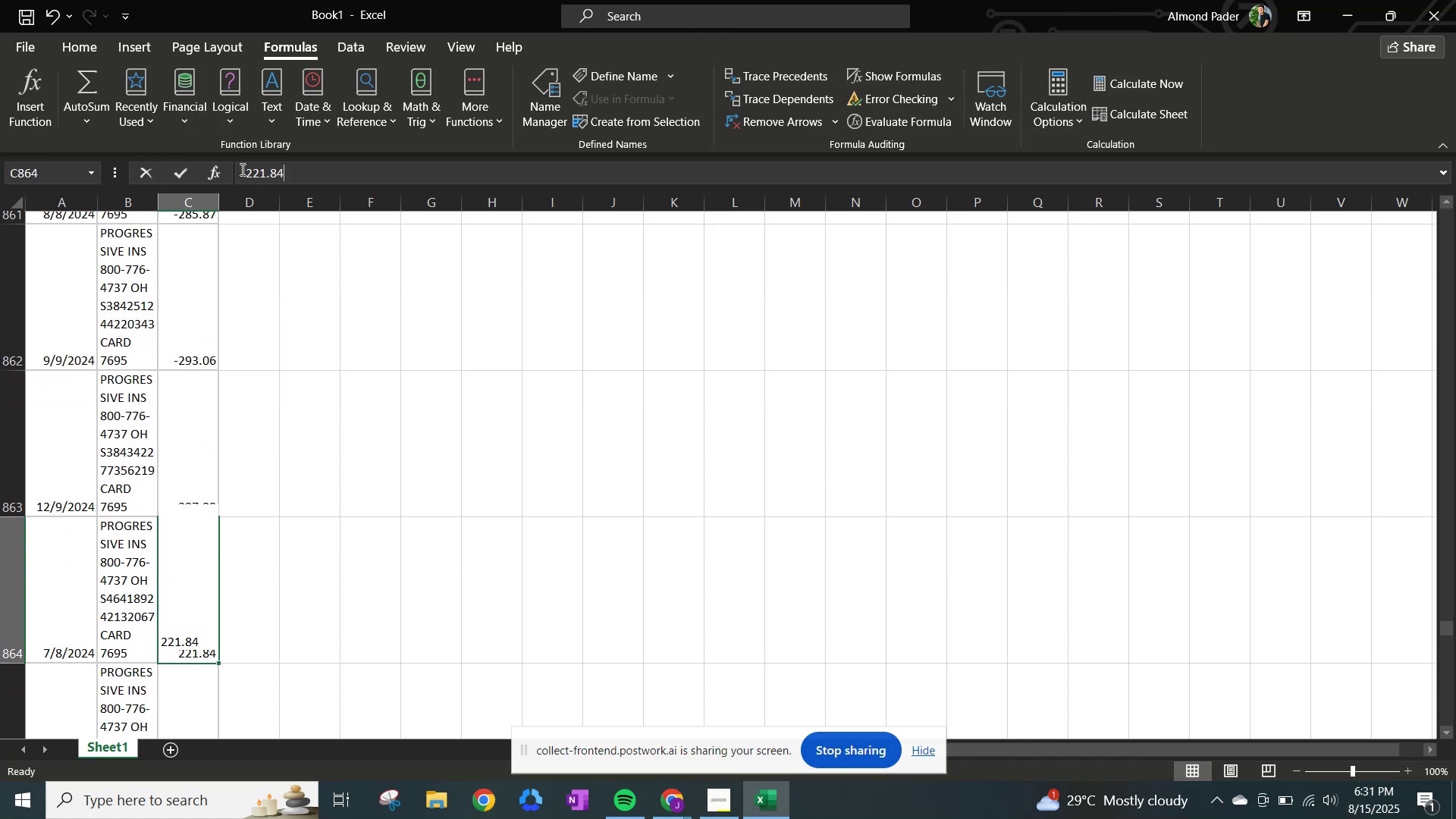 
left_click([241, 169])
 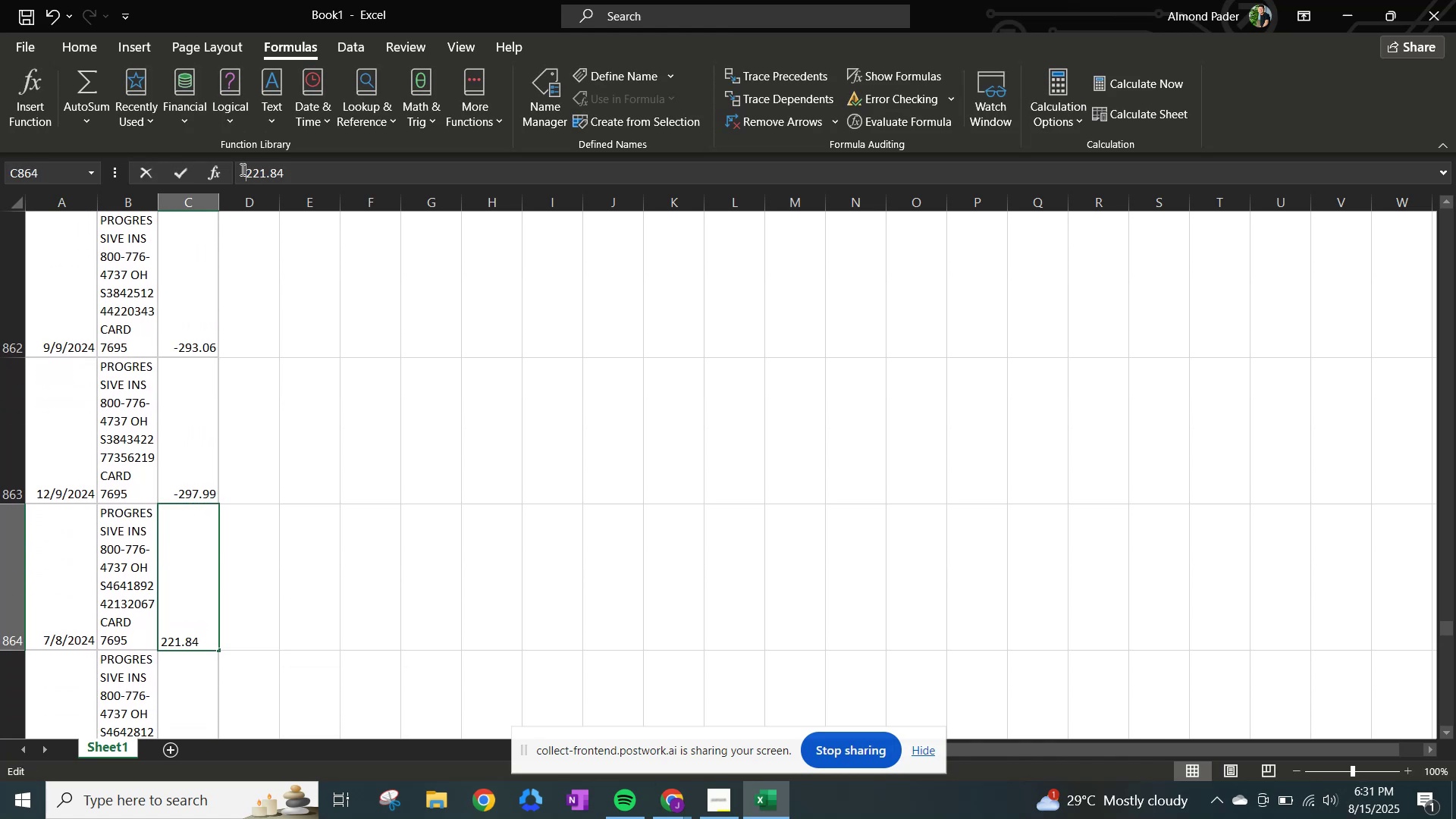 
hold_key(key=NumpadSubtract, duration=0.33)
 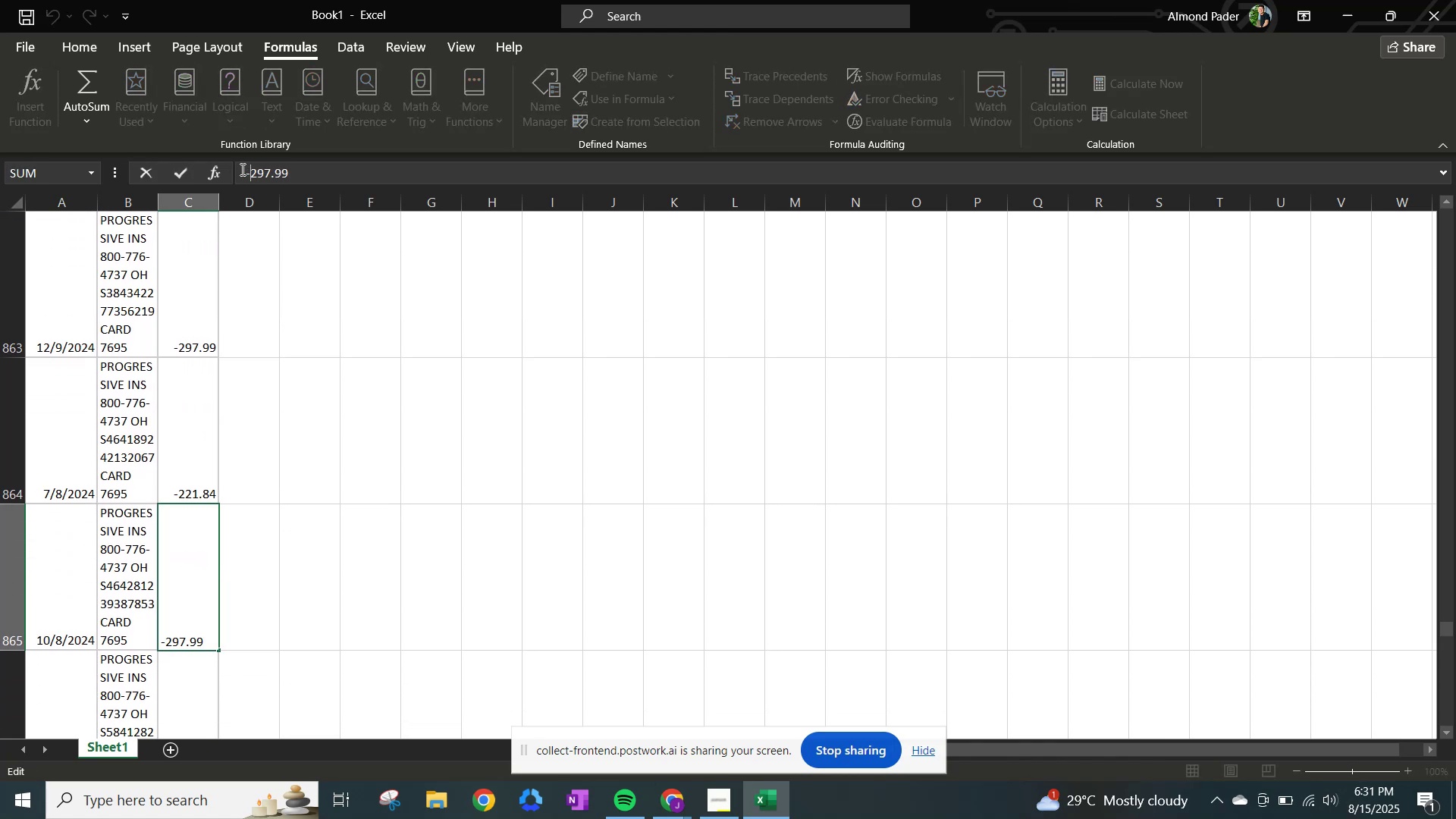 
key(NumpadEnter)
 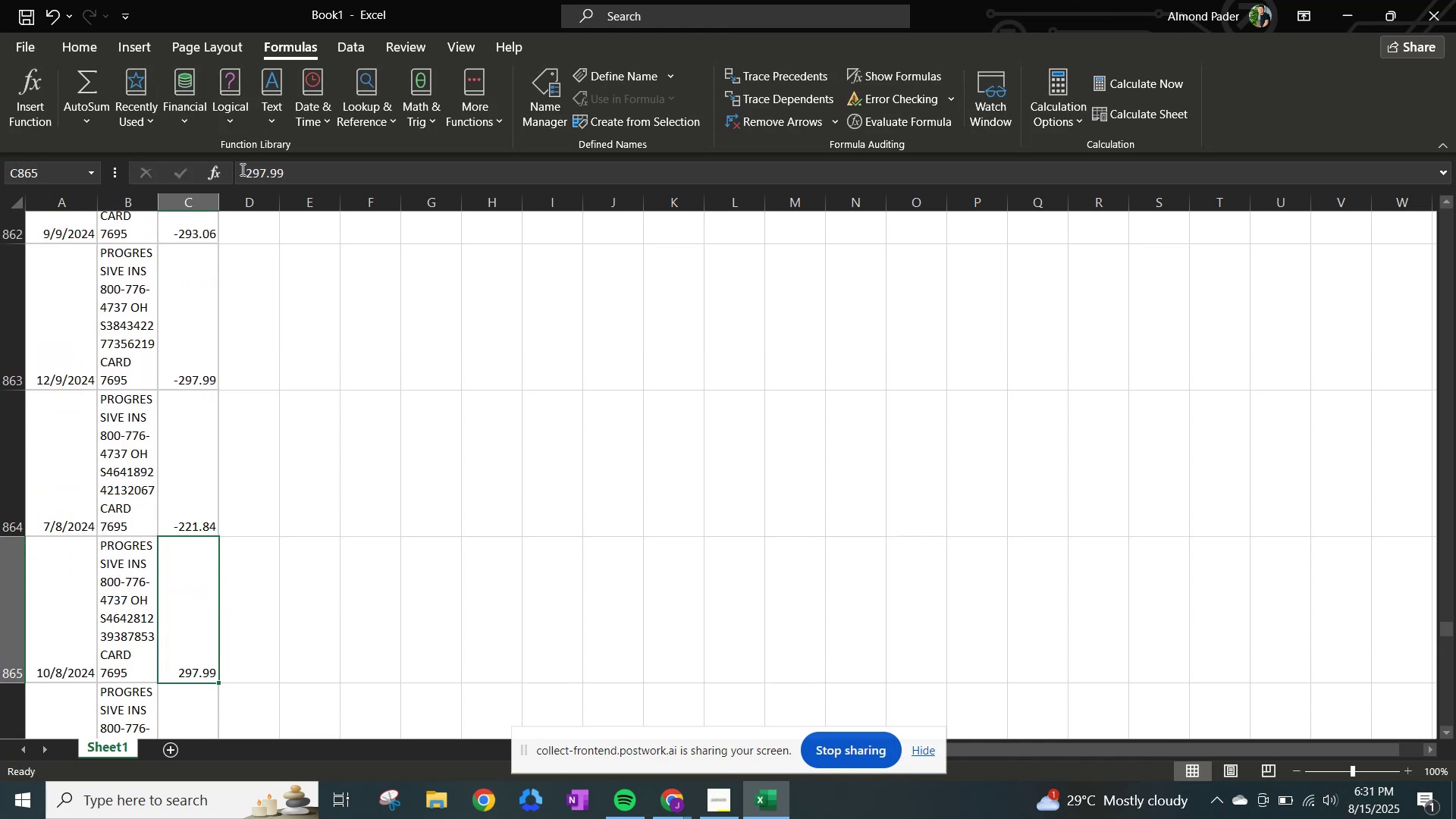 
left_click([241, 169])
 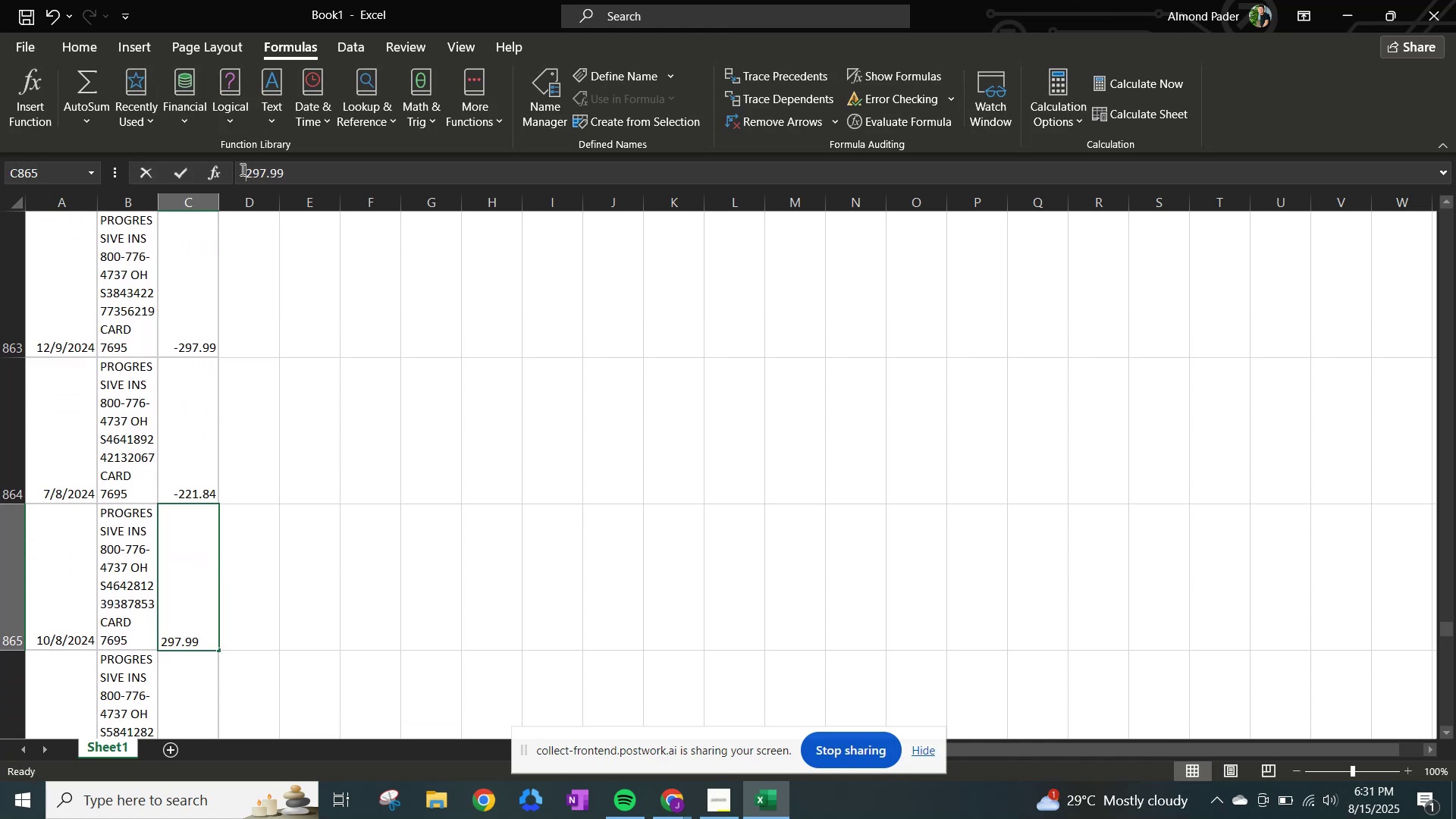 
hold_key(key=NumpadSubtract, duration=0.32)
 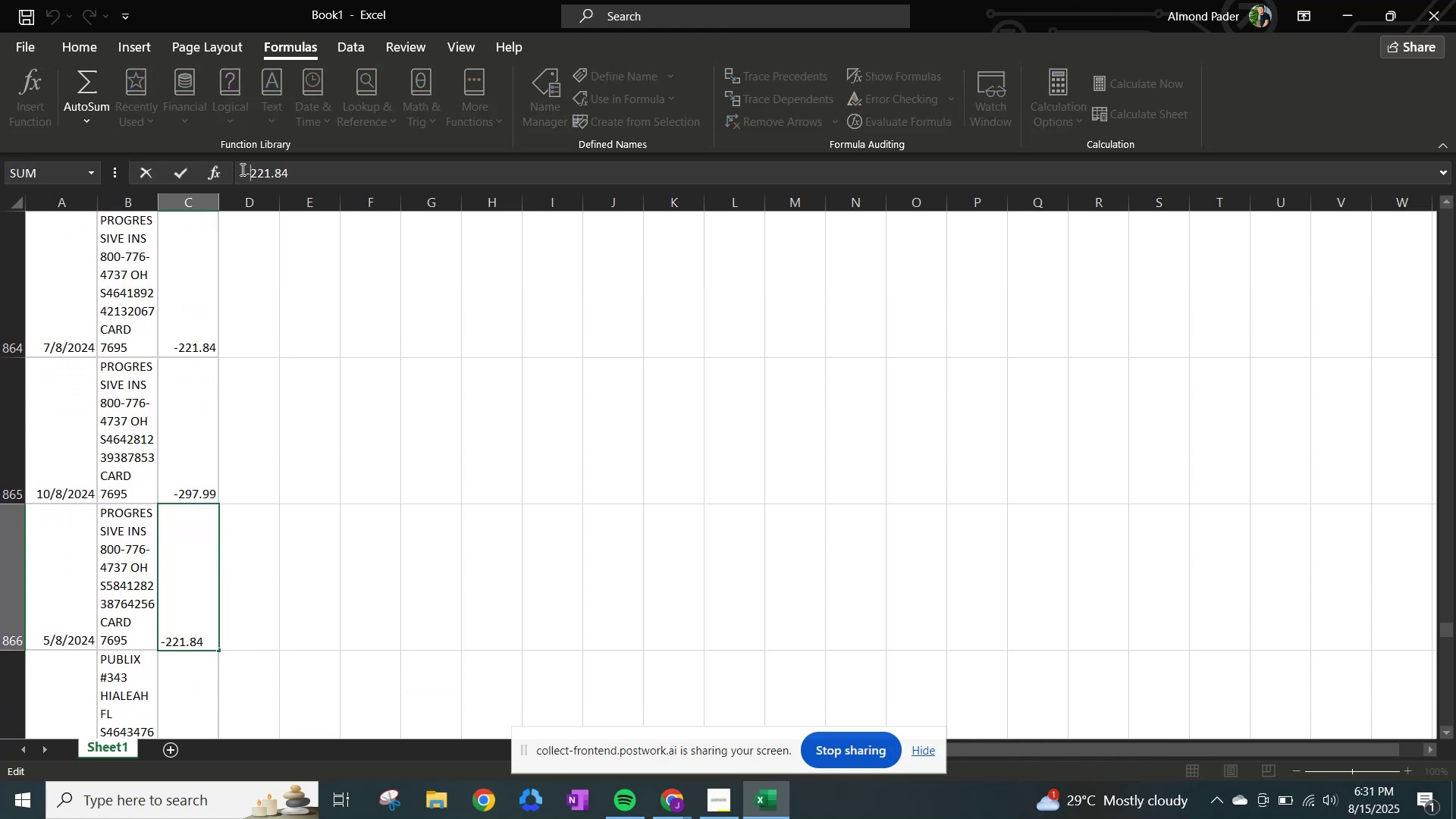 
key(NumpadEnter)
 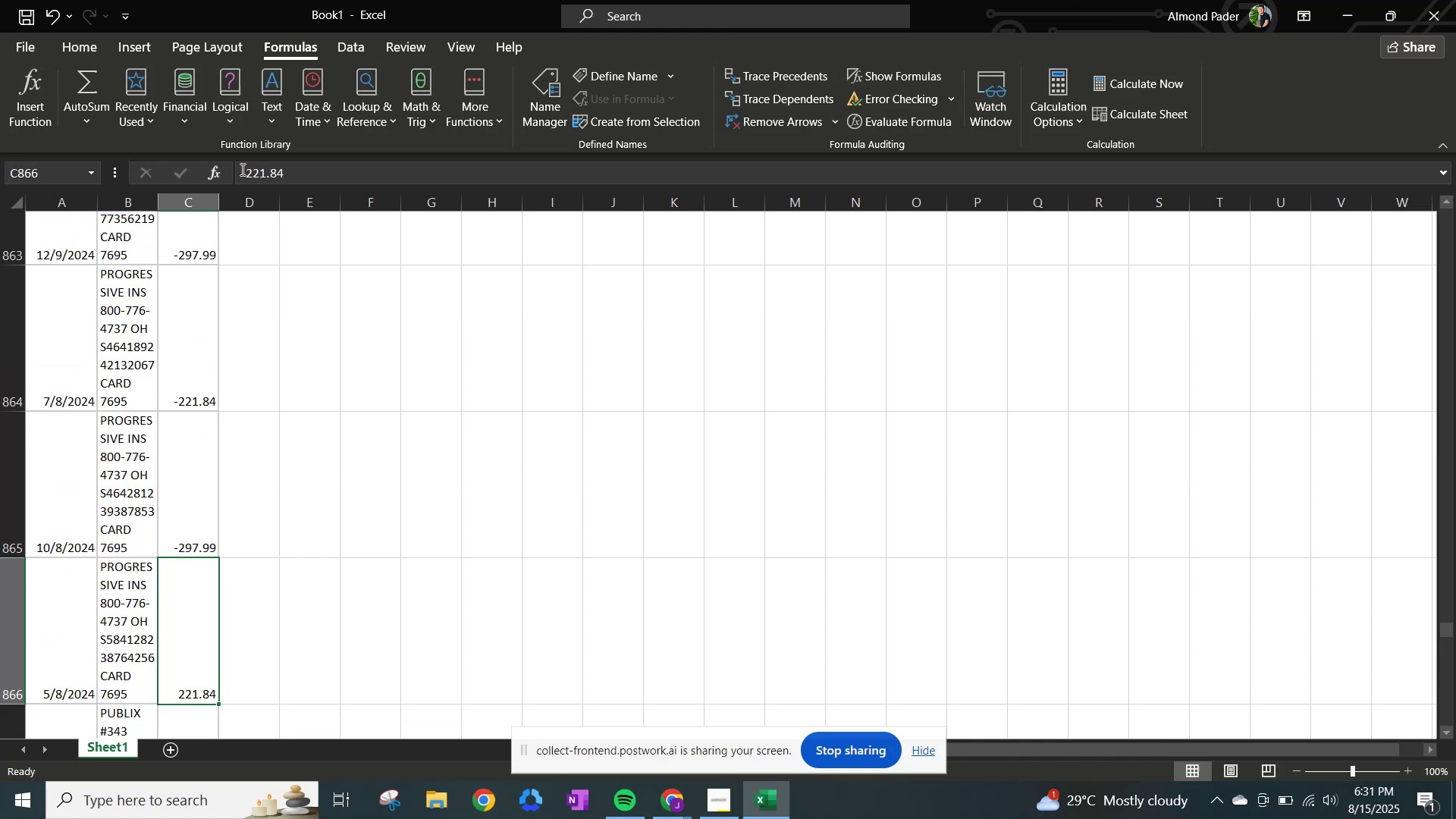 
left_click([241, 169])
 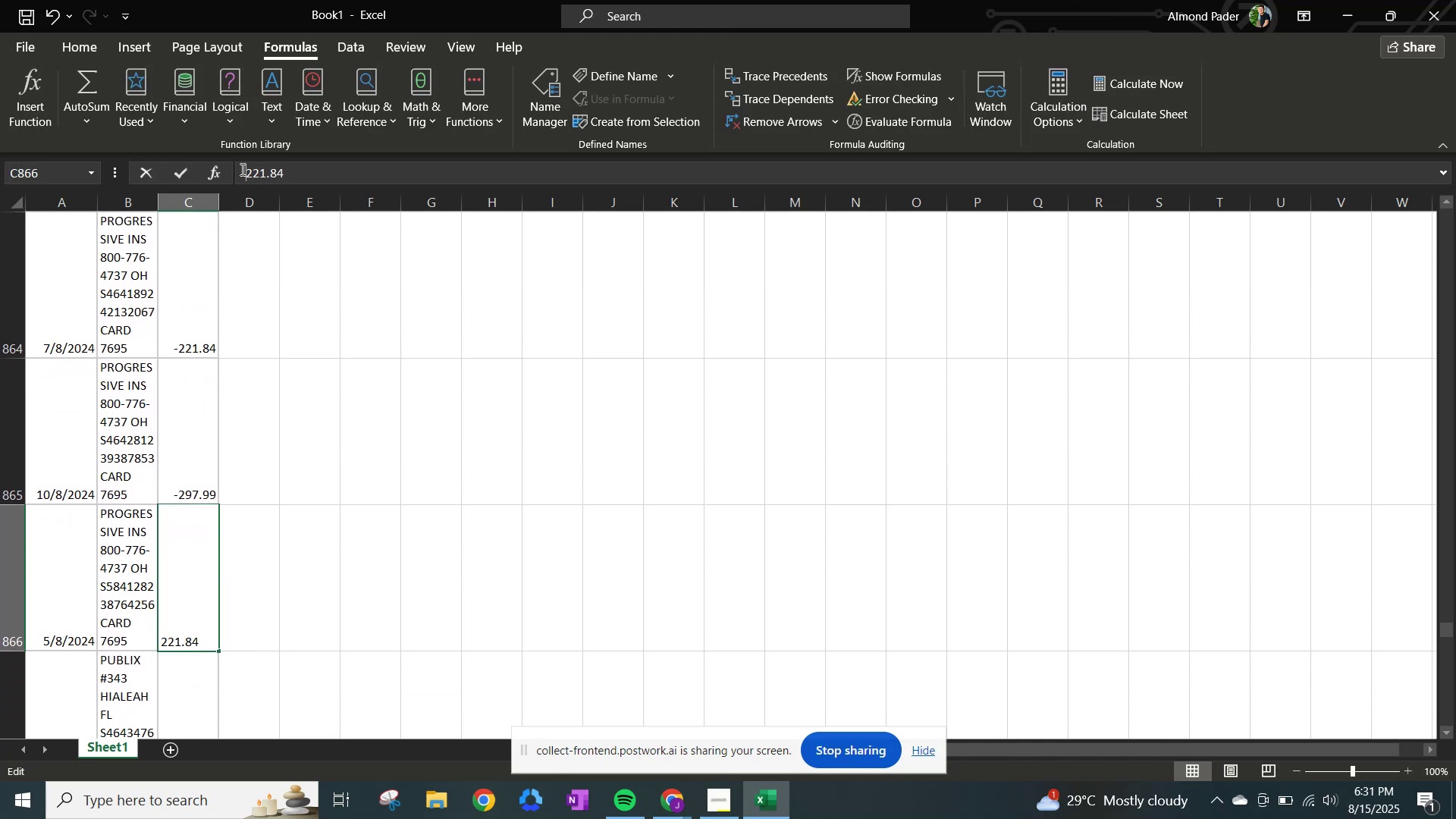 
hold_key(key=NumpadSubtract, duration=0.38)
 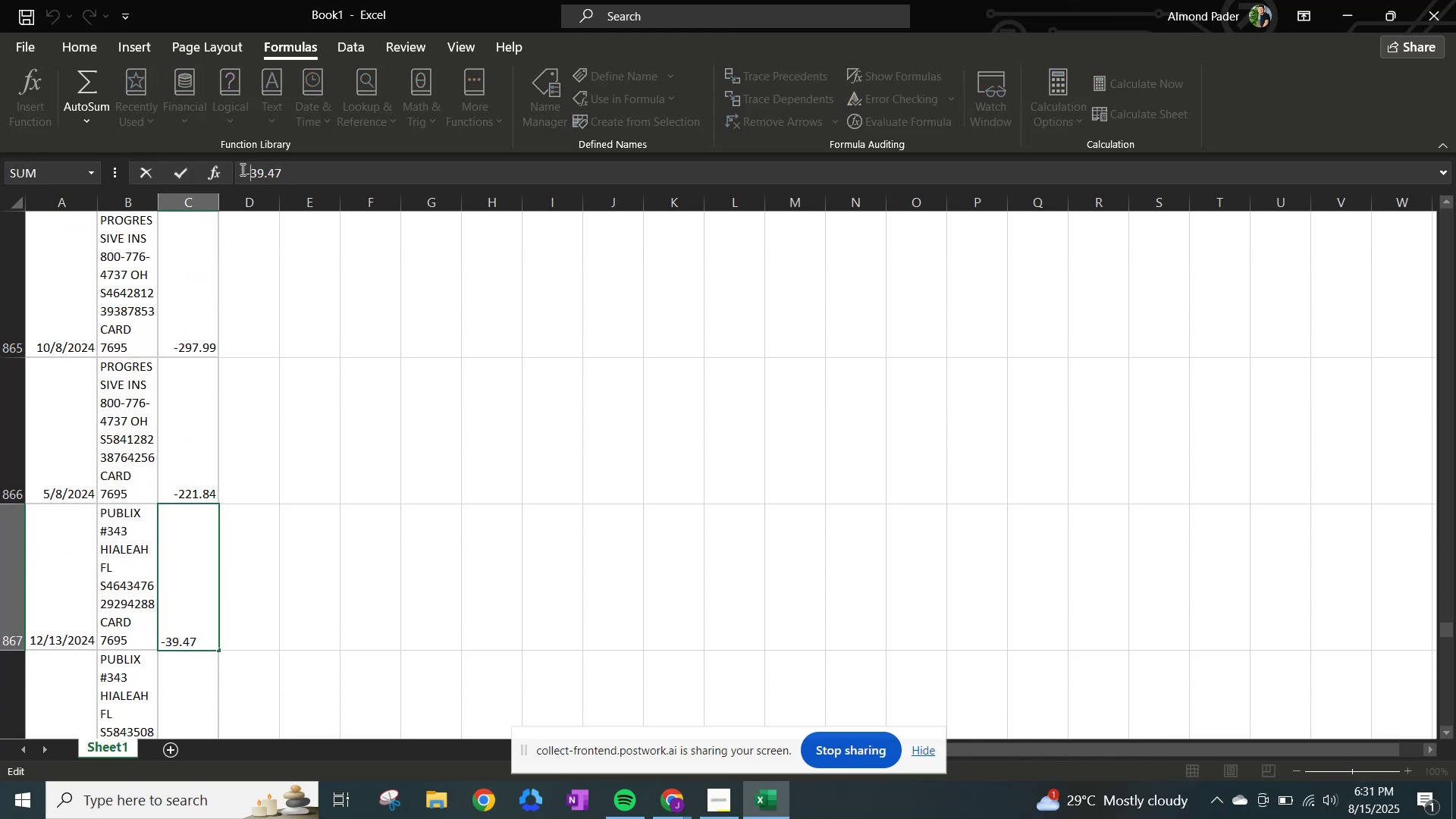 
key(NumpadEnter)
 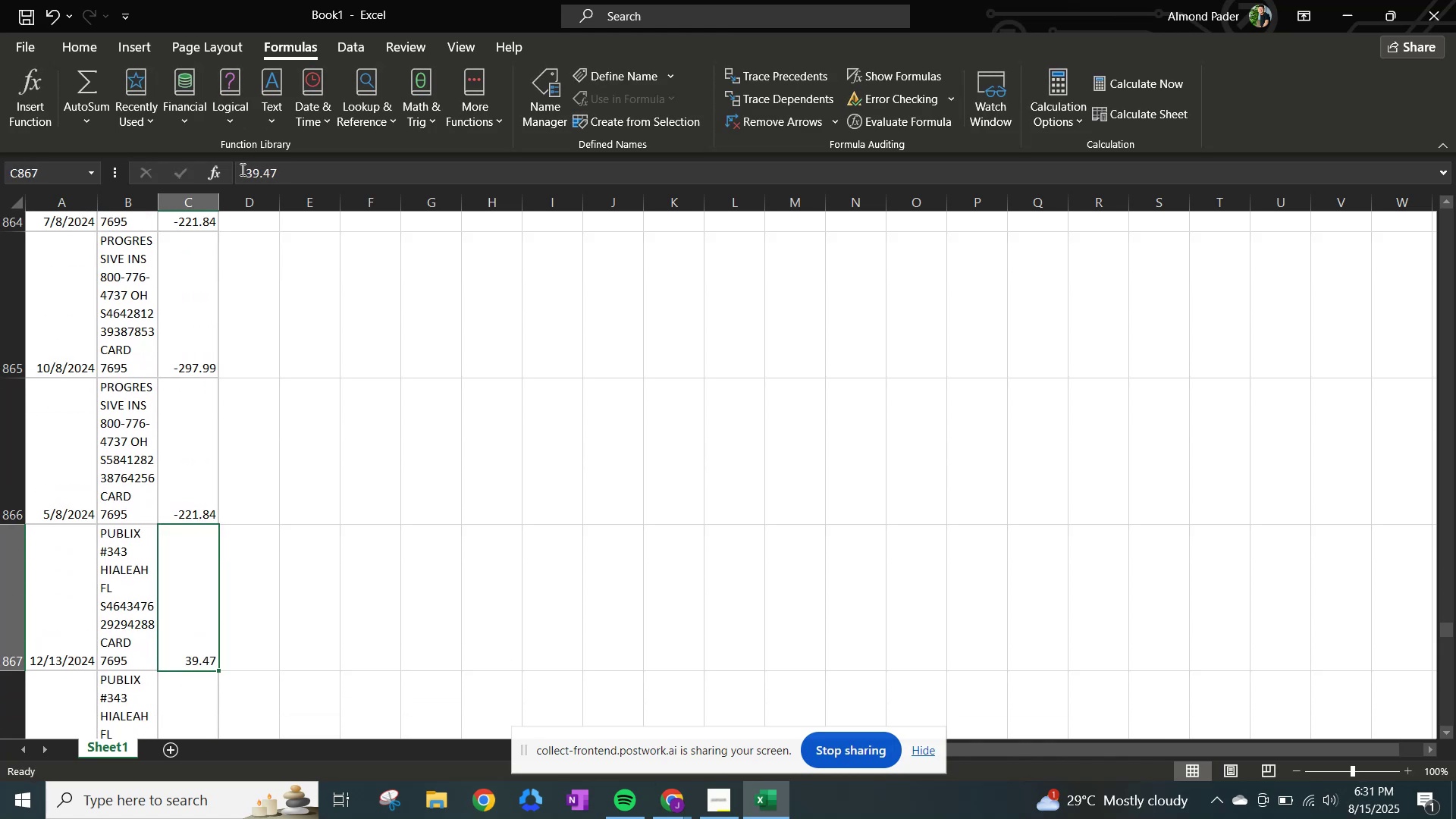 
left_click([241, 169])
 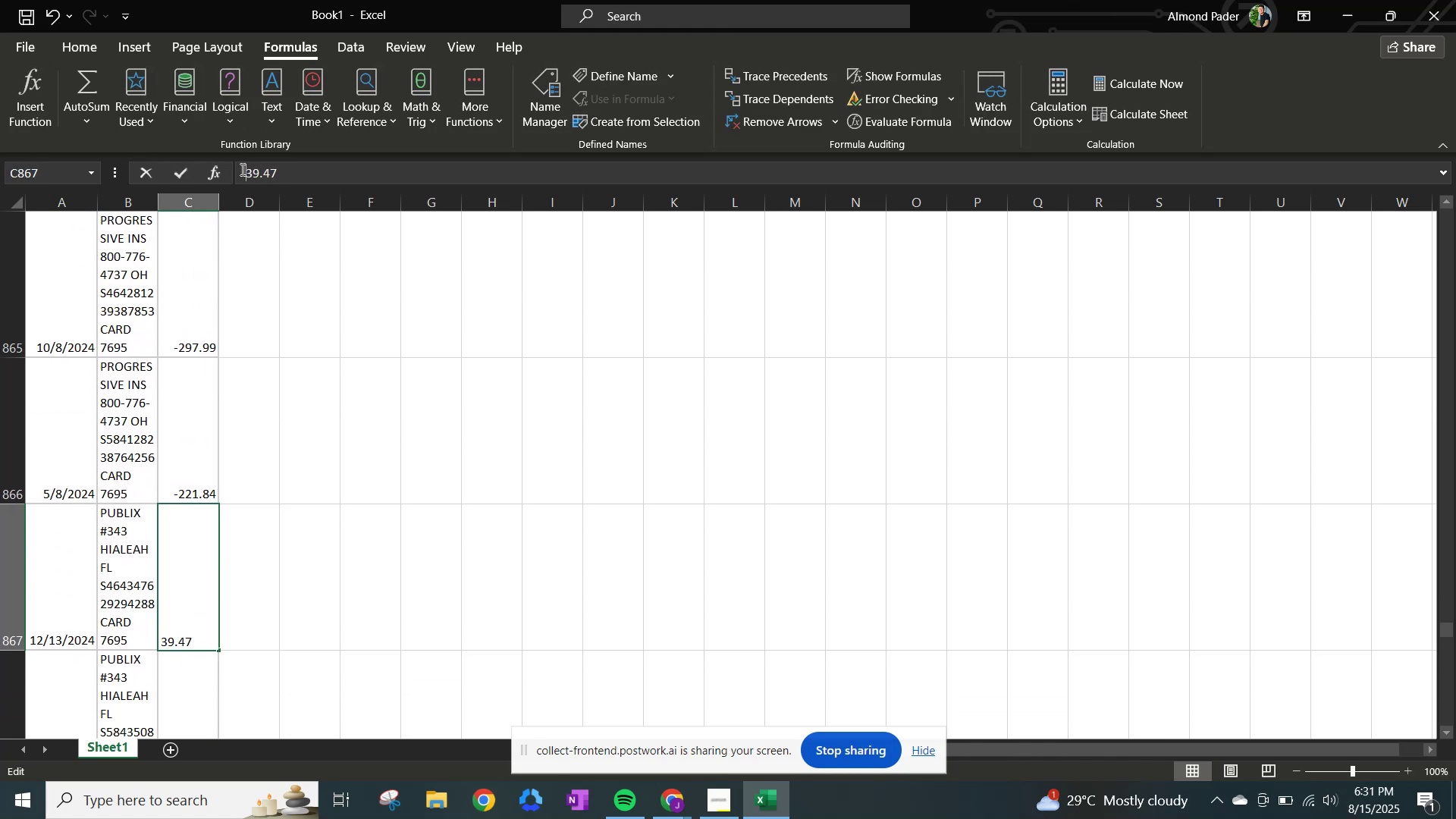 
hold_key(key=NumpadSubtract, duration=0.31)
 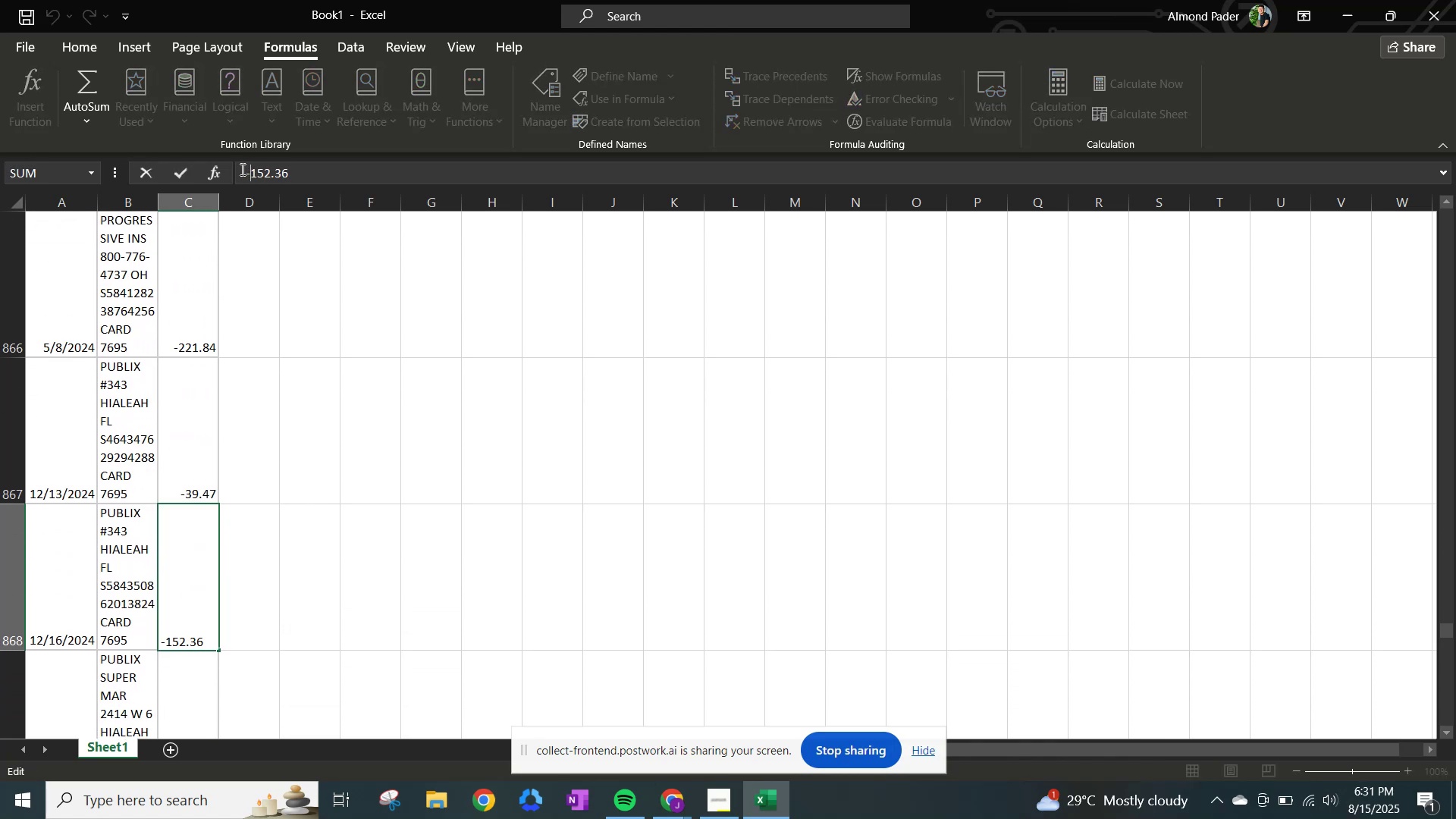 
key(NumpadEnter)
 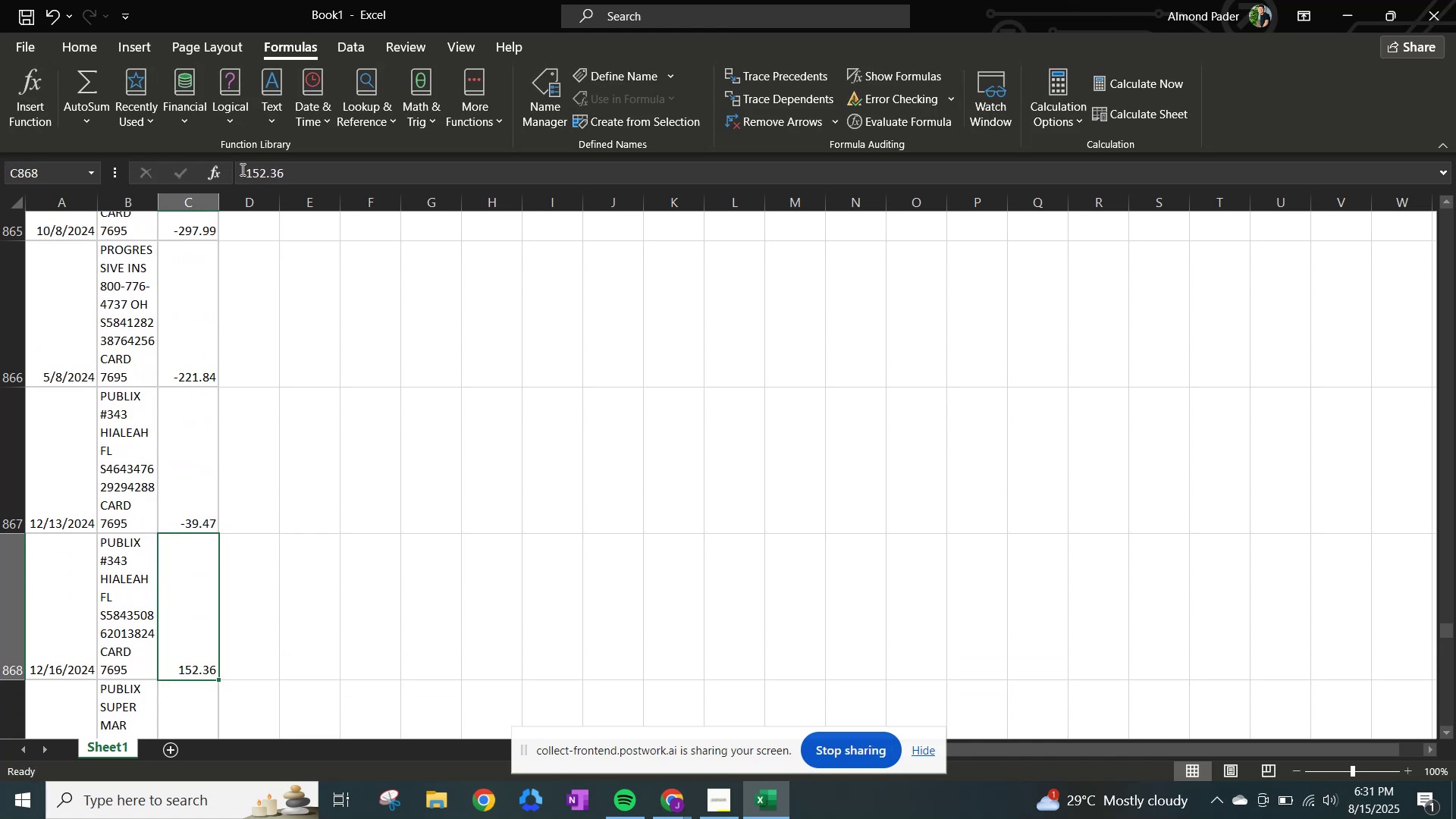 
left_click([241, 169])
 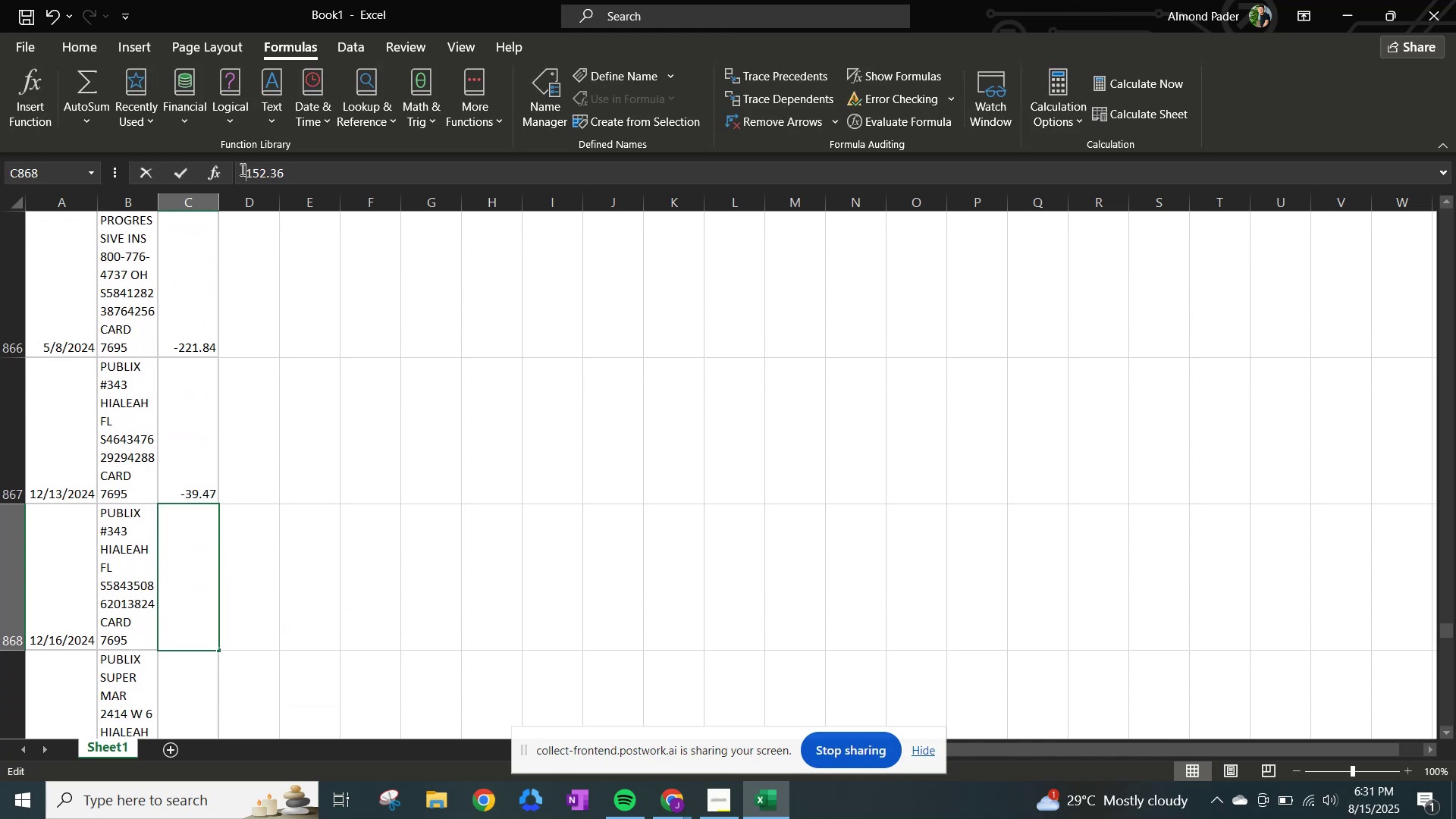 
hold_key(key=NumpadSubtract, duration=0.33)
 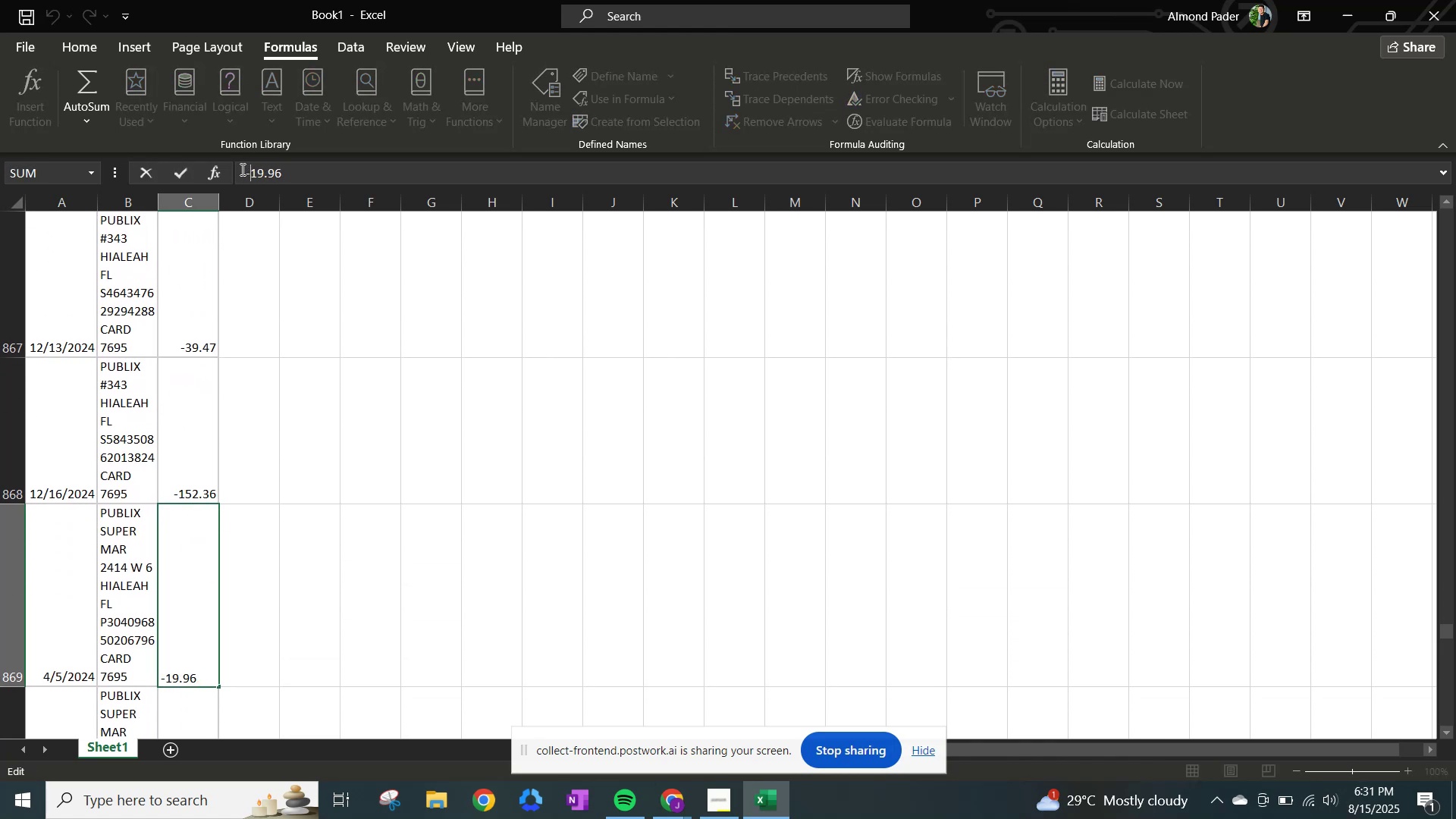 
key(NumpadEnter)
 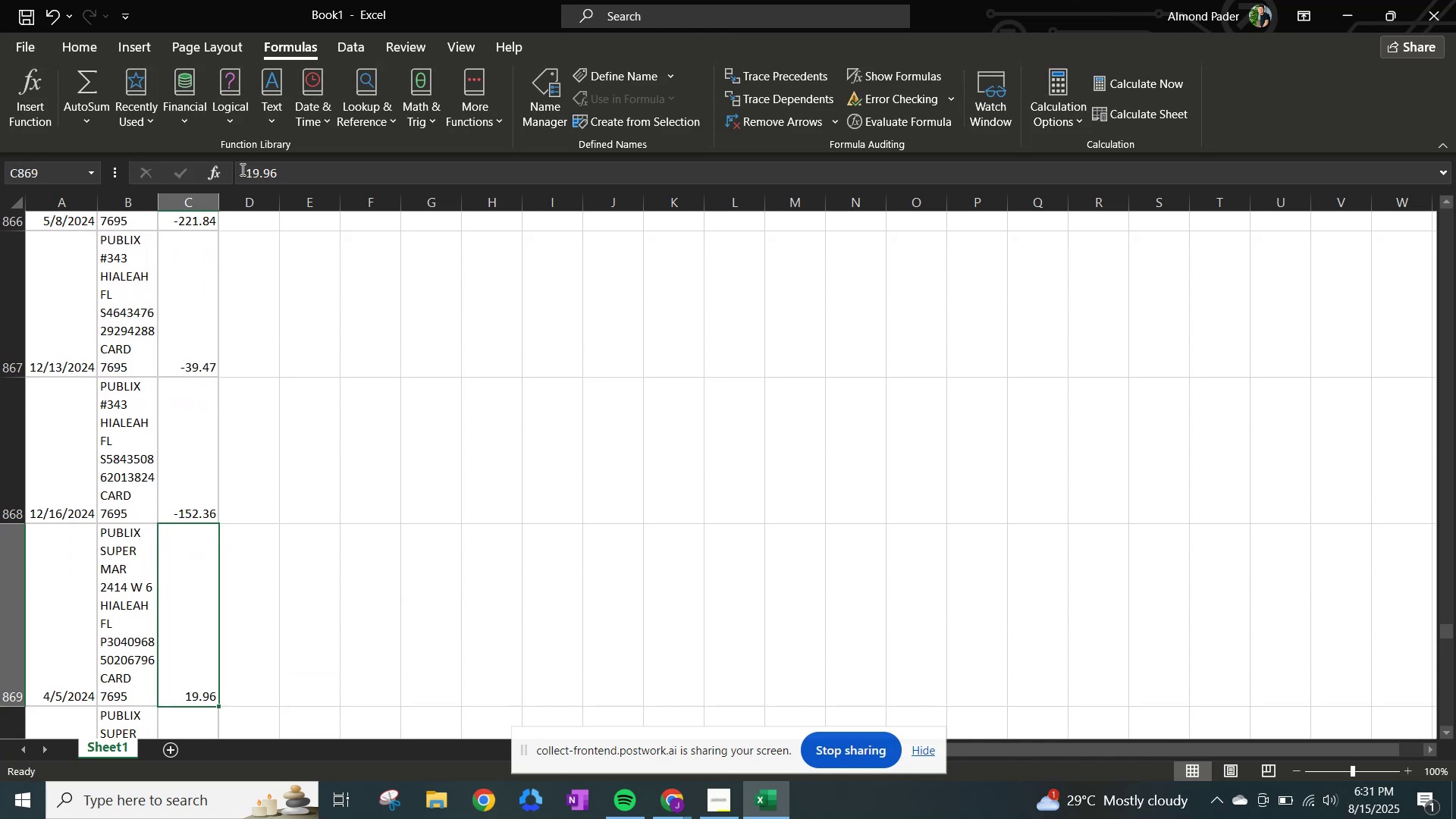 
left_click([241, 169])
 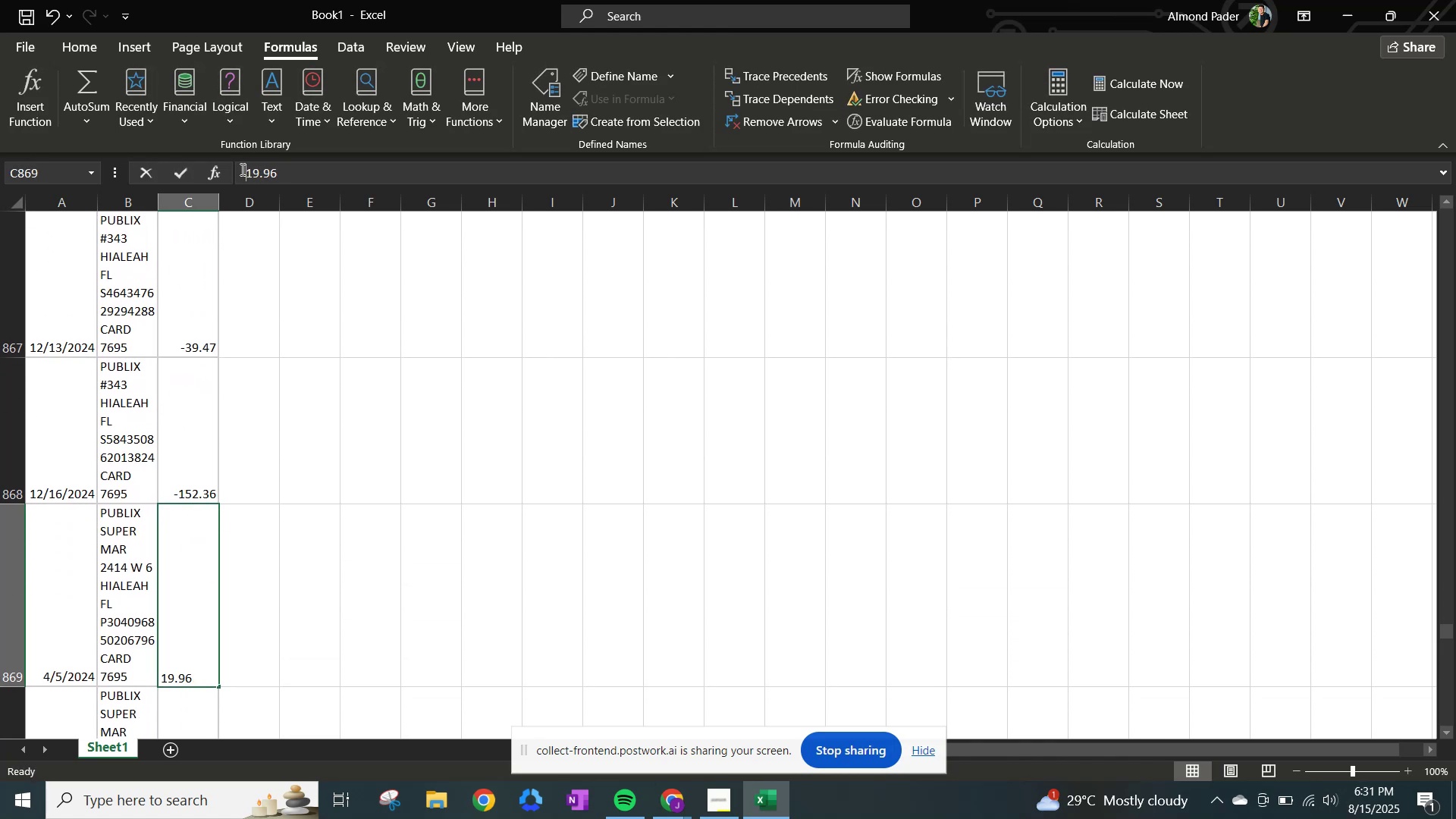 
key(NumpadSubtract)
 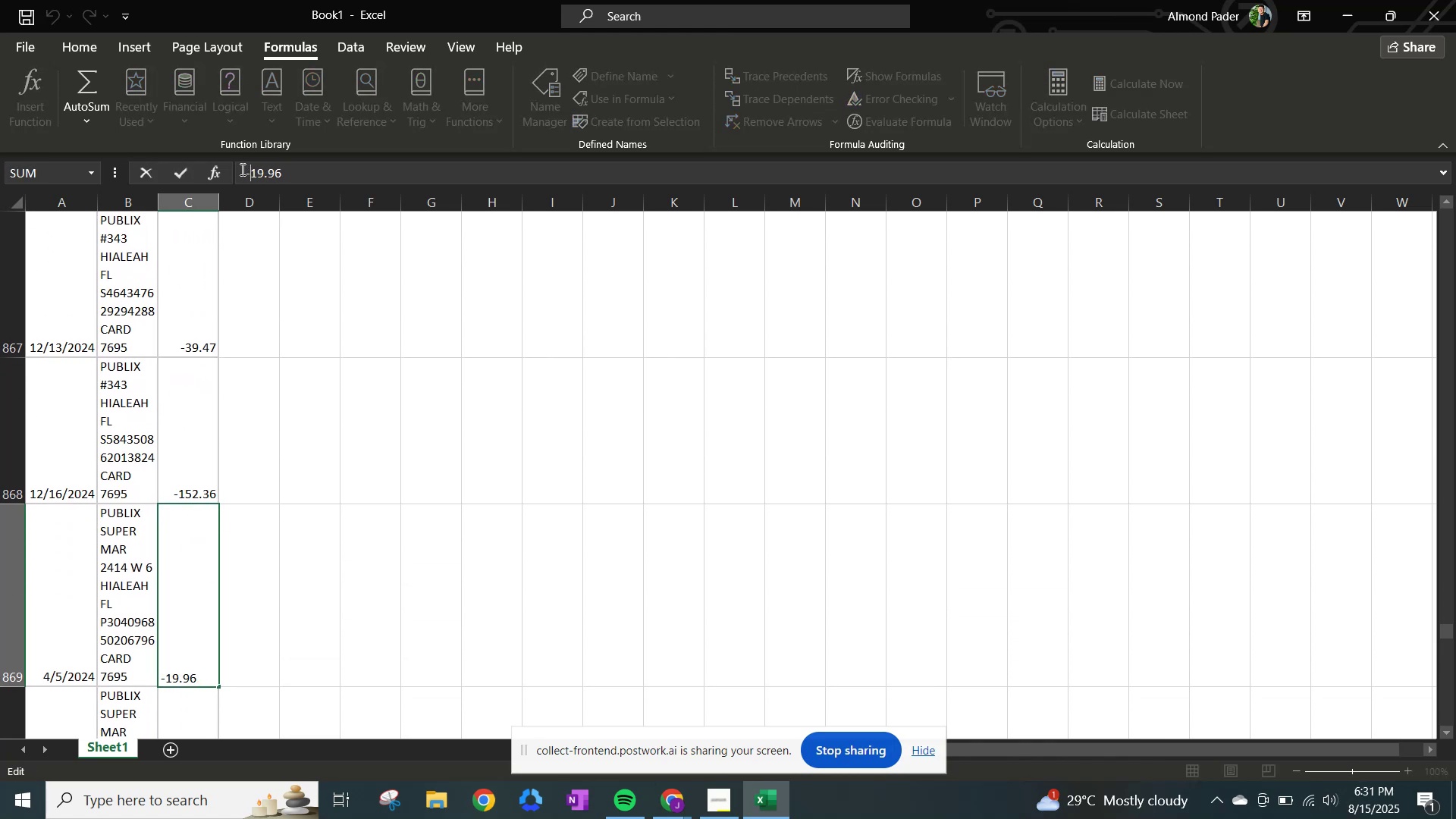 
key(NumpadEnter)
 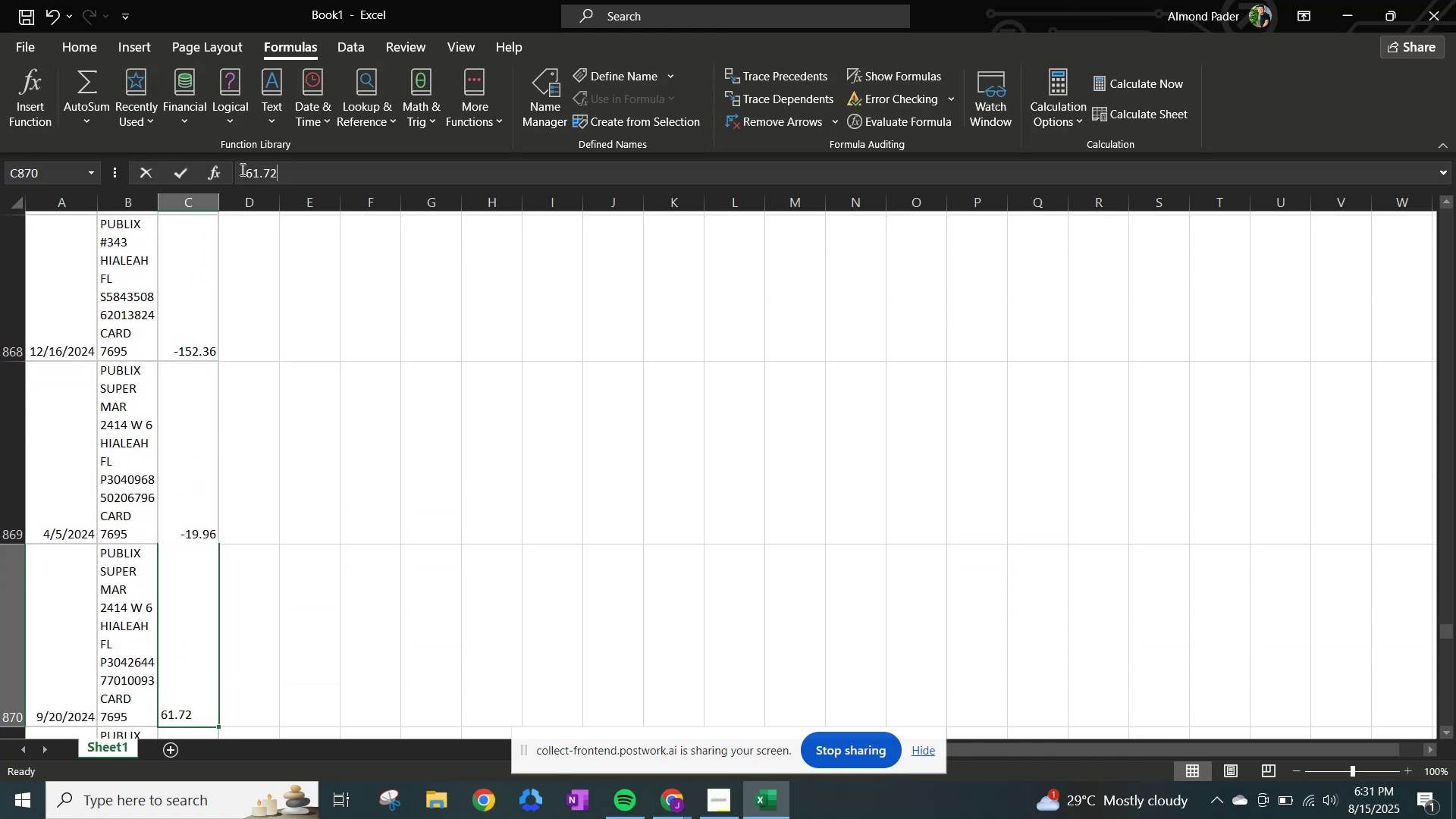 
left_click([241, 169])
 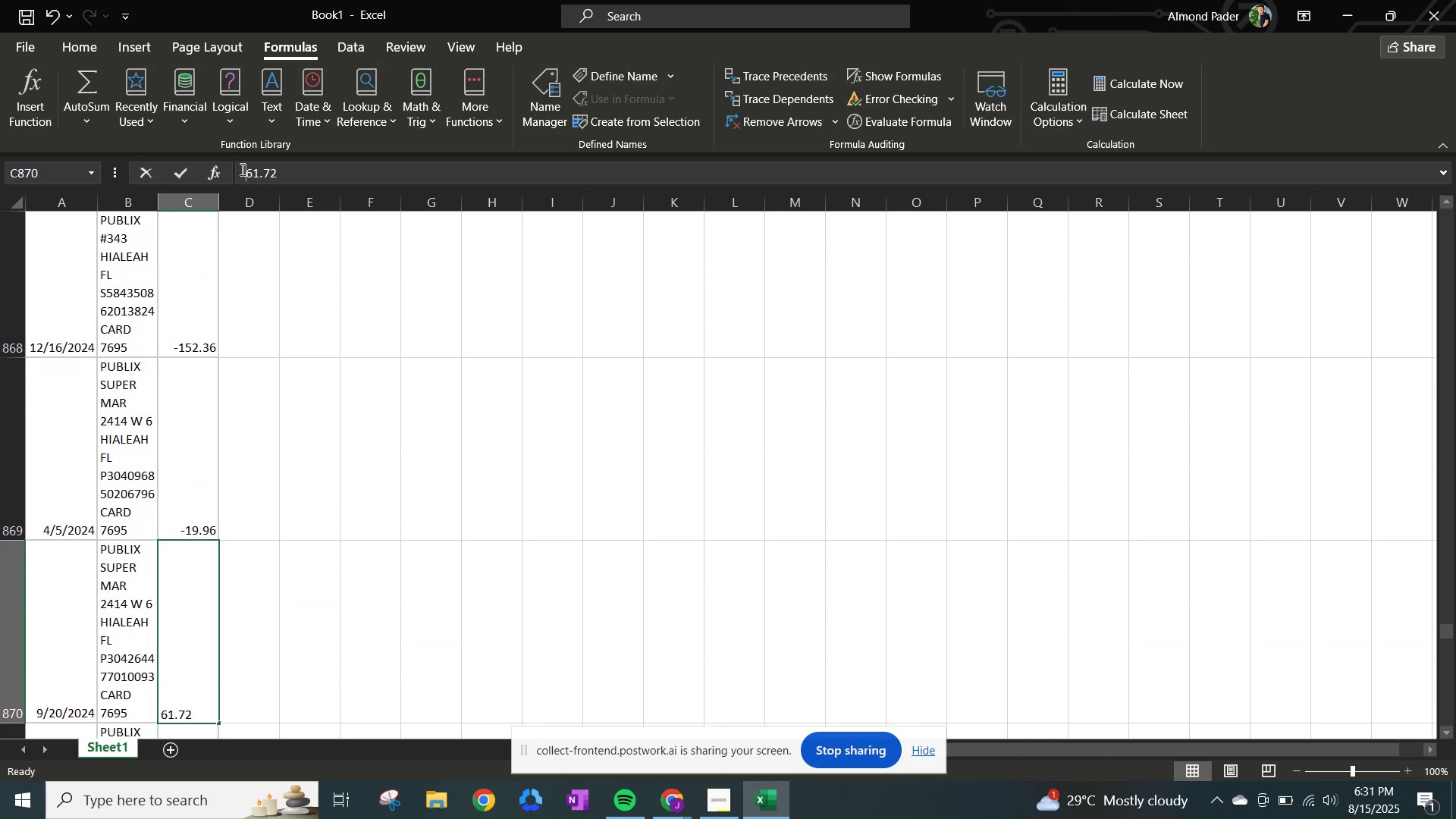 
hold_key(key=NumpadSubtract, duration=0.34)
 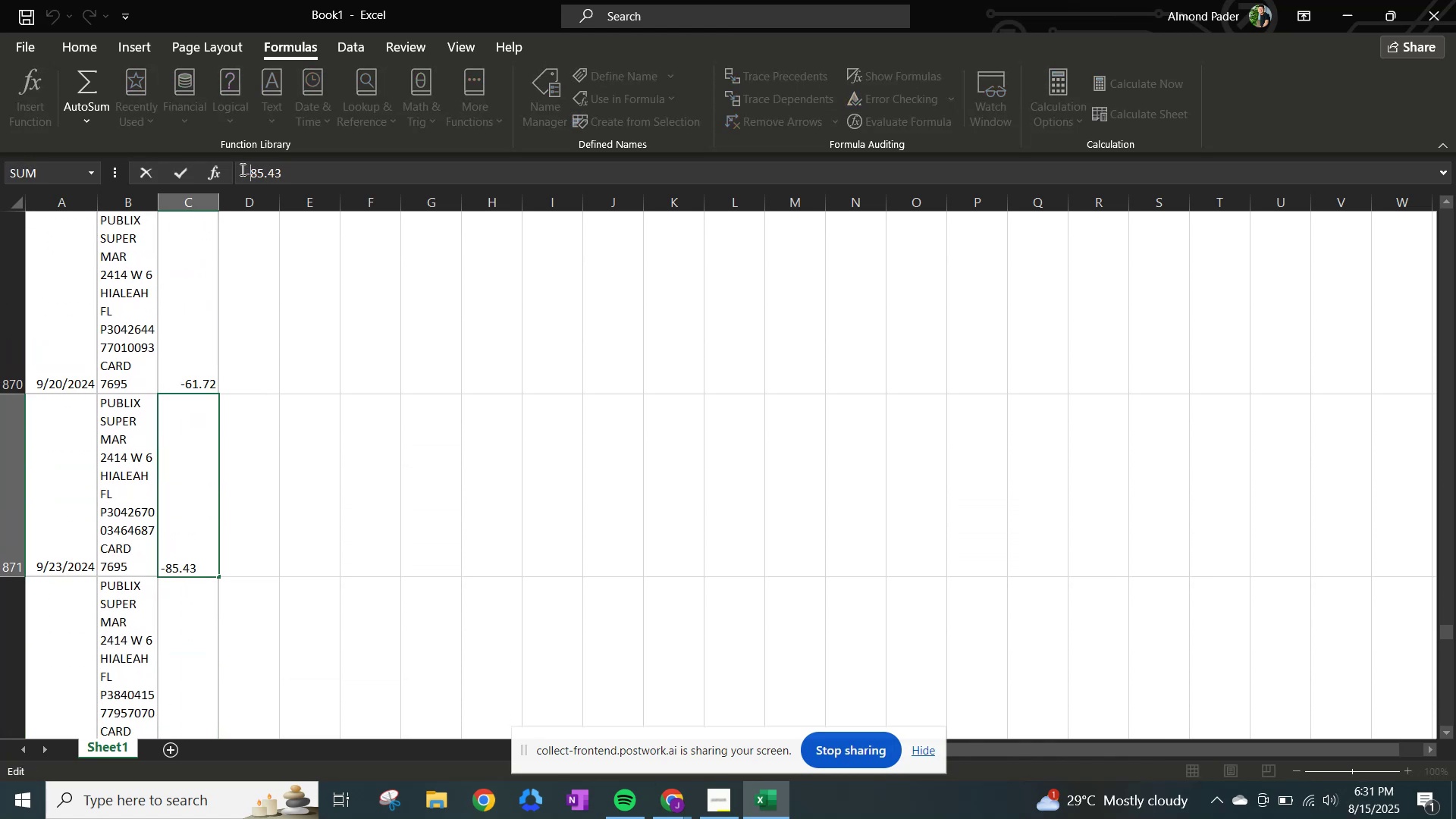 
key(NumpadEnter)
 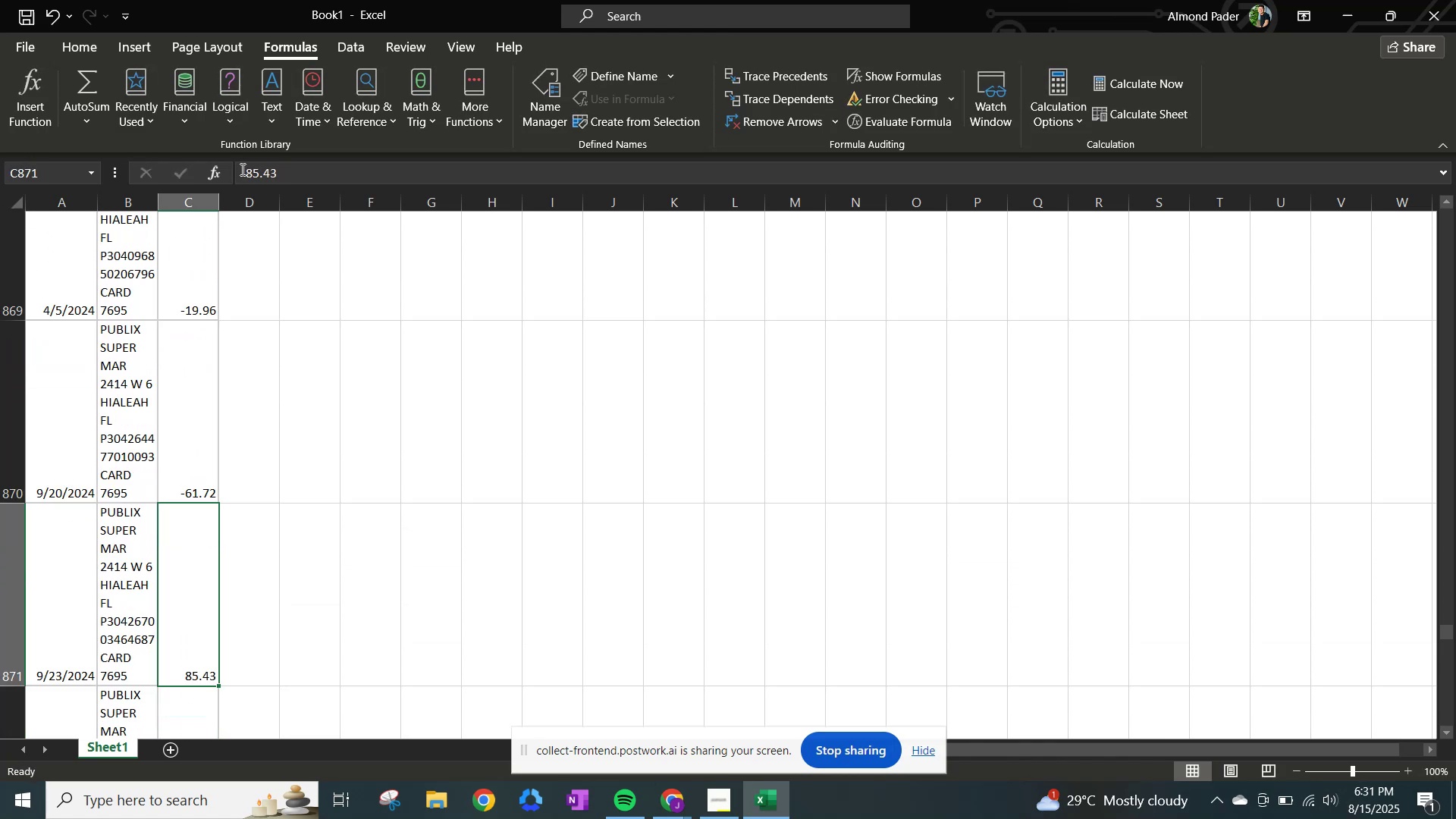 
left_click([241, 169])
 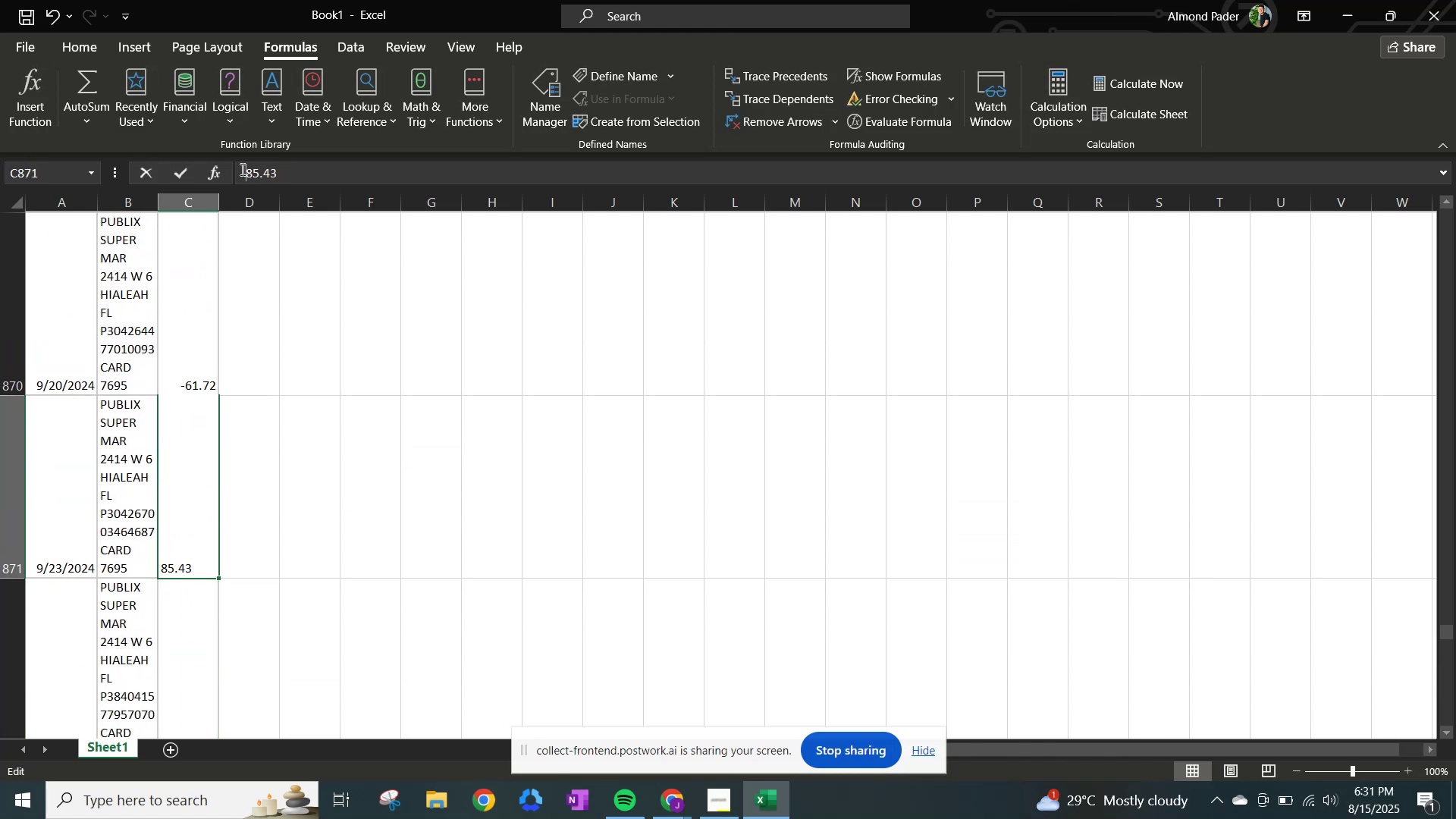 
hold_key(key=NumpadSubtract, duration=0.31)
 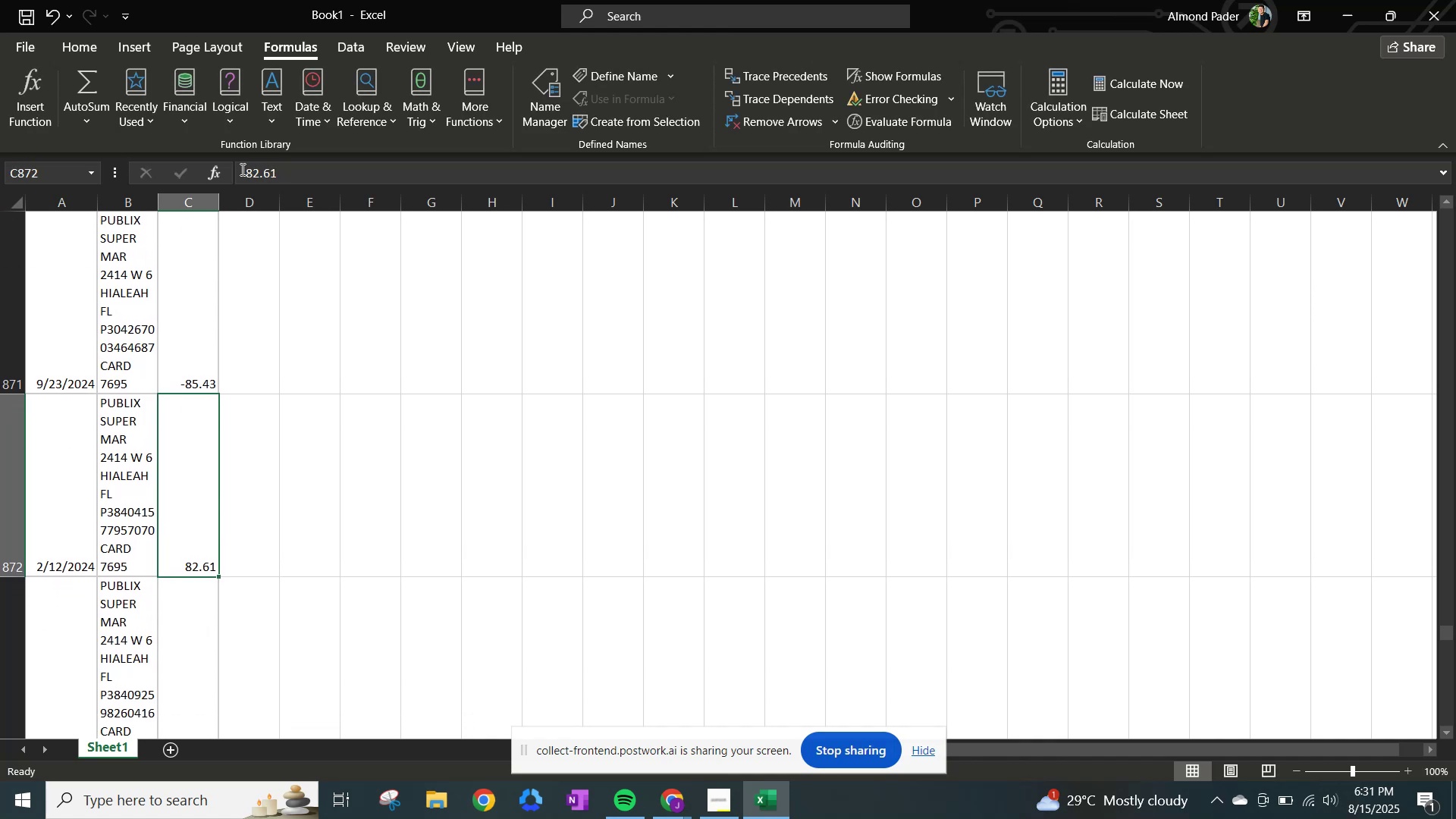 
key(NumpadEnter)
 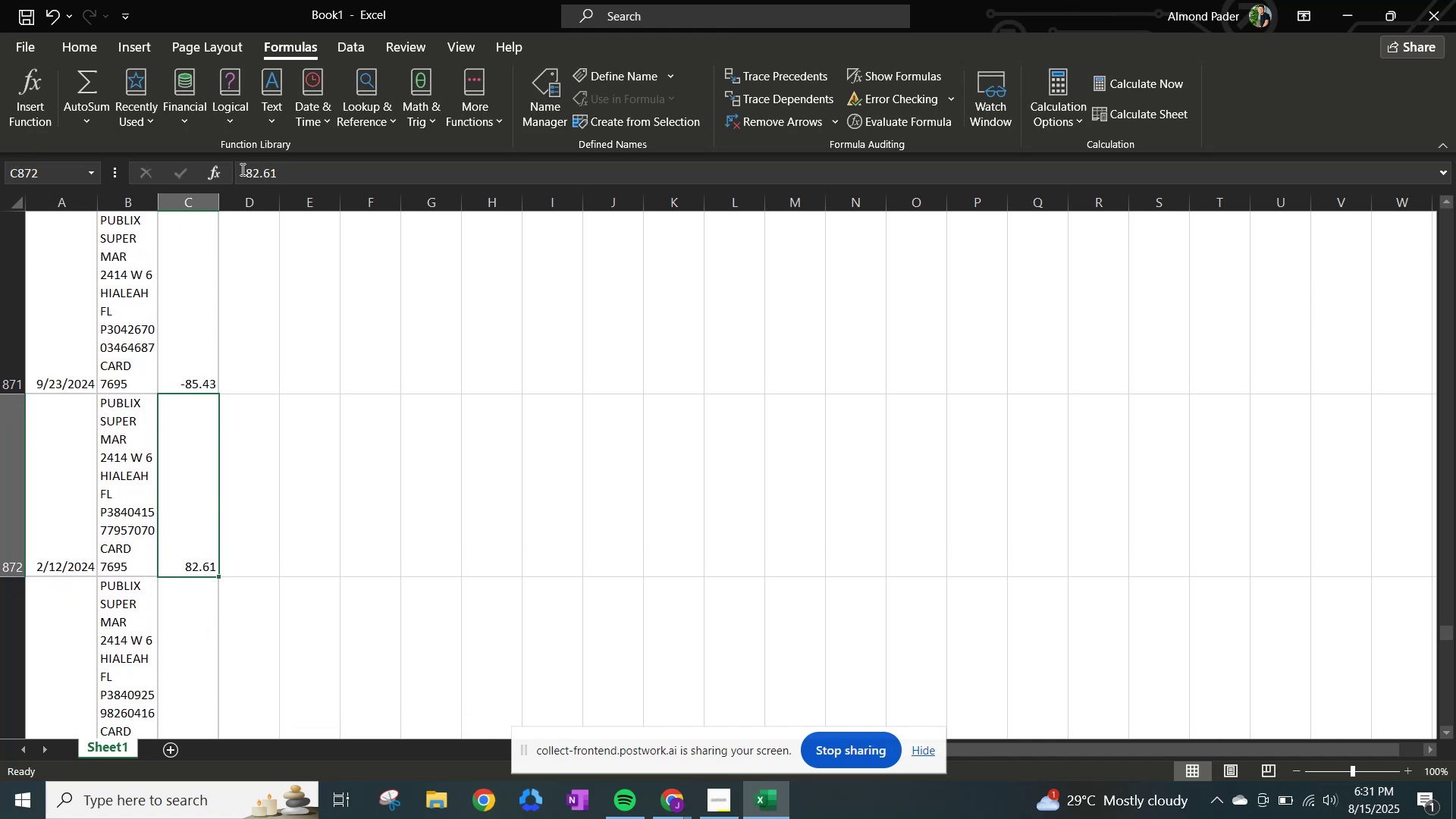 
left_click([241, 169])
 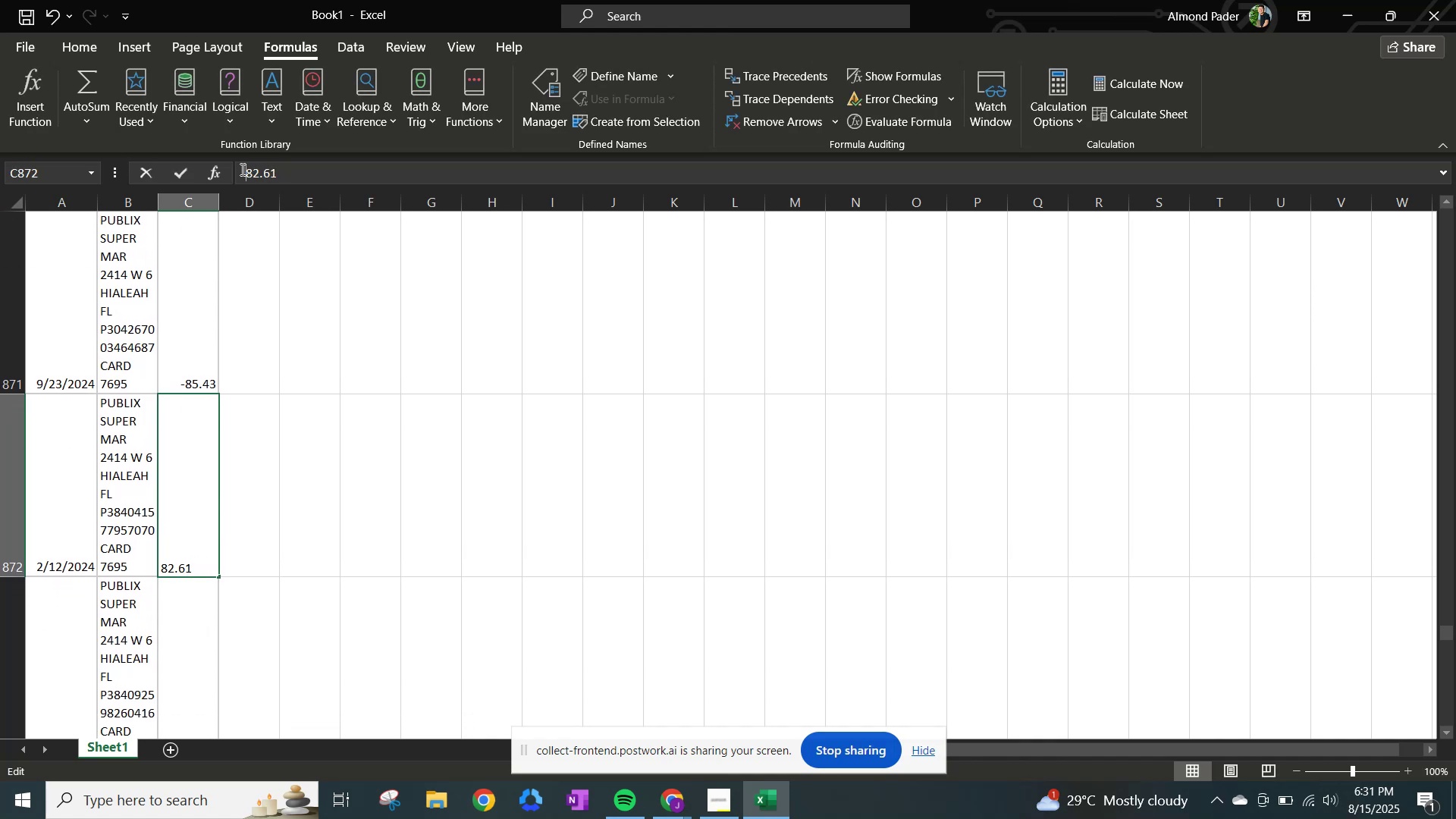 
key(NumpadSubtract)
 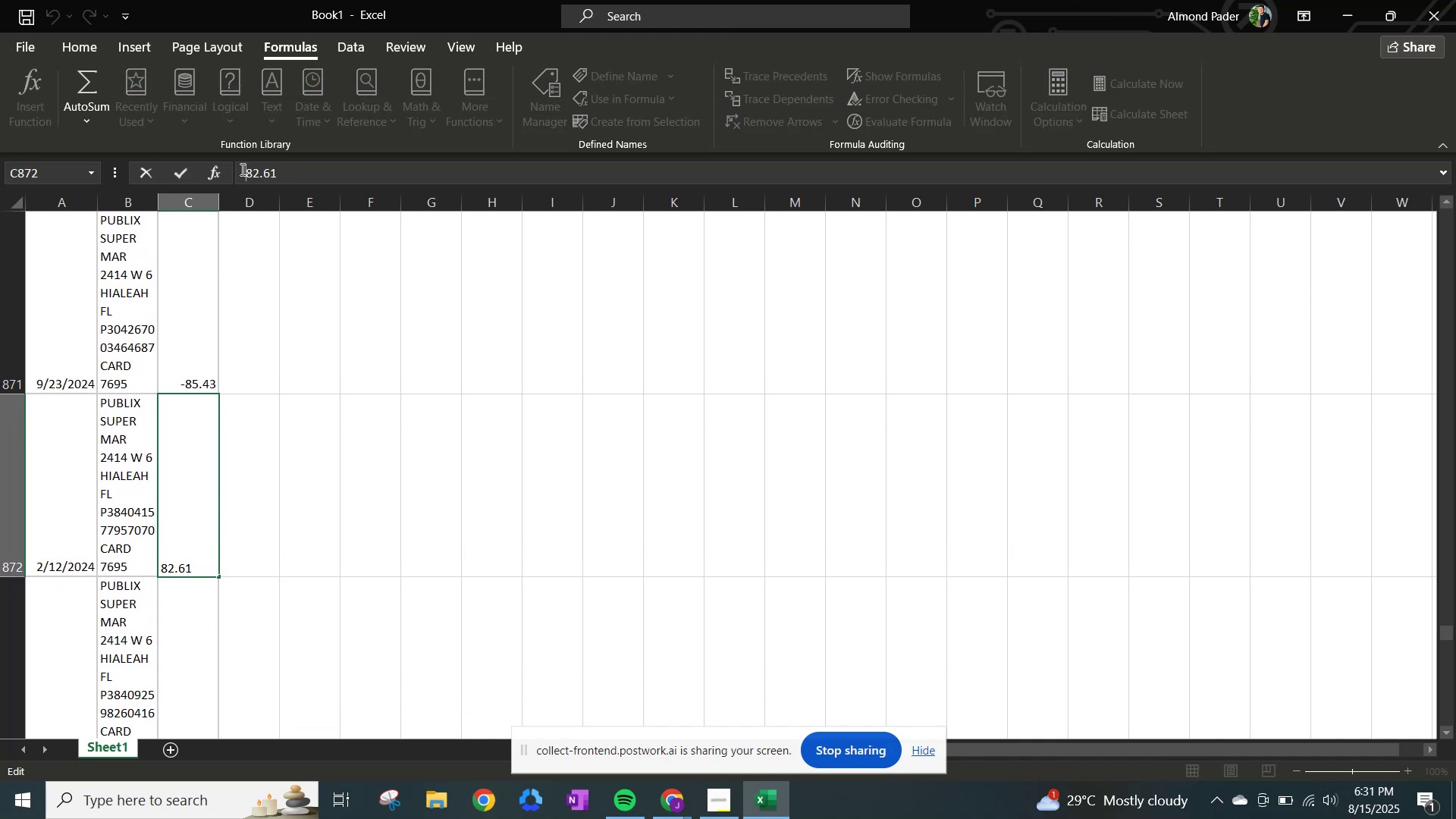 
key(NumpadEnter)
 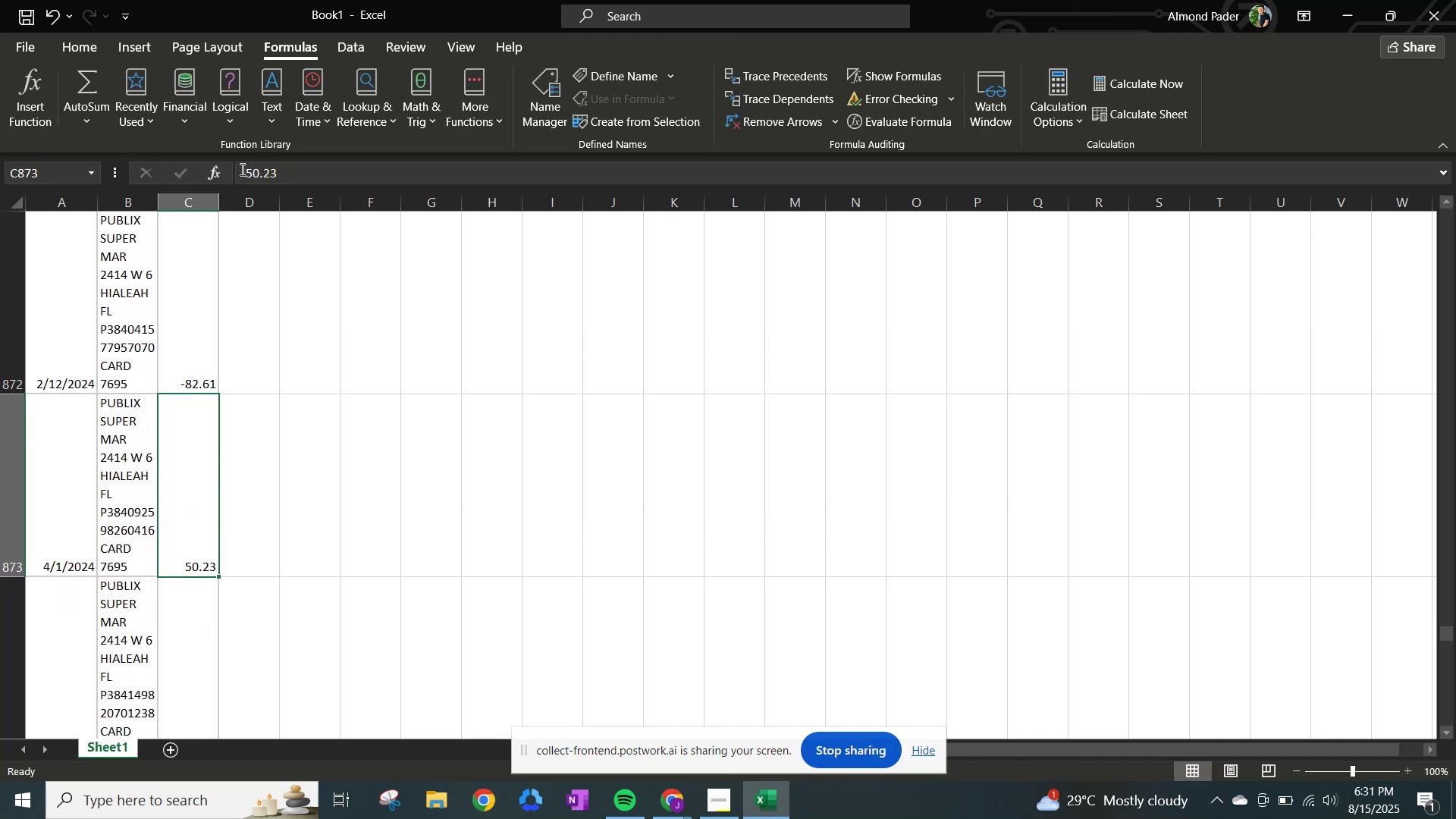 
left_click([241, 169])
 